 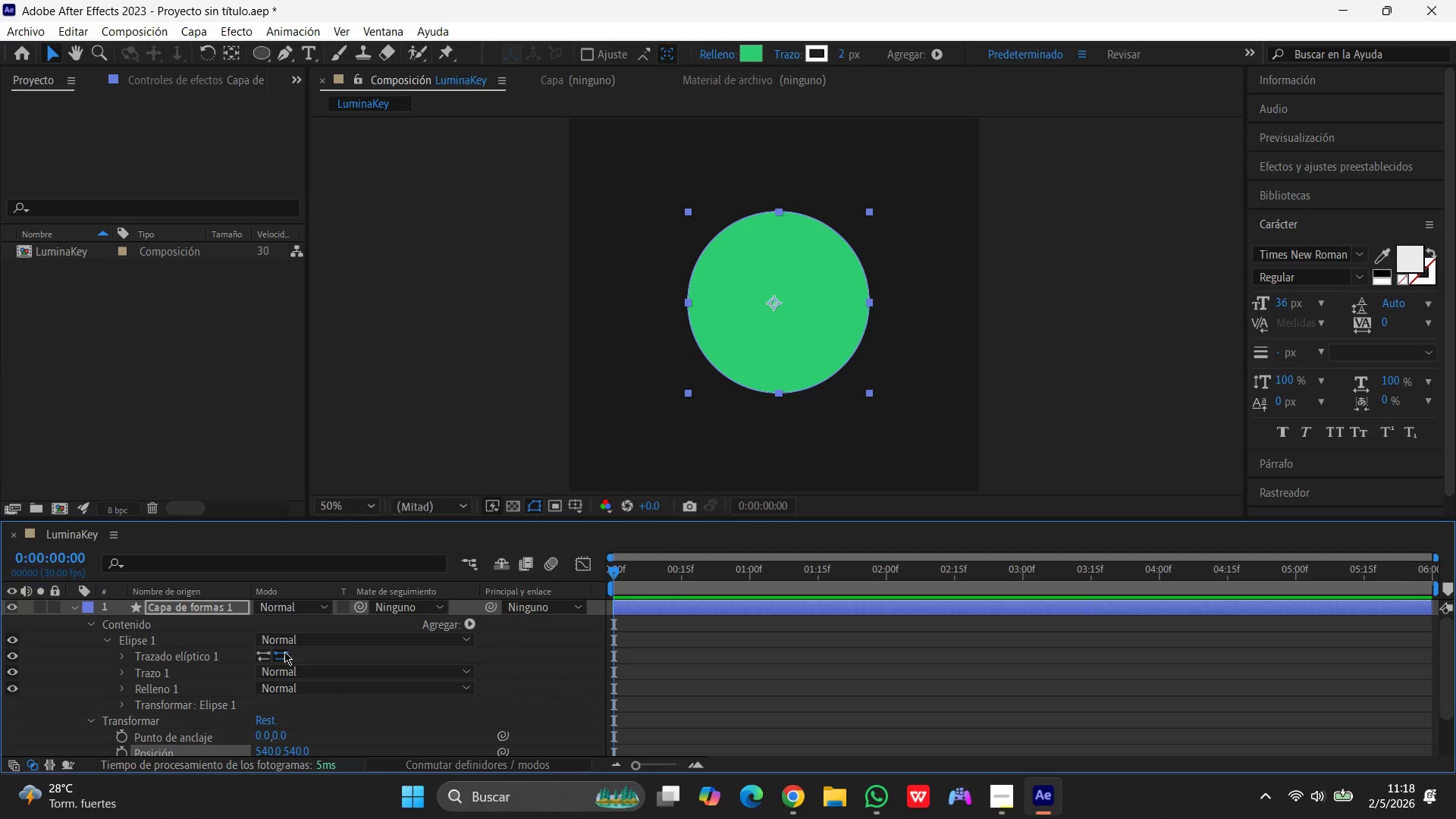 
left_click_drag(start_coordinate=[613, 576], to_coordinate=[594, 573])
 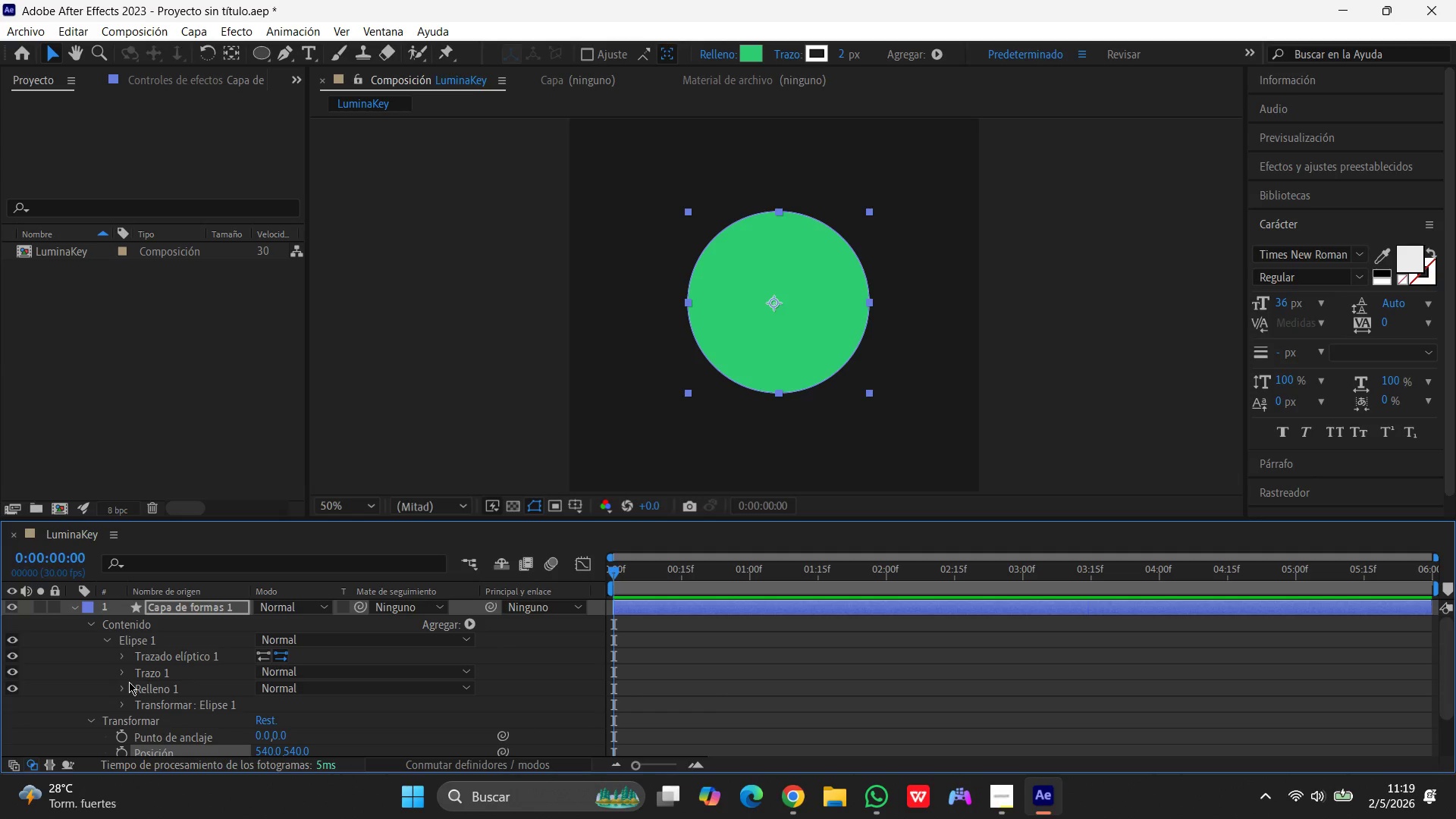 
wait(8.55)
 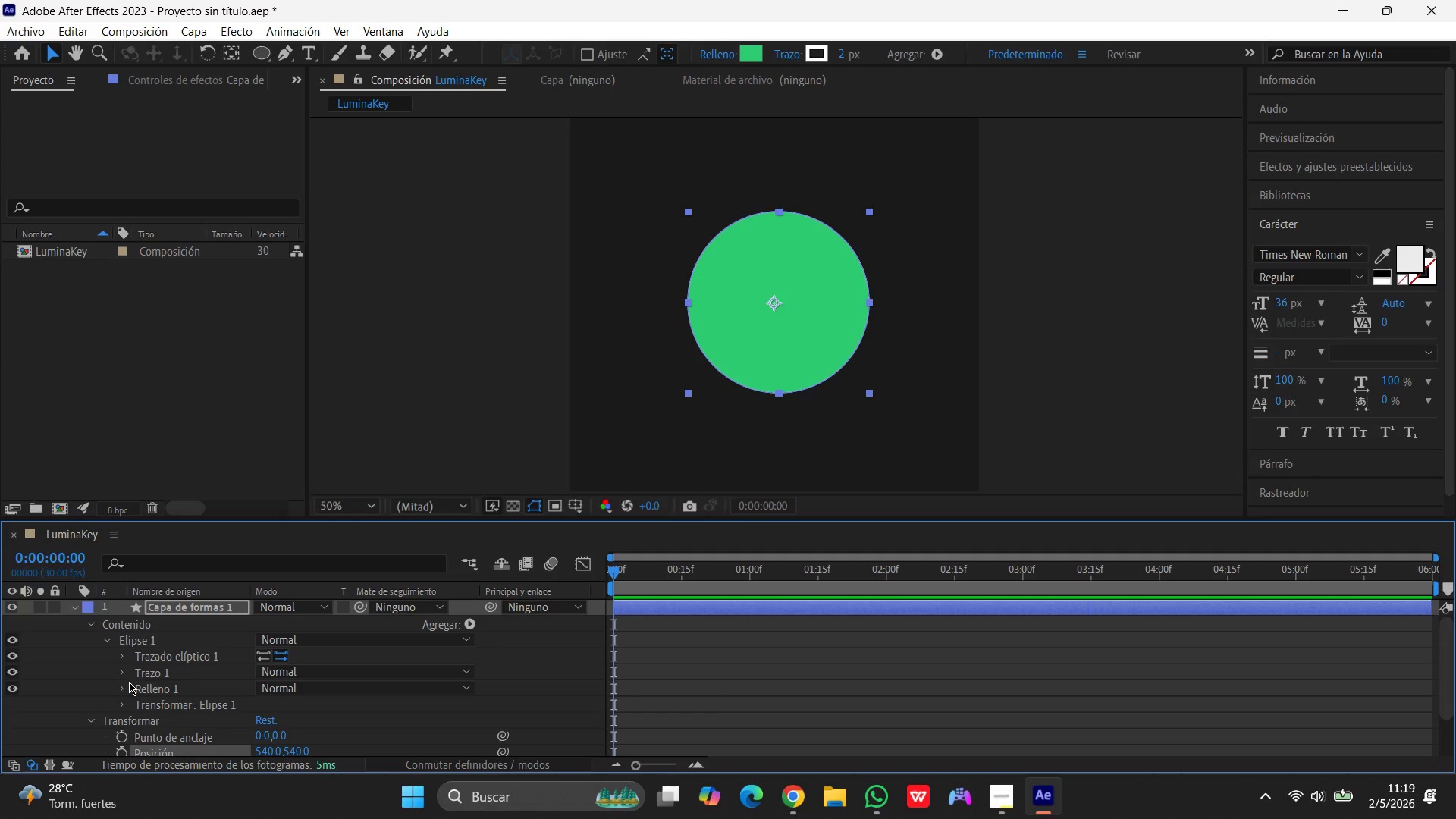 
left_click([125, 657])
 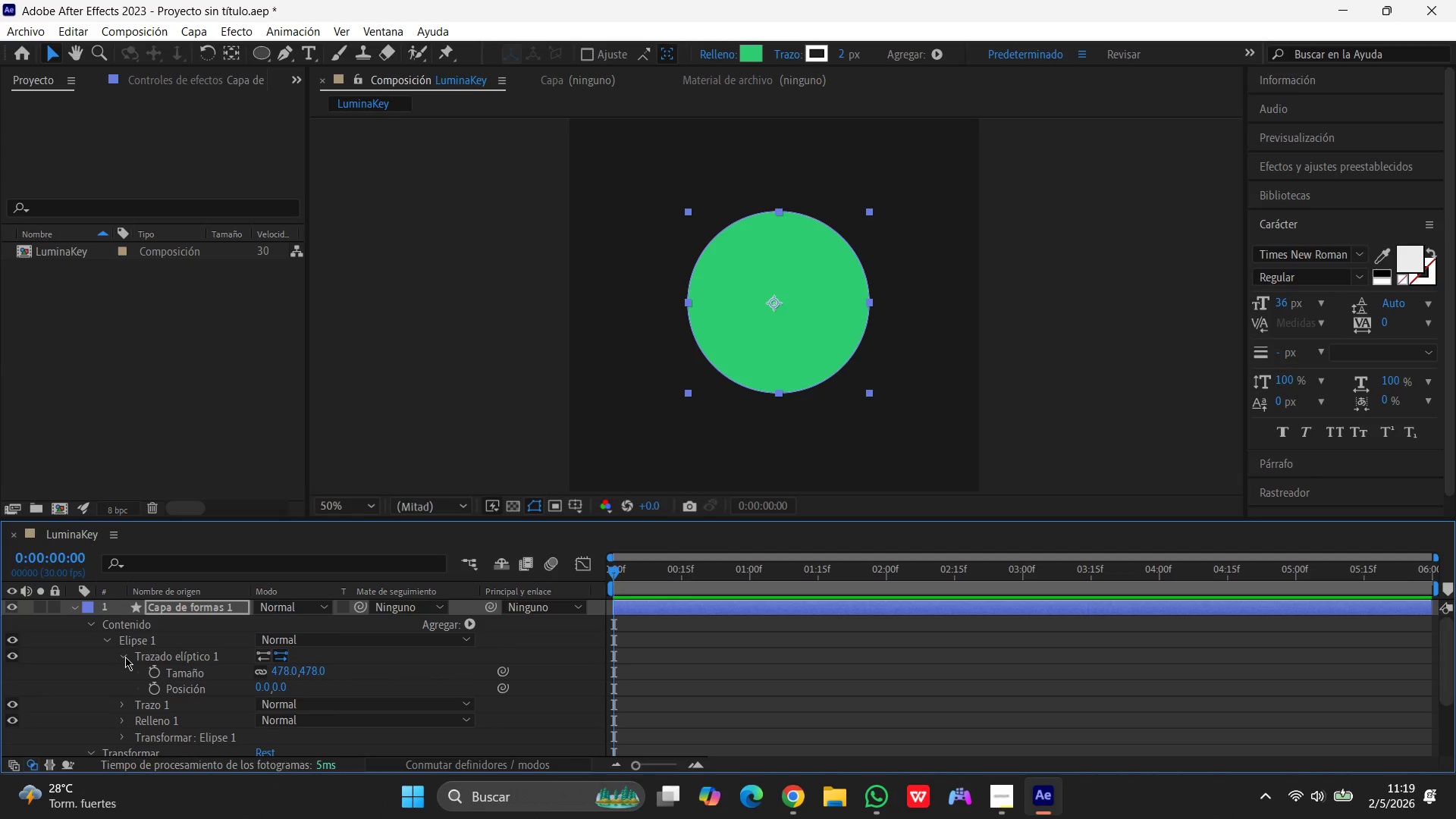 
wait(6.33)
 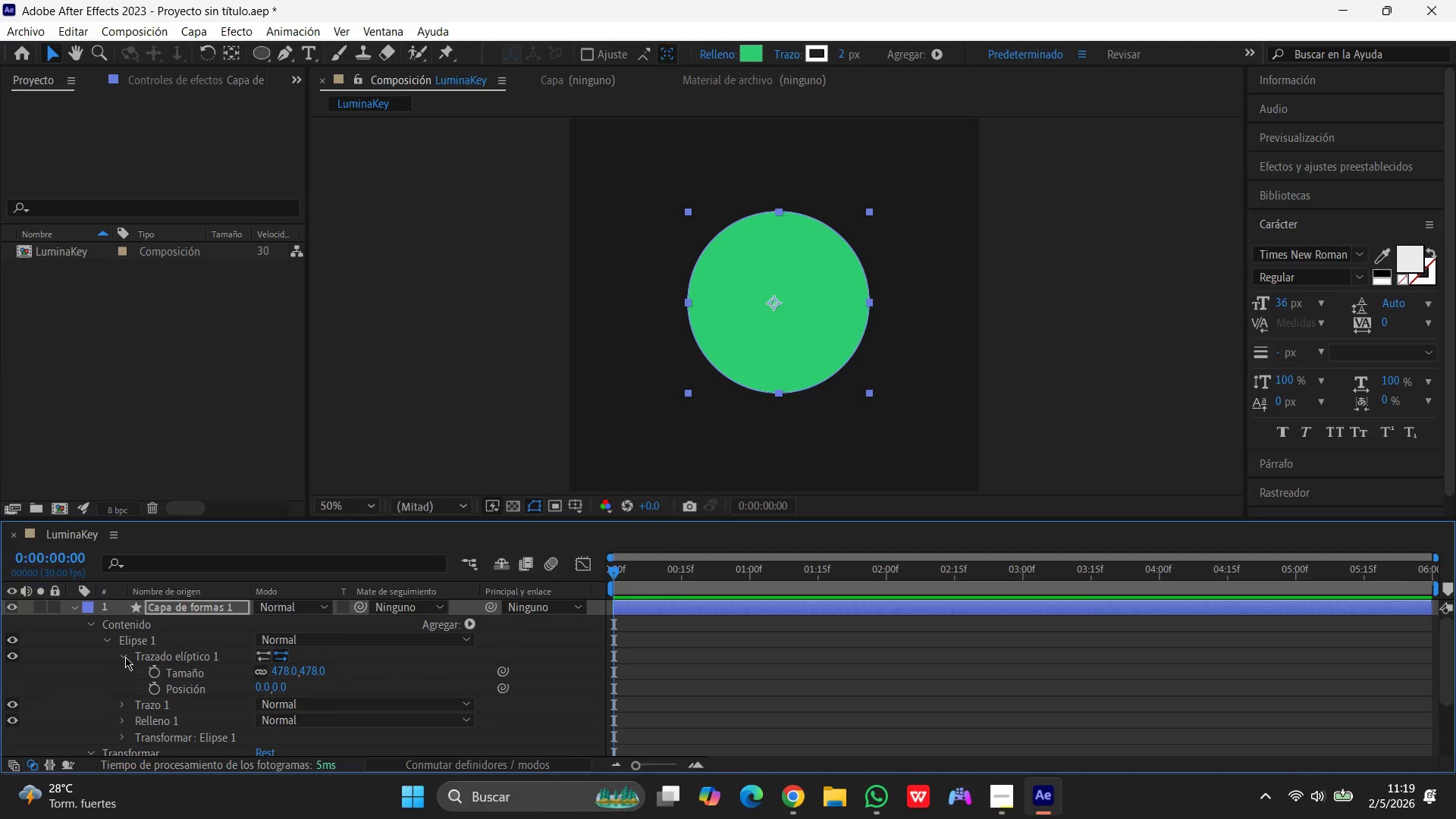 
left_click([268, 656])
 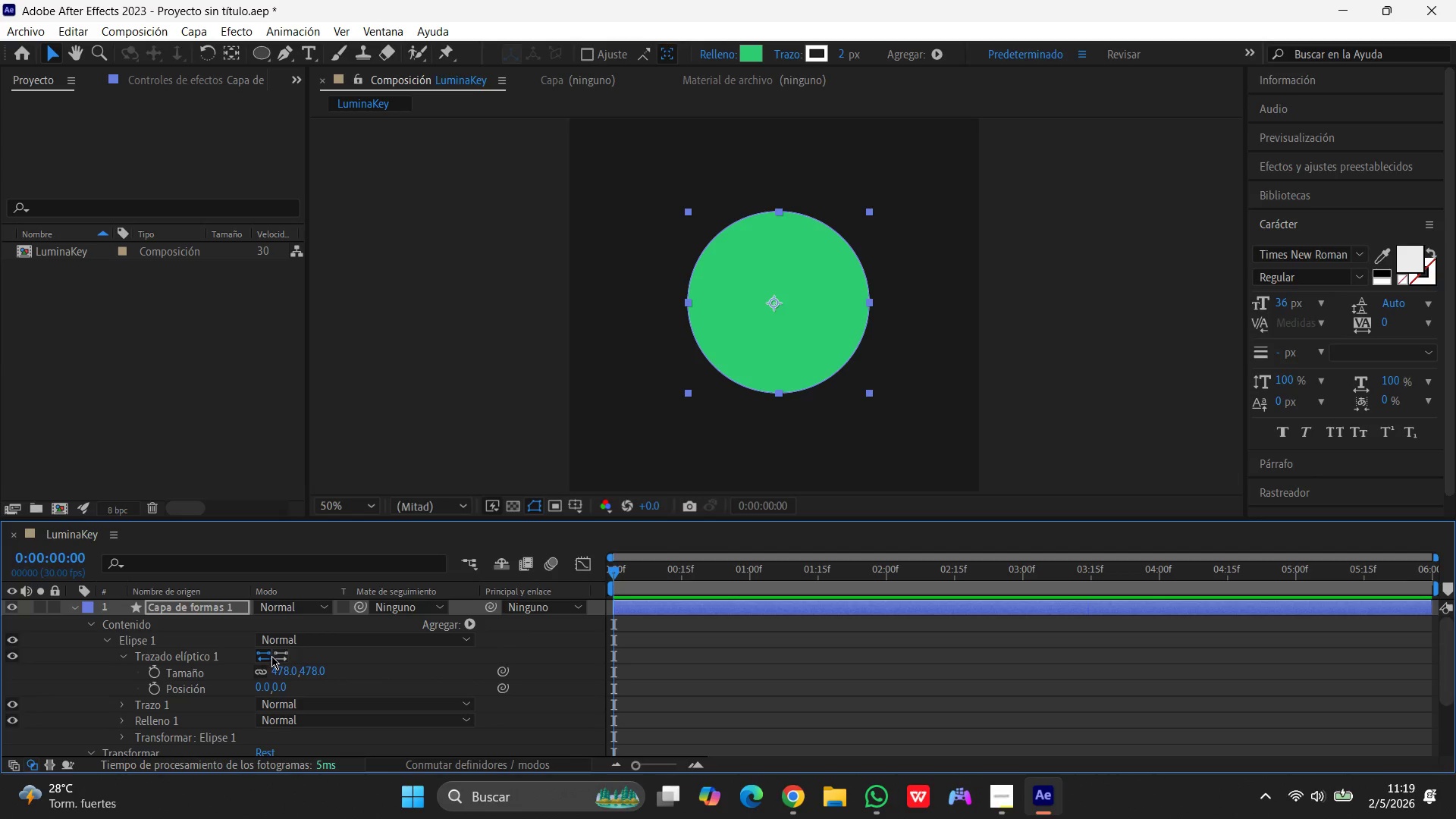 
left_click([273, 656])
 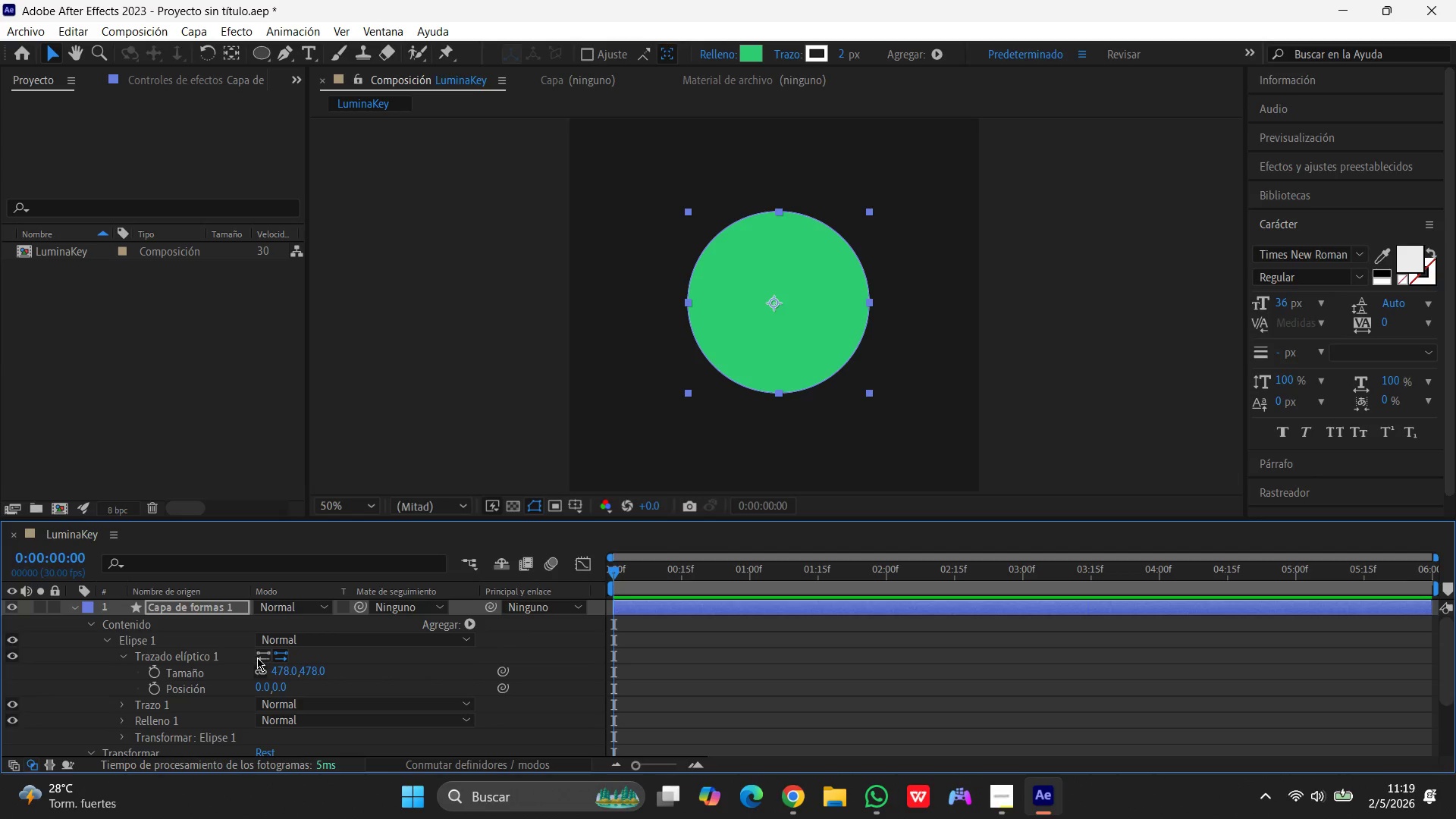 
left_click([257, 657])
 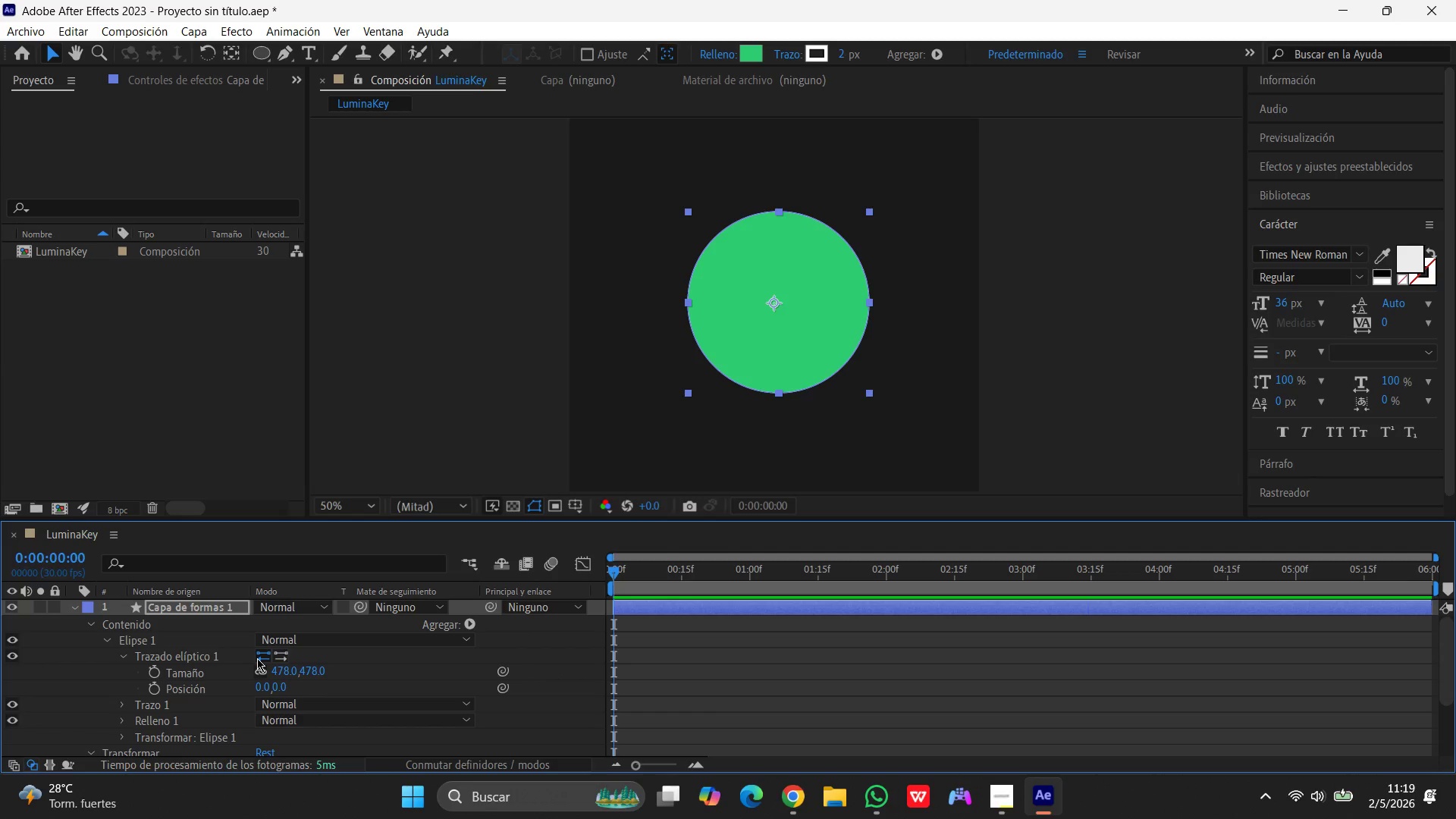 
wait(14.03)
 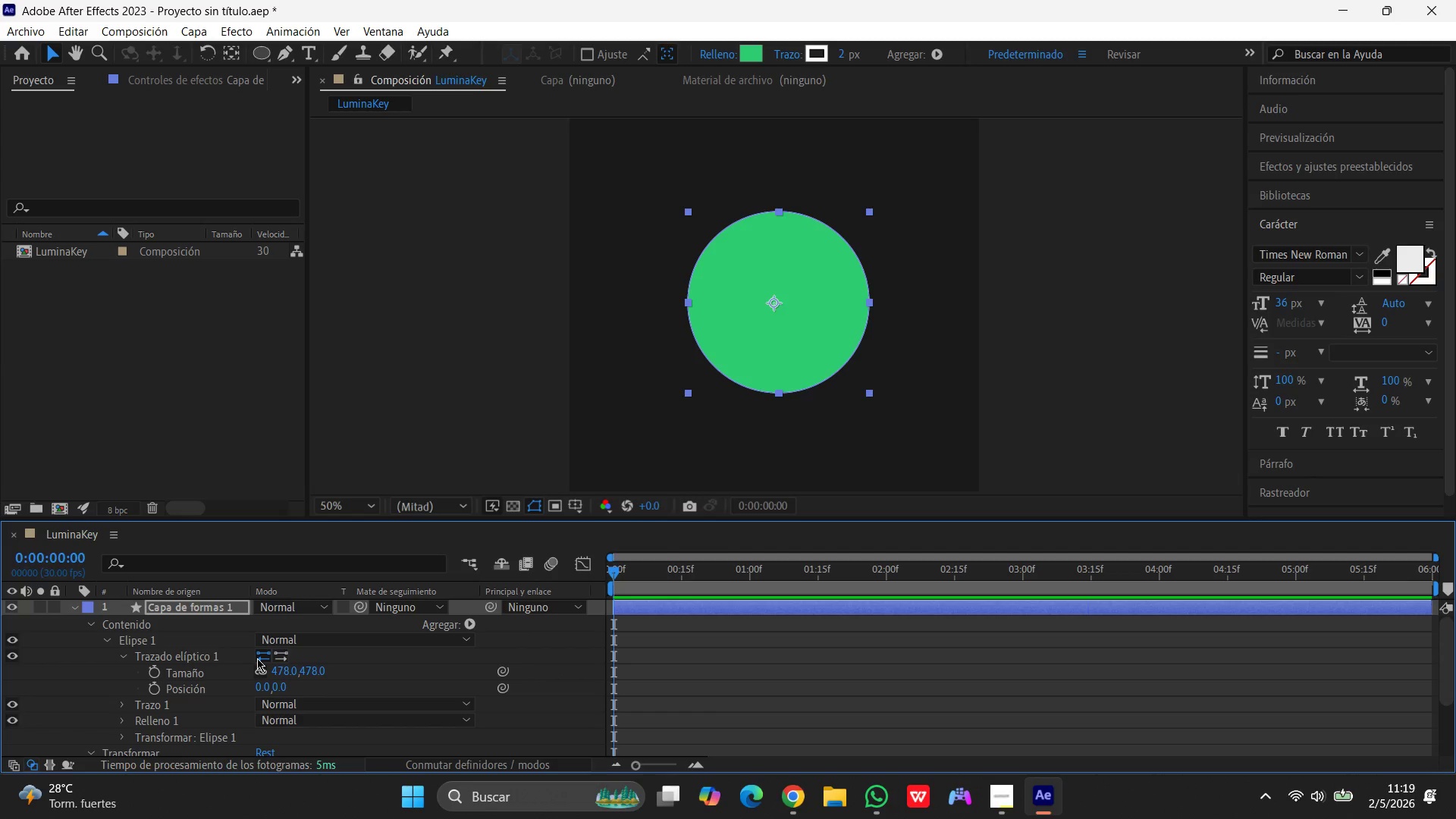 
left_click([279, 654])
 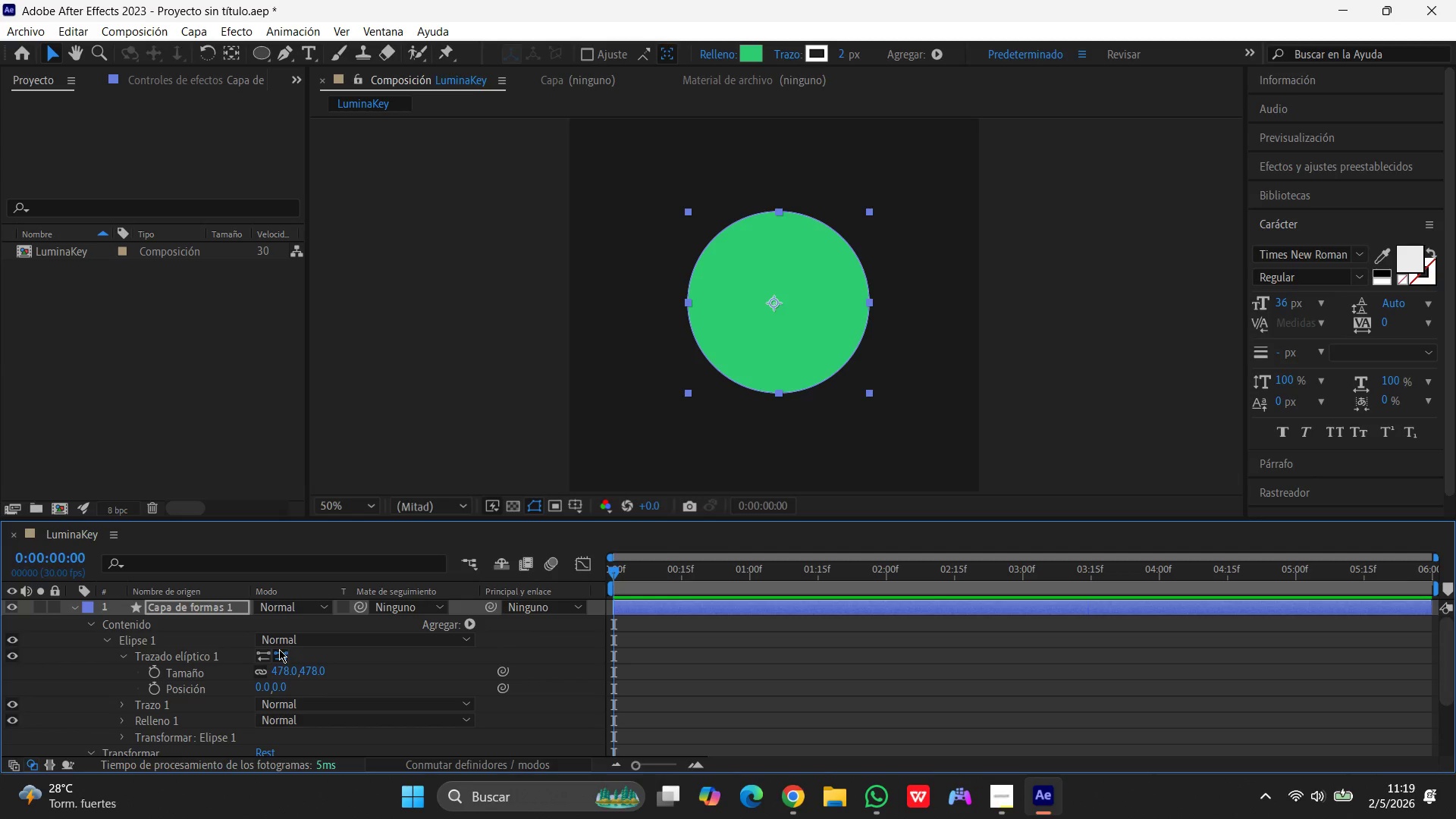 
wait(29.94)
 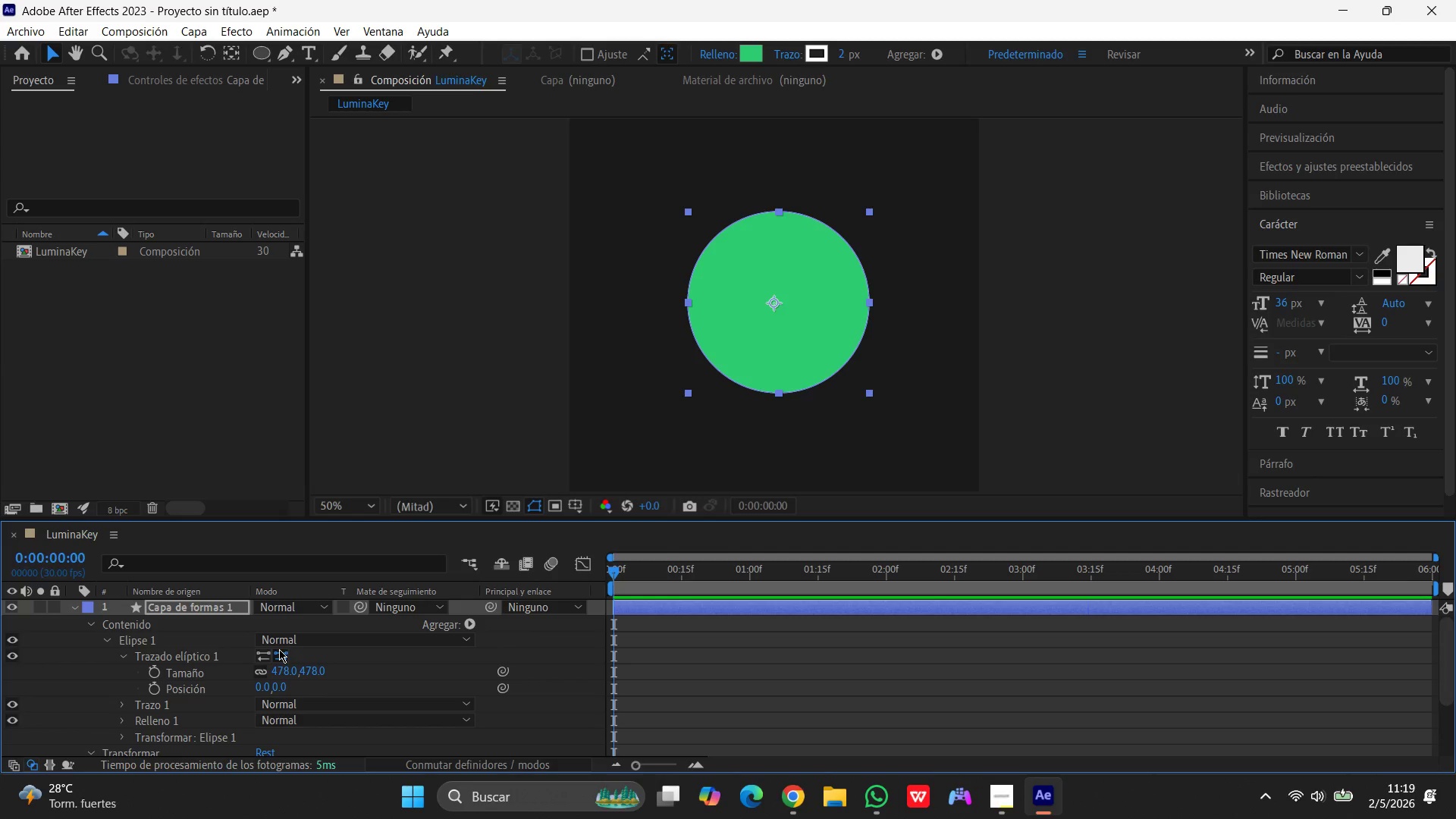 
hold_key(key=ShiftLeft, duration=0.53)
 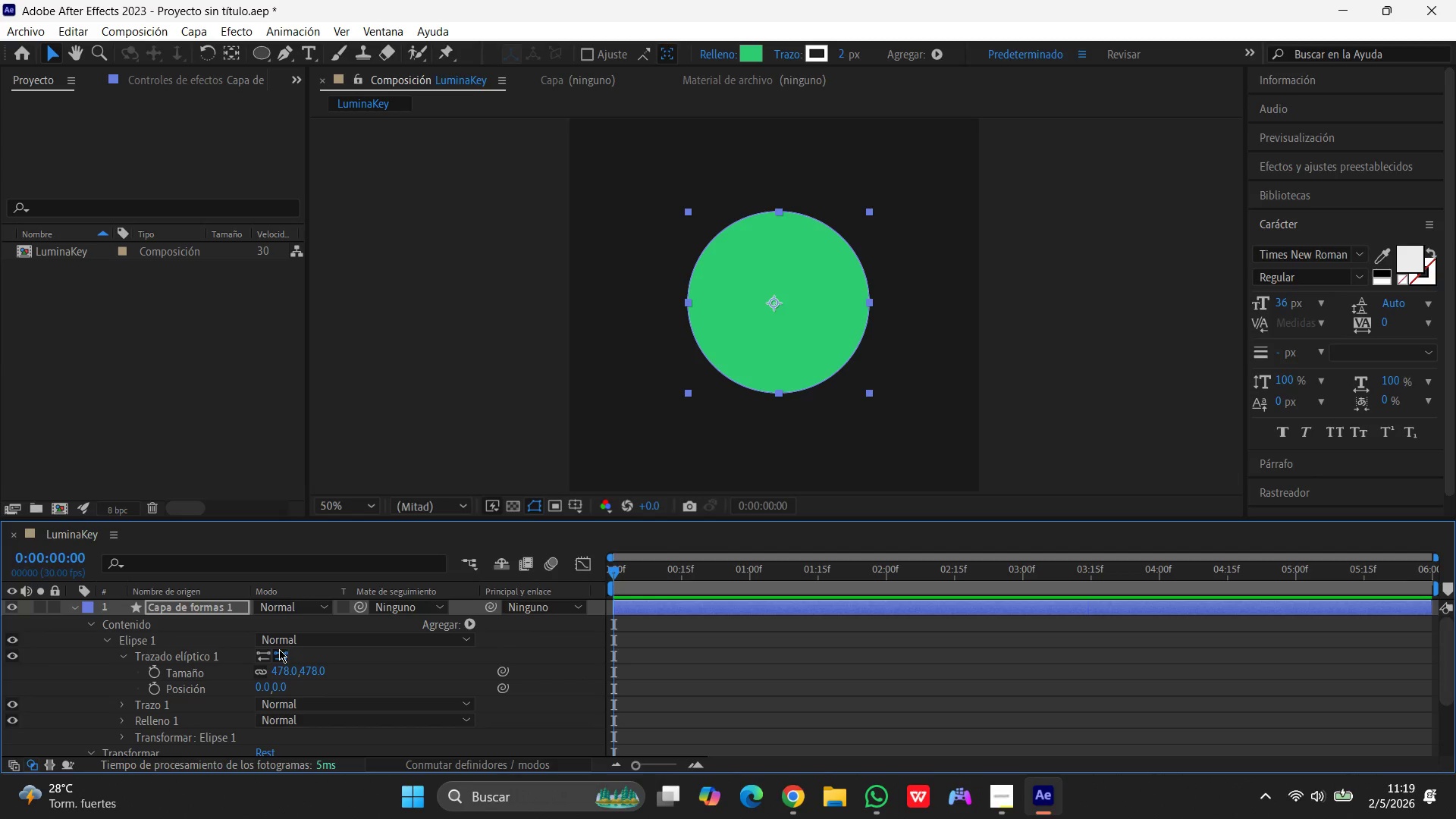 
hold_key(key=AltLeft, duration=0.48)
 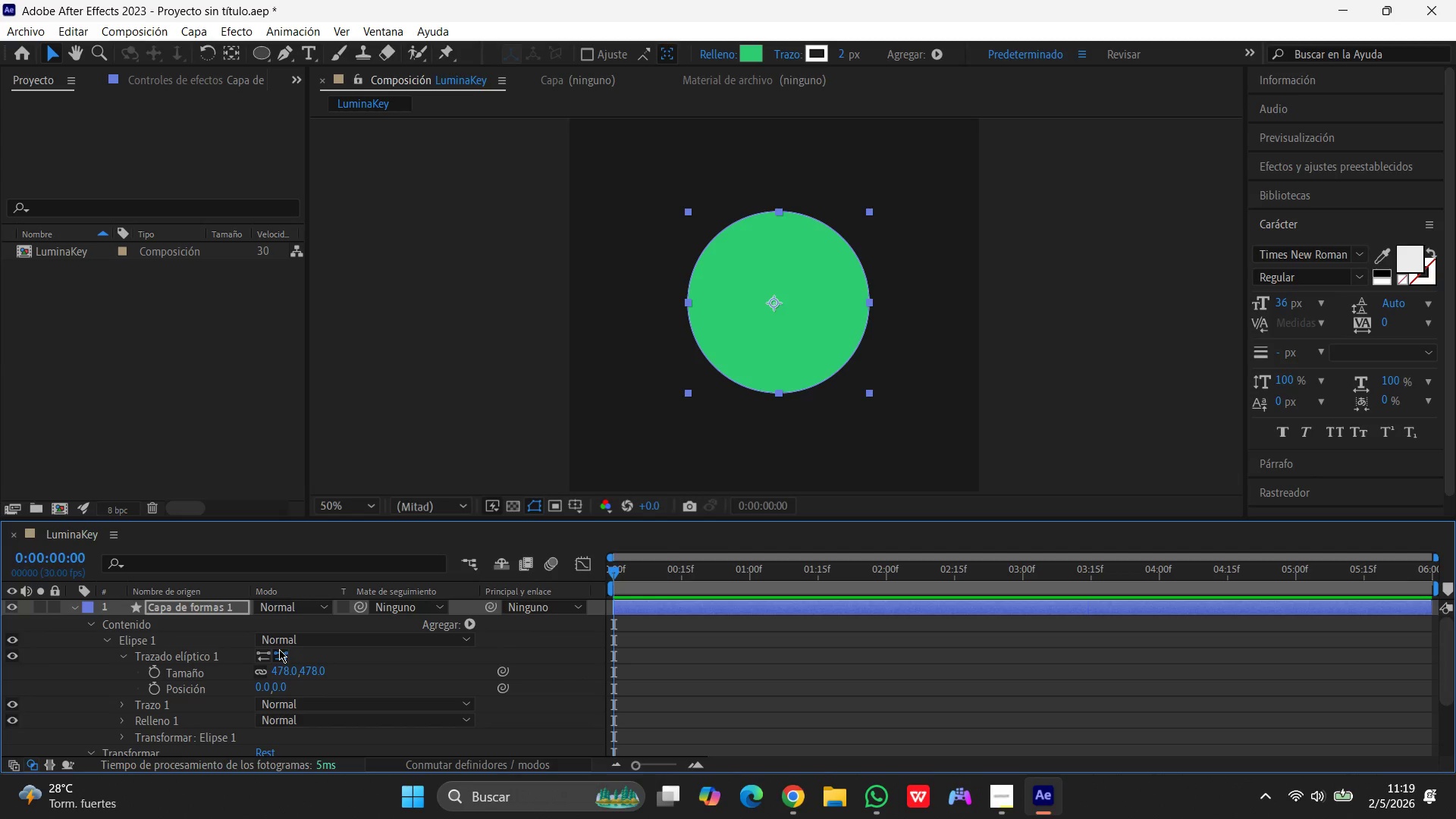 
hold_key(key=P, duration=0.45)
 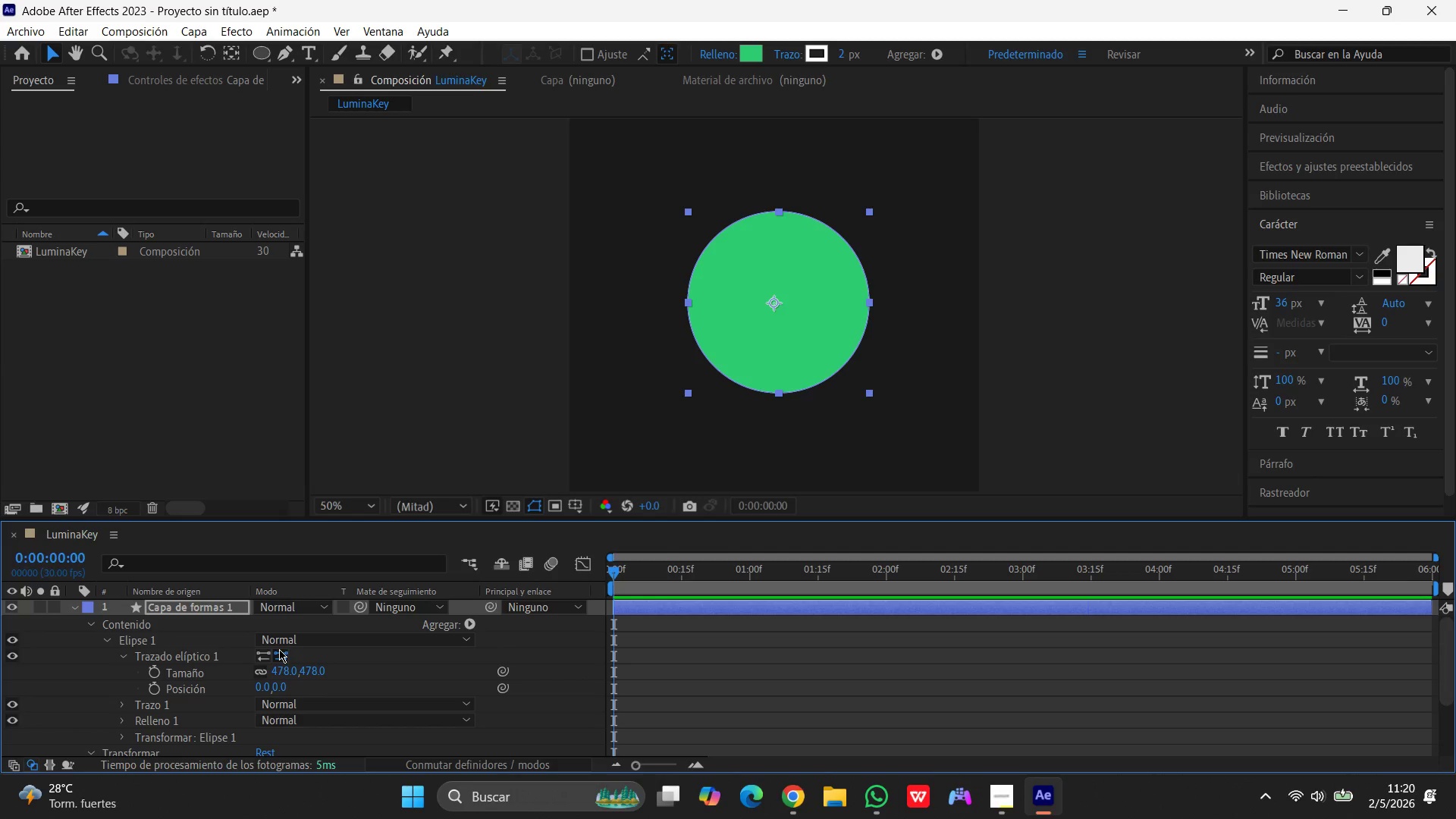 
wait(7.14)
 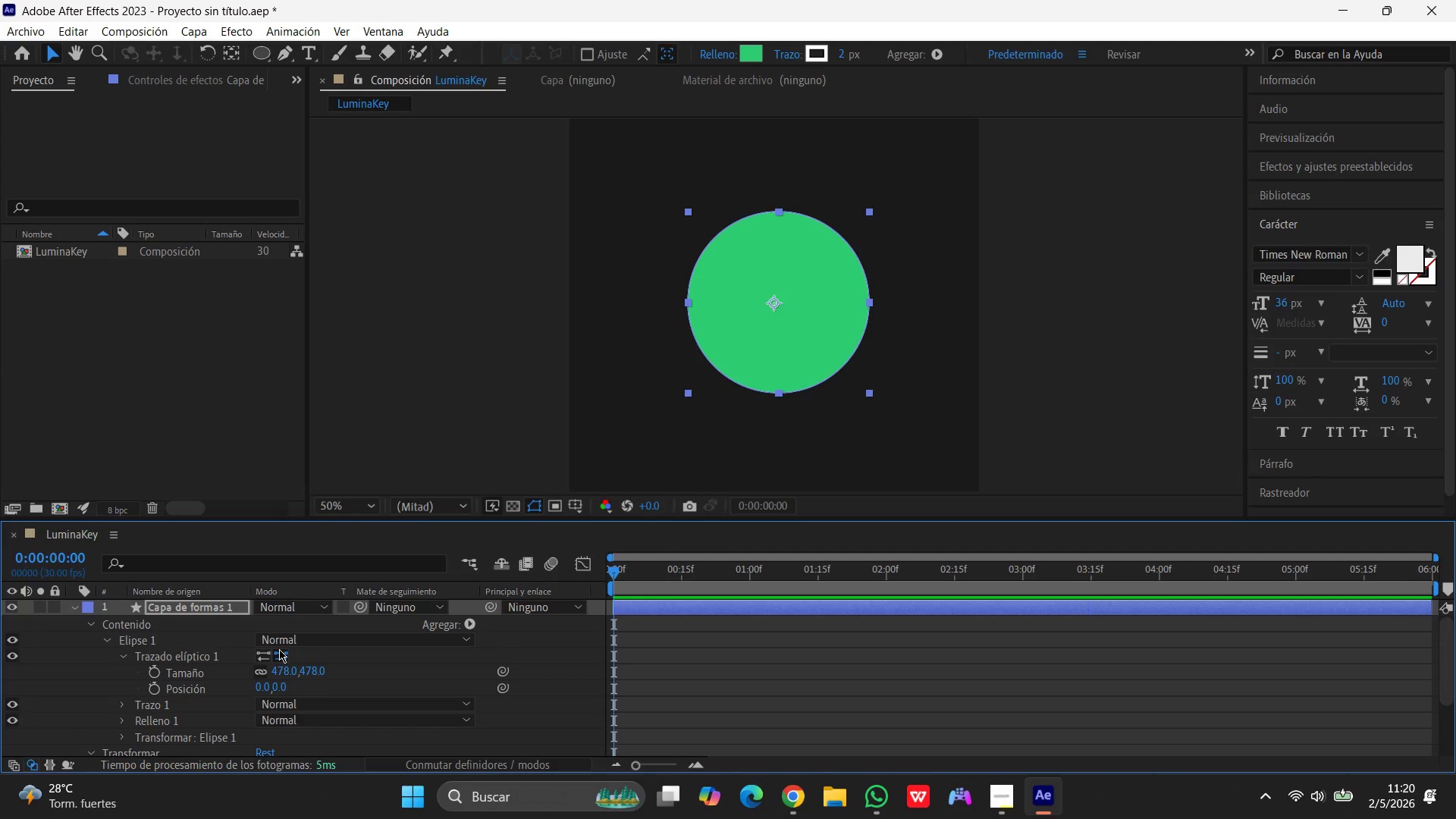 
left_click_drag(start_coordinate=[611, 572], to_coordinate=[639, 571])
 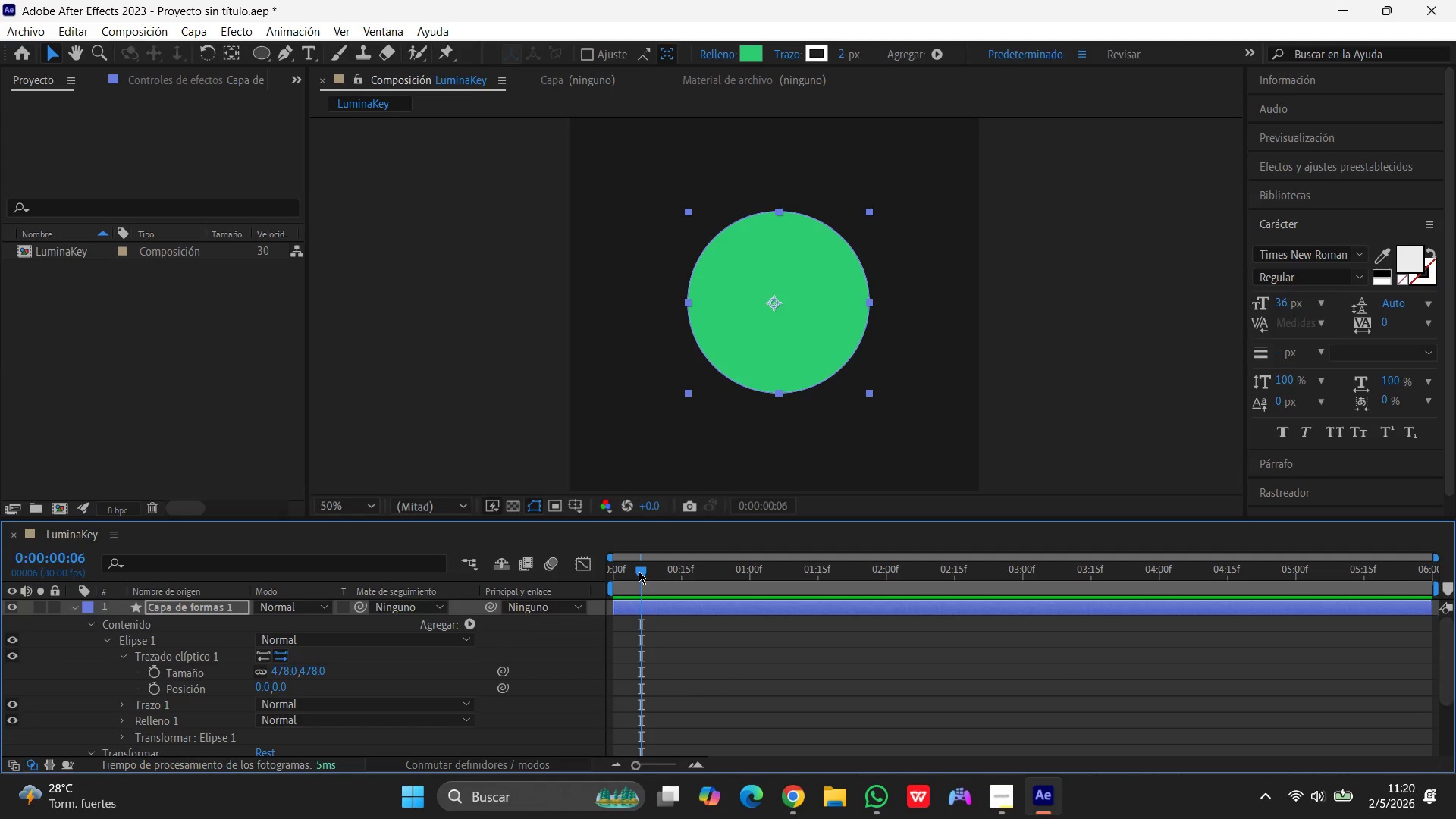 
left_click_drag(start_coordinate=[639, 571], to_coordinate=[534, 575])
 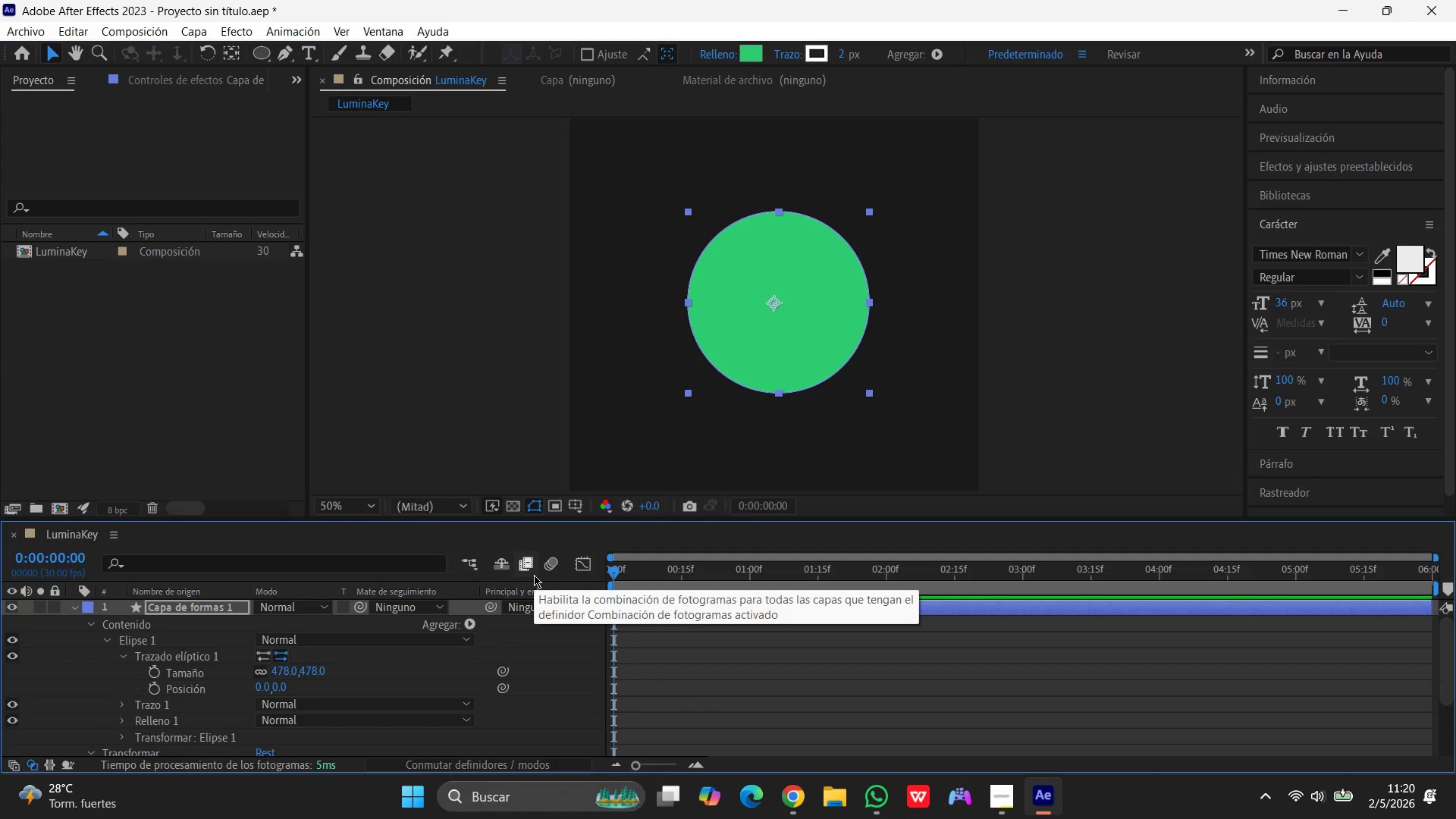 
wait(12.32)
 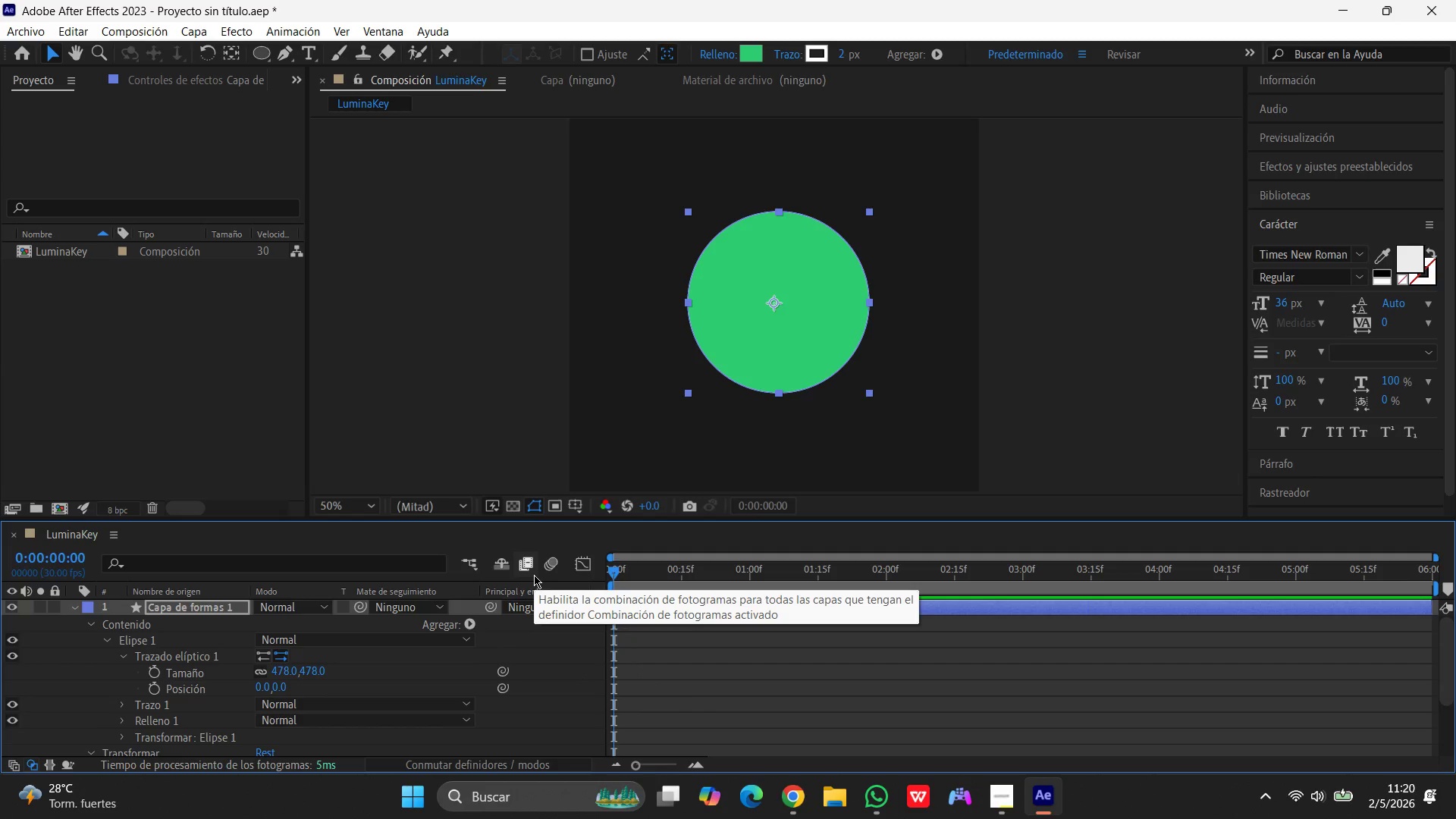 
mouse_move([825, 787])
 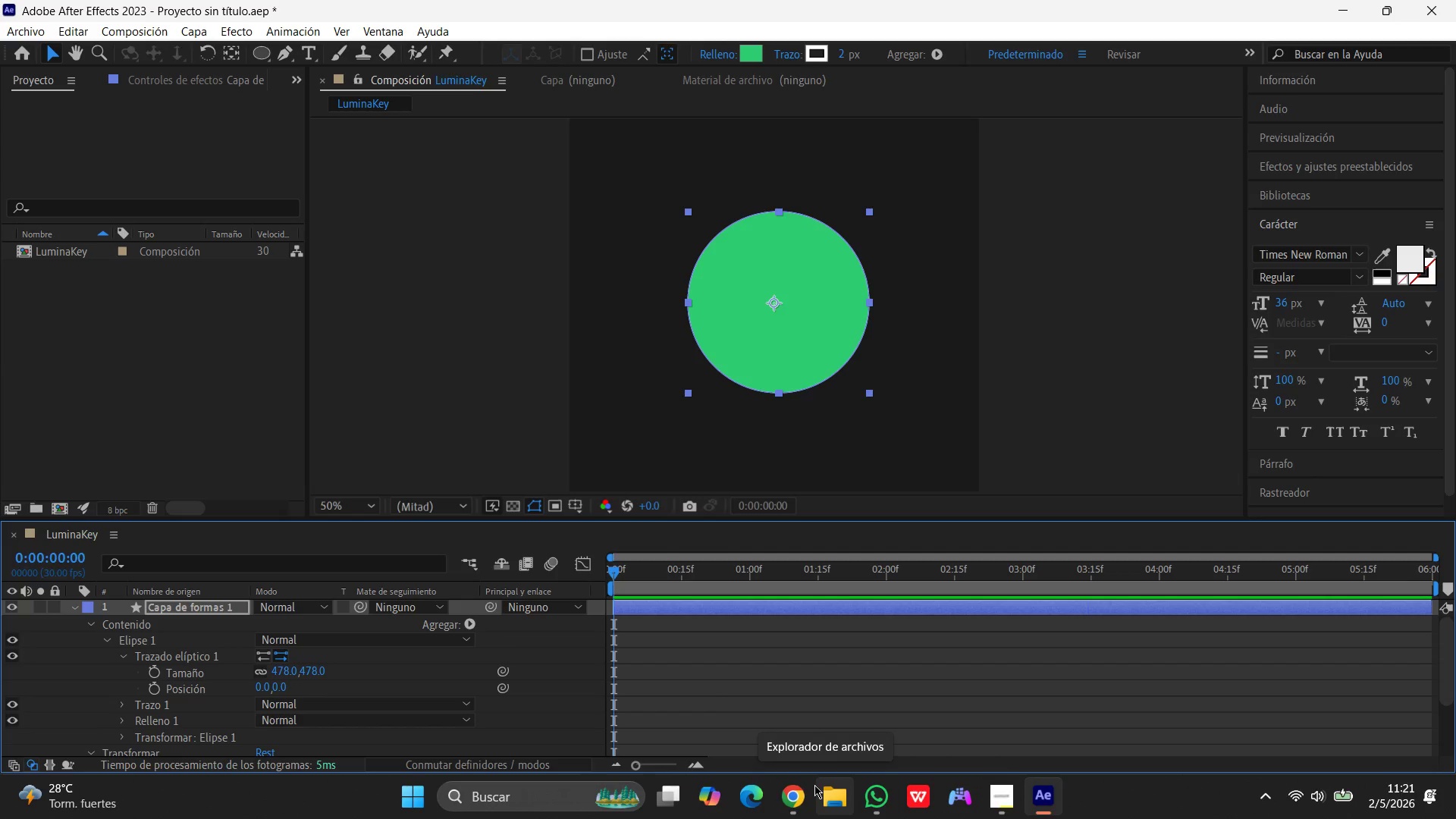 
wait(85.09)
 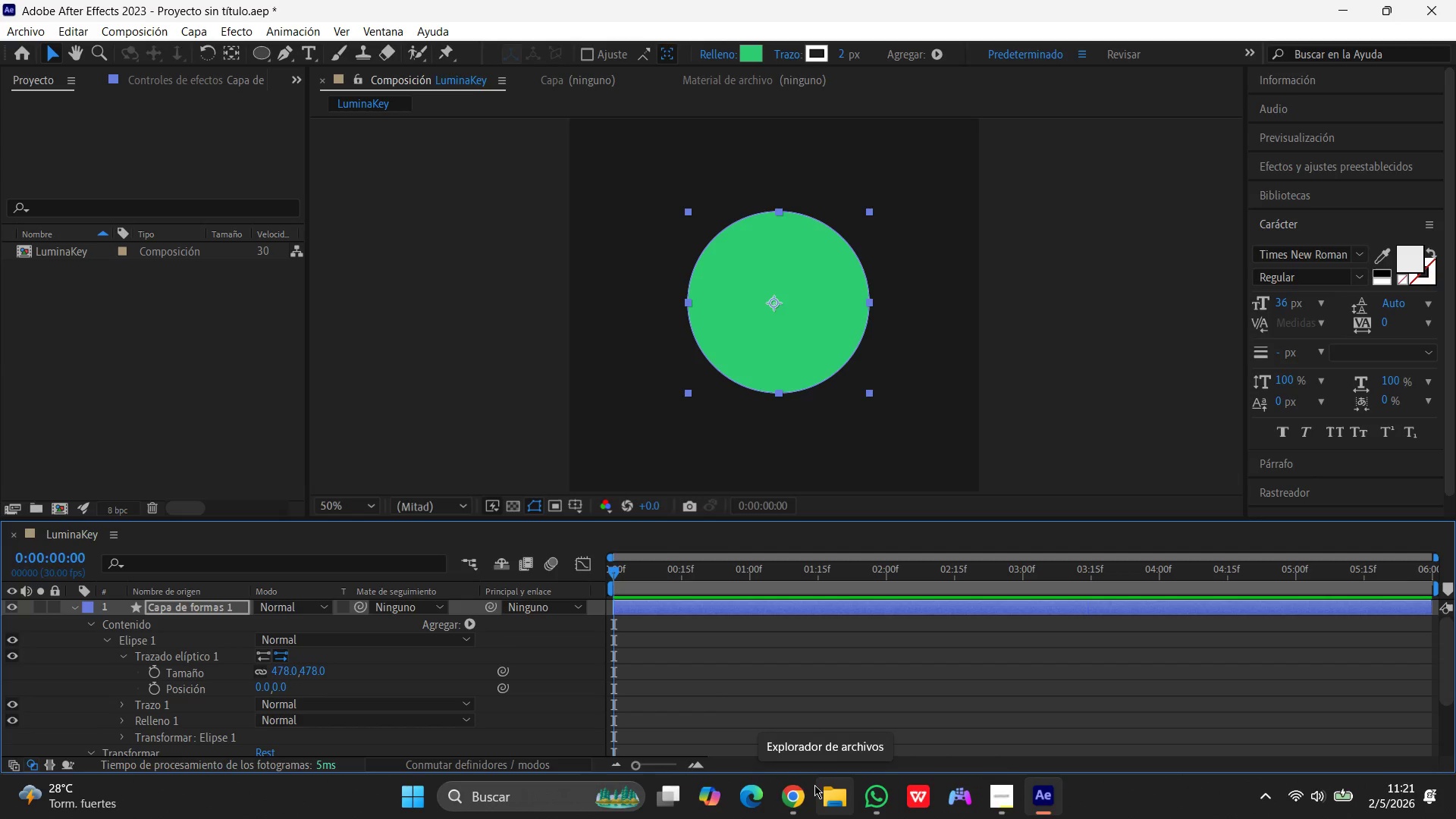 
left_click_drag(start_coordinate=[612, 575], to_coordinate=[818, 593])
 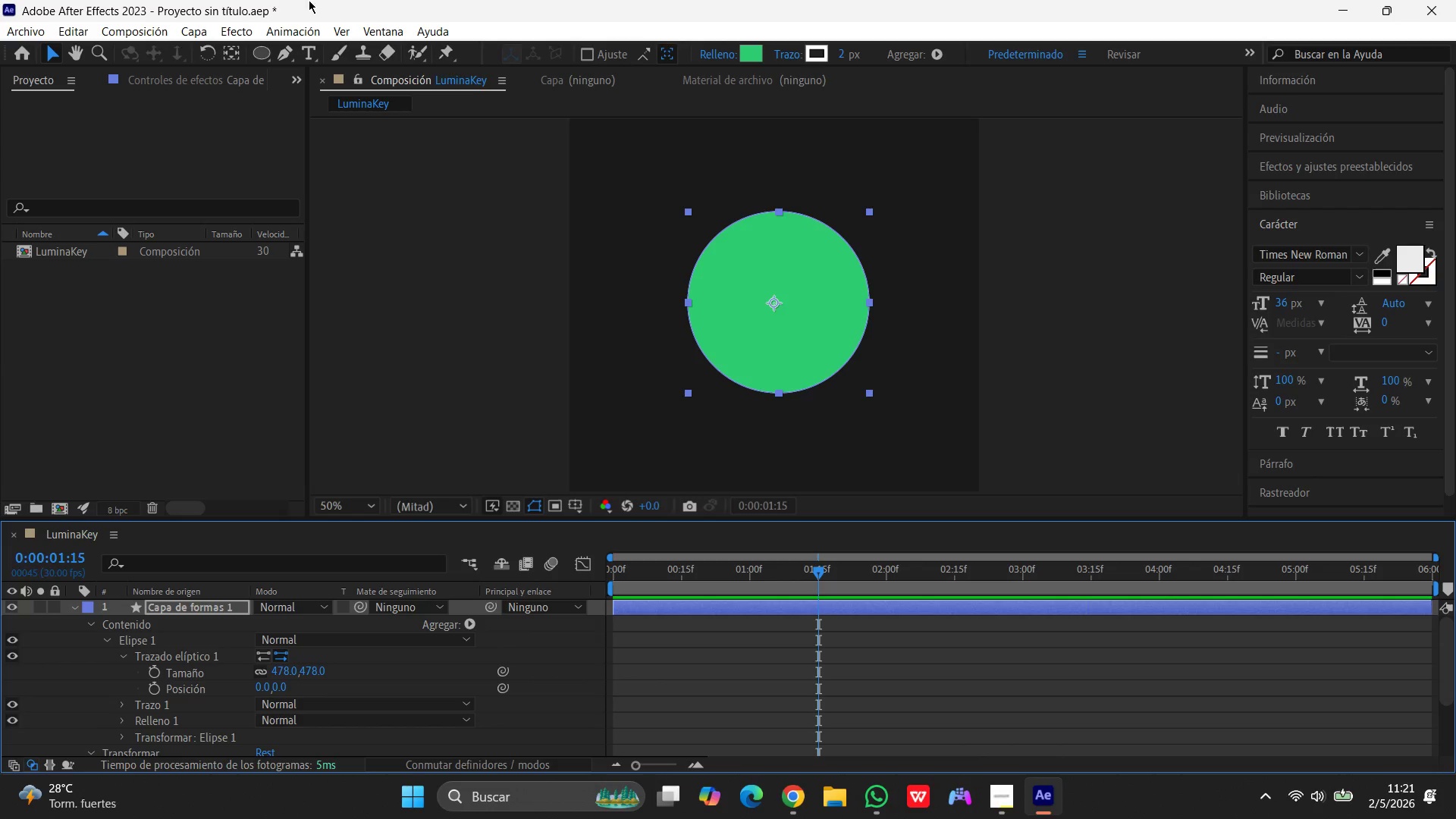 
left_click([271, 59])
 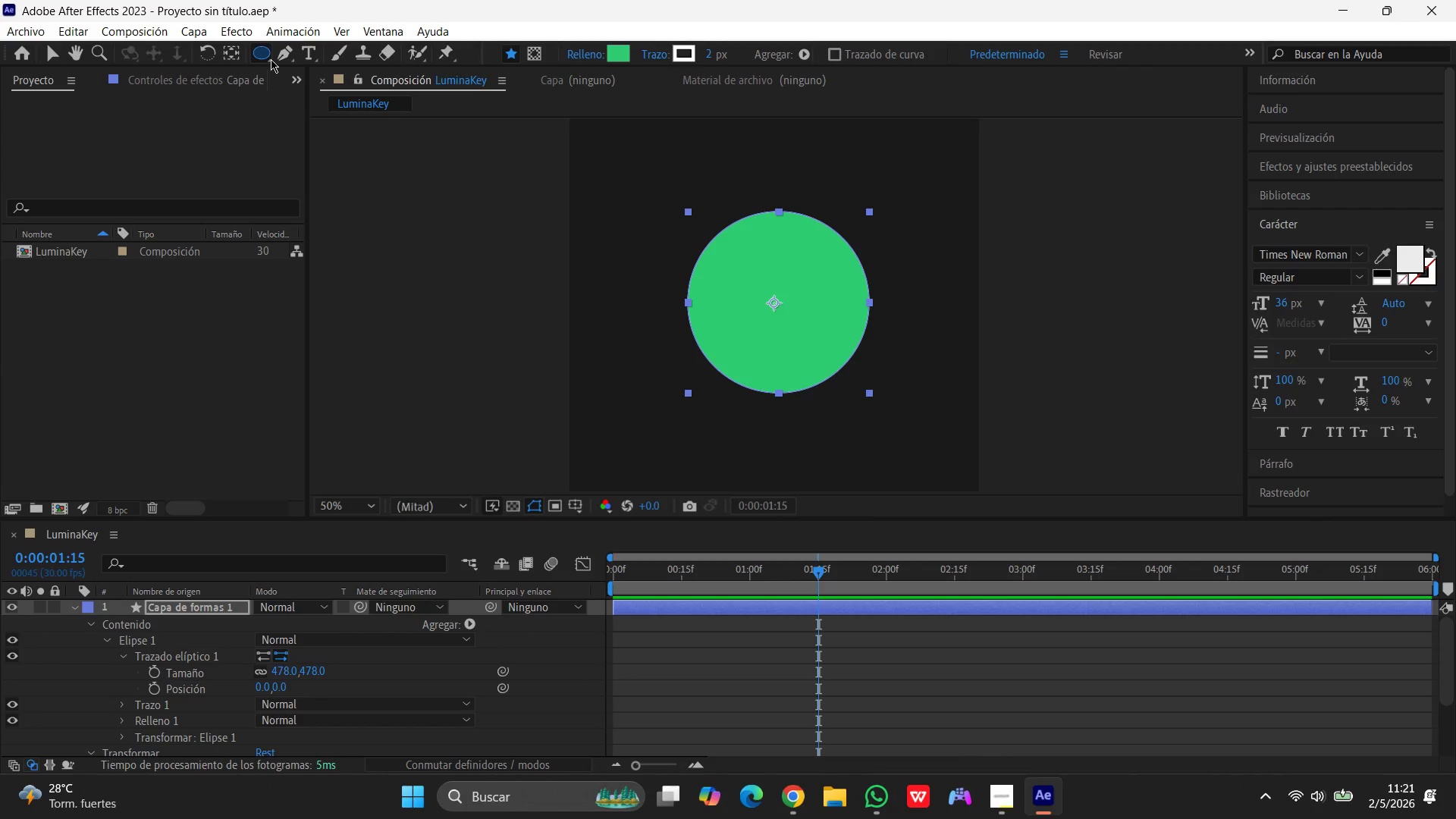 
right_click([271, 59])
 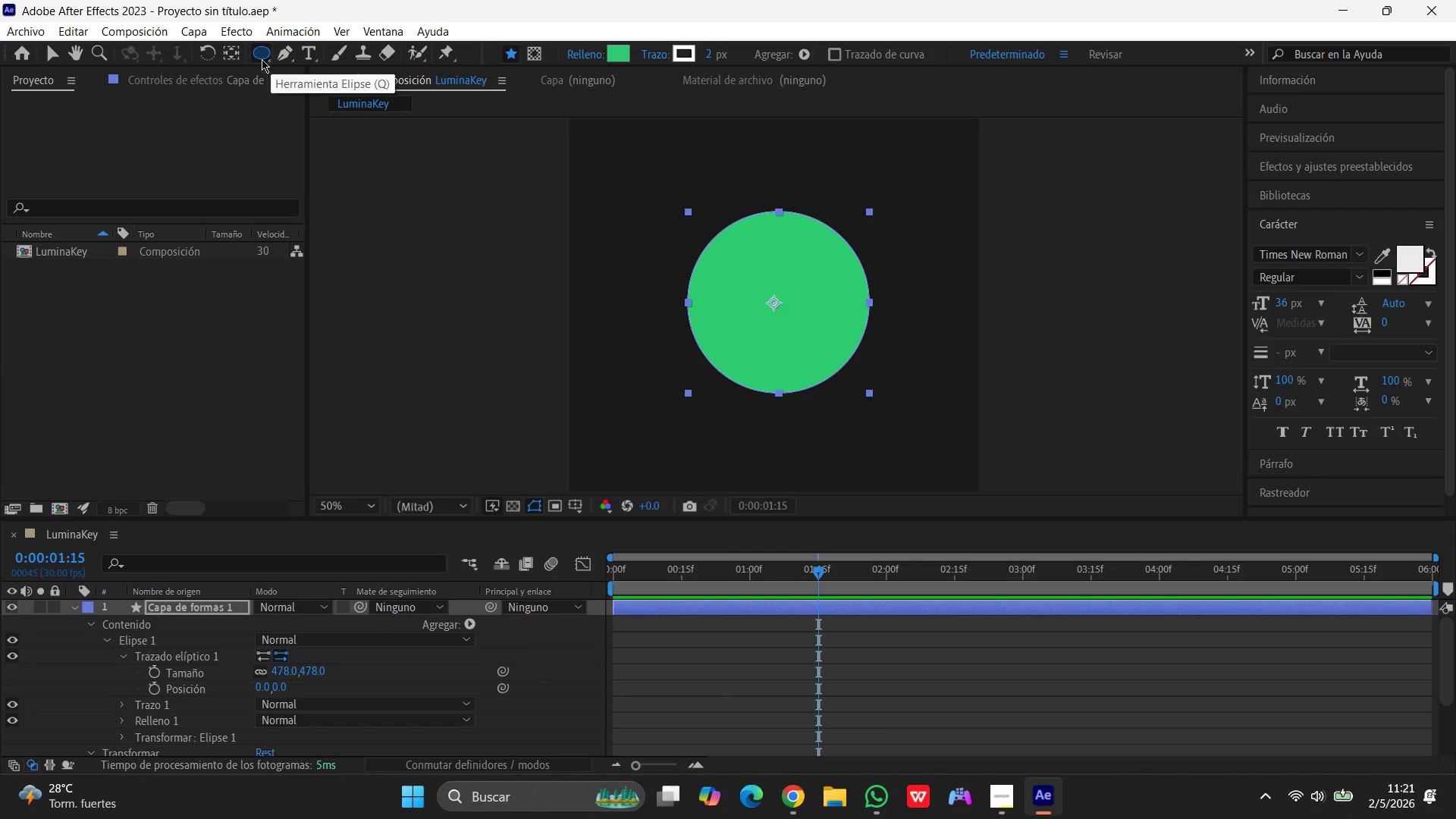 
left_click_drag(start_coordinate=[262, 59], to_coordinate=[273, 65])
 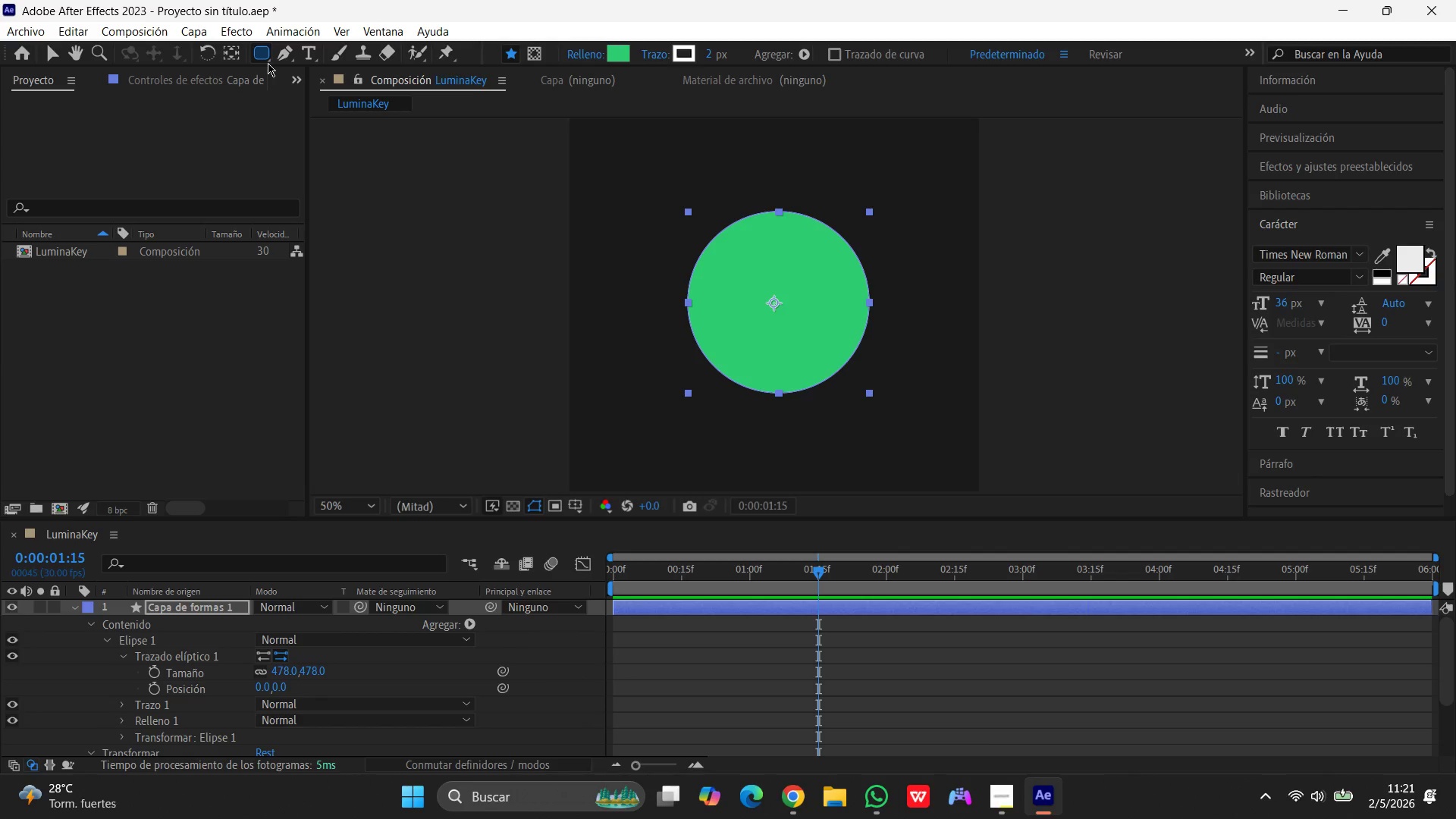 
left_click_drag(start_coordinate=[268, 63], to_coordinate=[278, 74])
 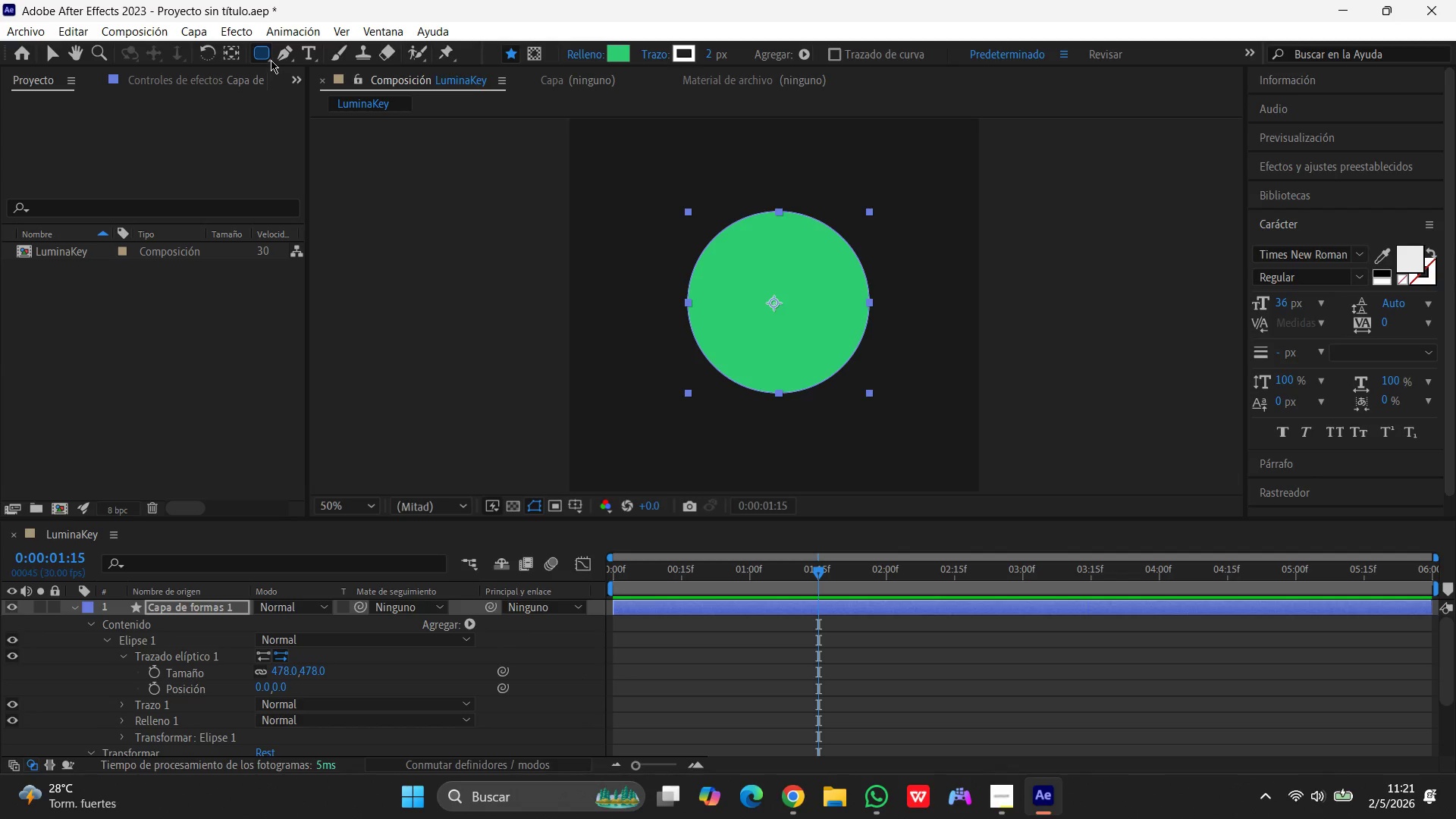 
left_click_drag(start_coordinate=[271, 60], to_coordinate=[320, 59])
 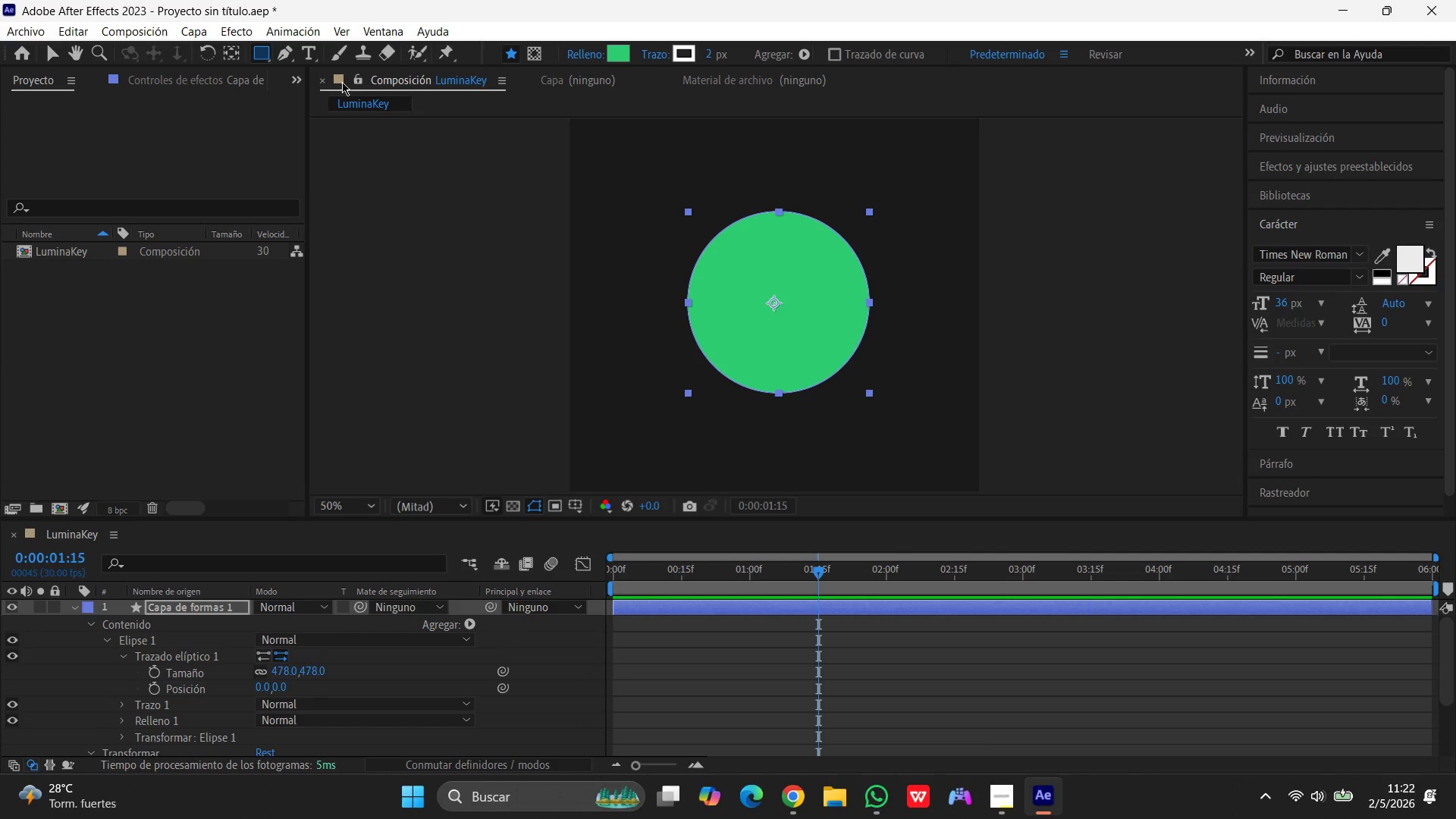 
left_click([768, 271])
 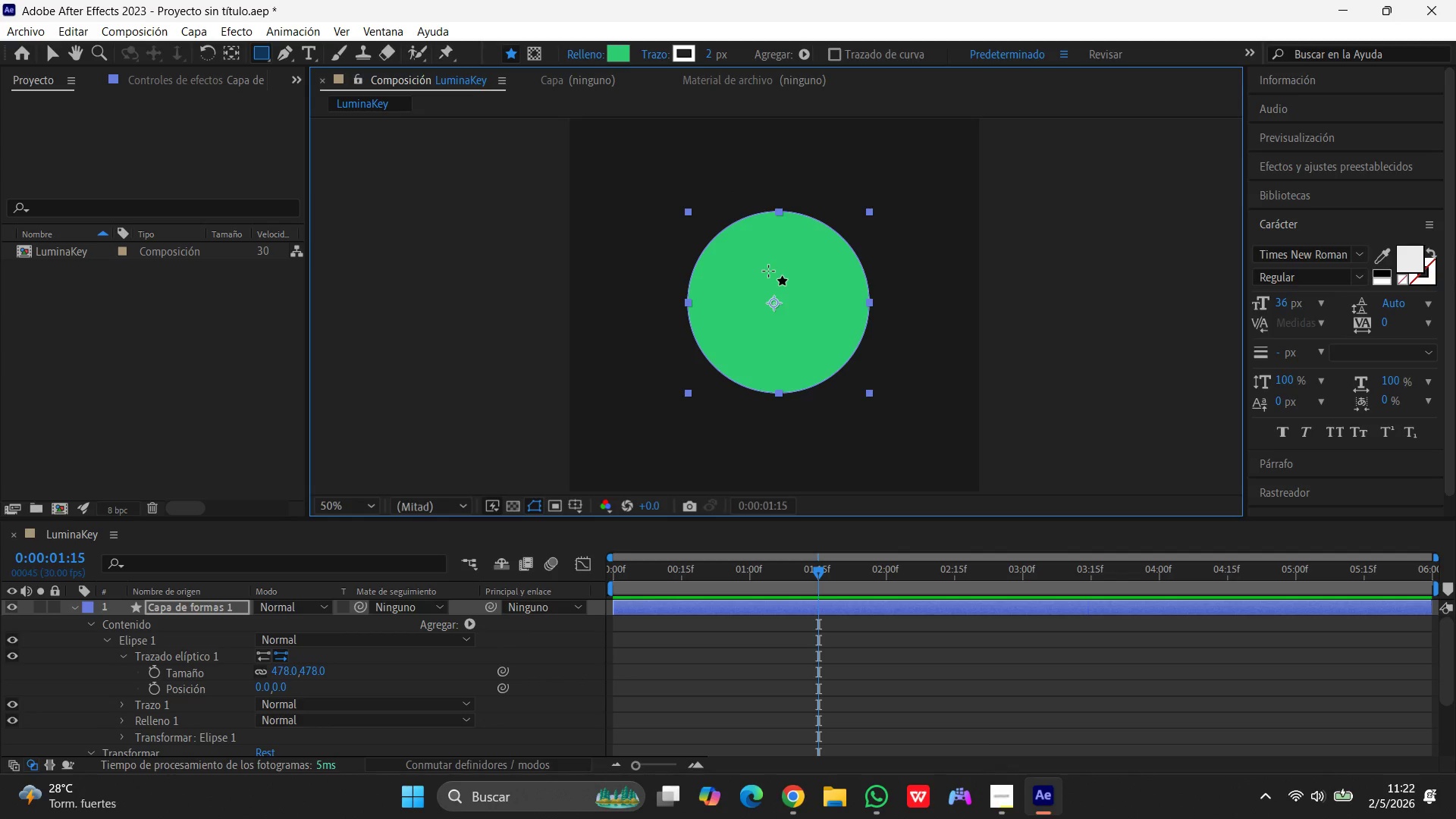 
wait(8.75)
 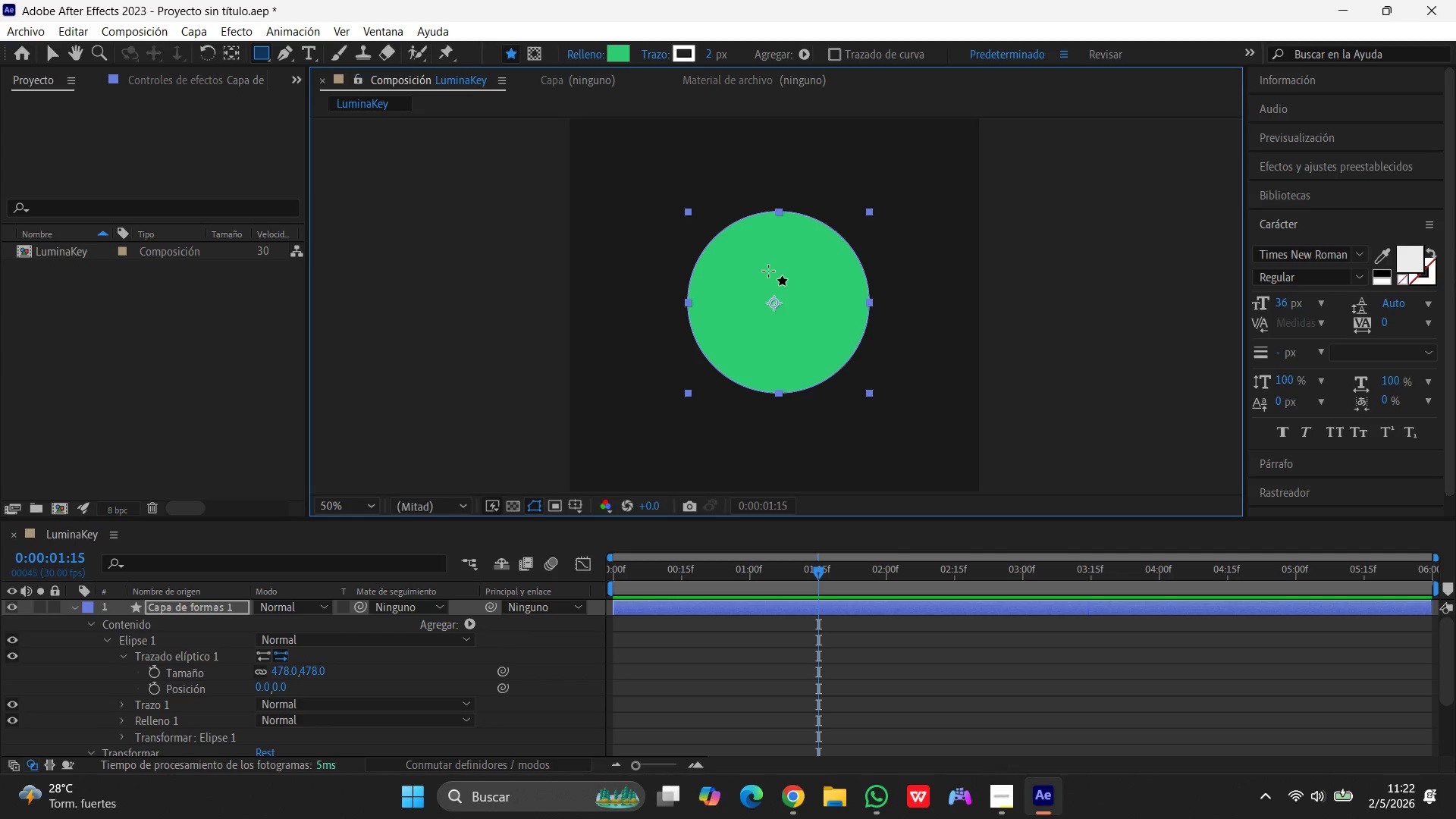 
left_click([768, 271])
 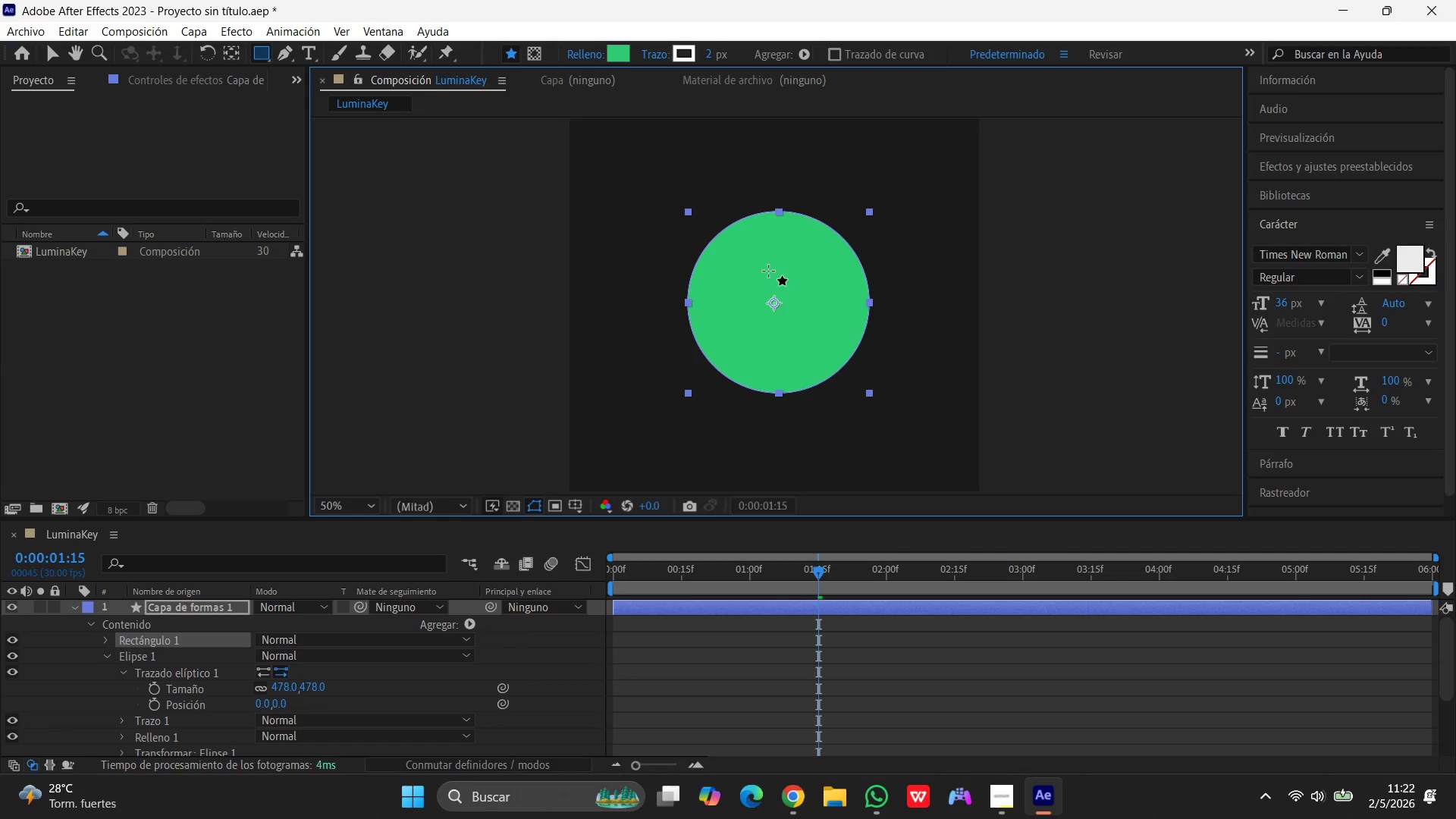 
left_click([768, 271])
 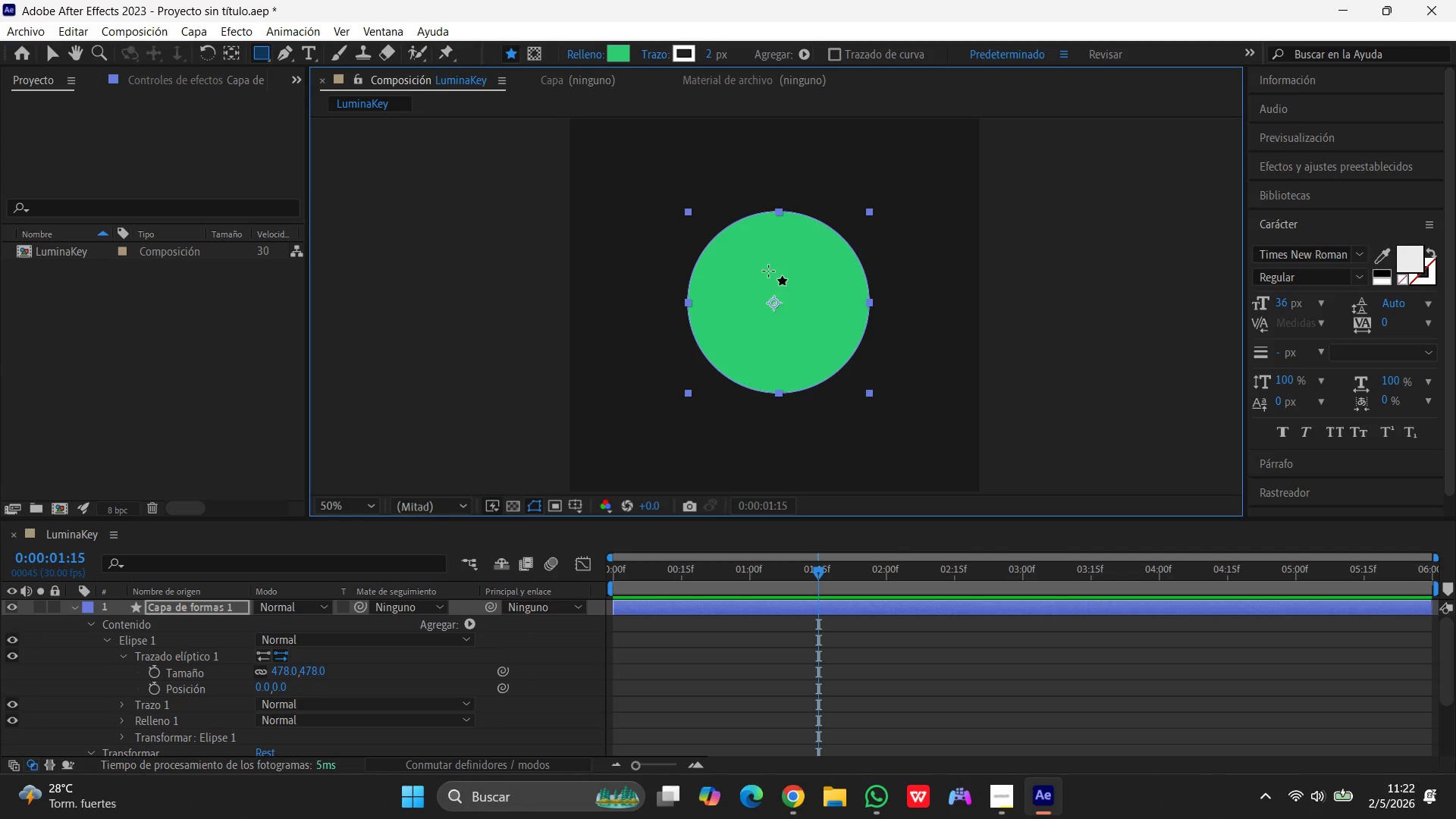 
left_click([768, 271])
 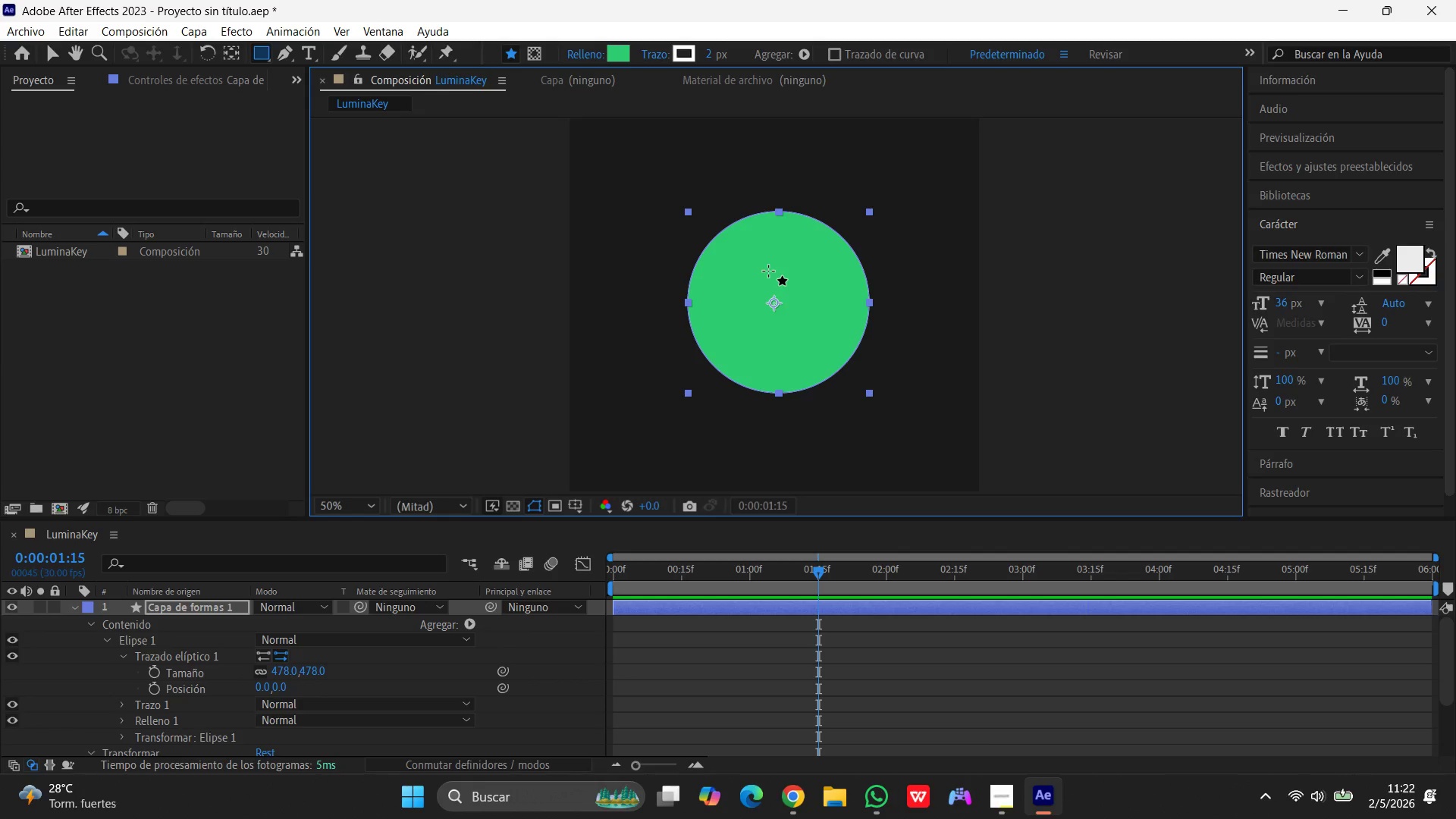 
left_click([768, 271])
 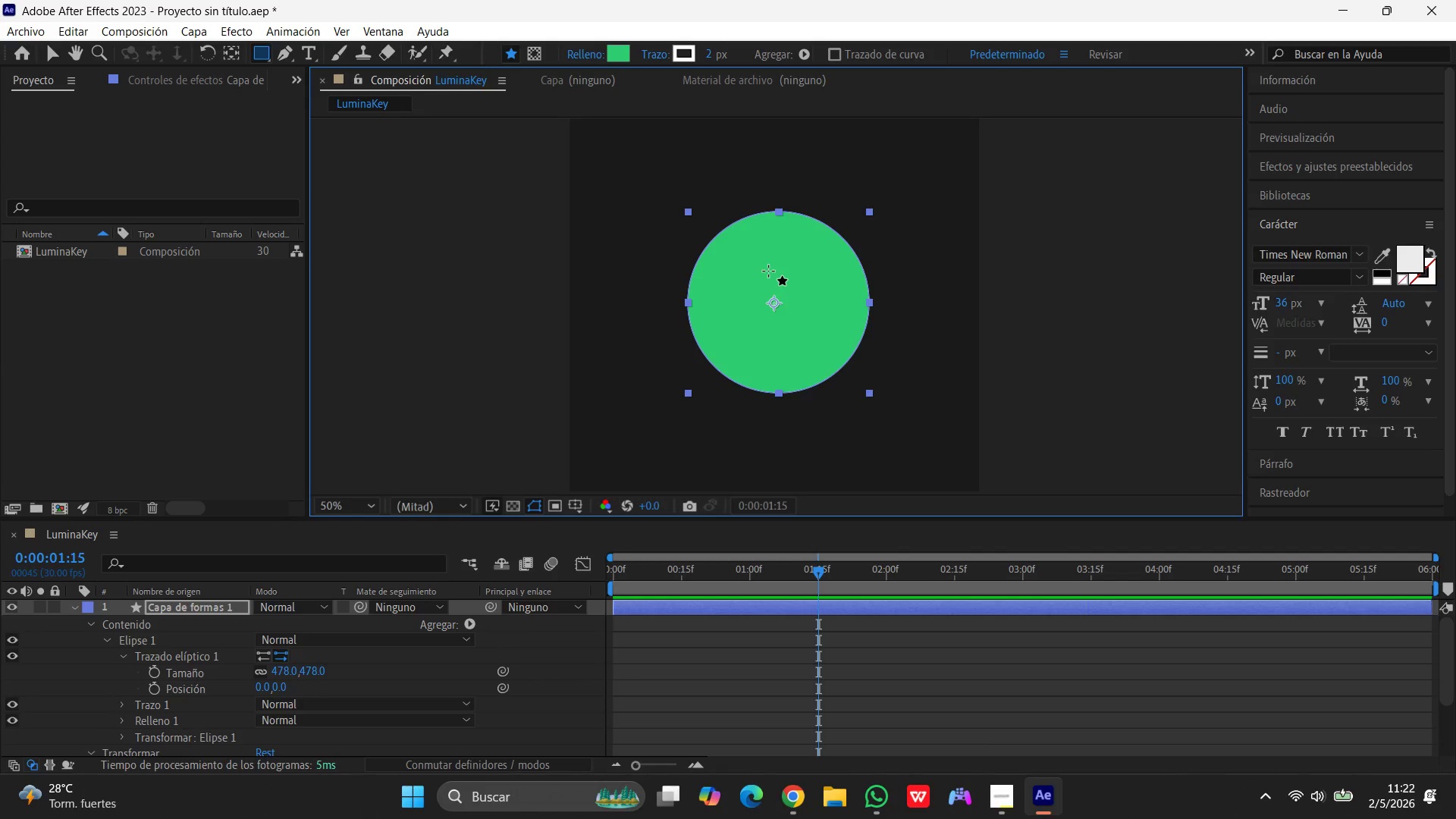 
left_click([768, 271])
 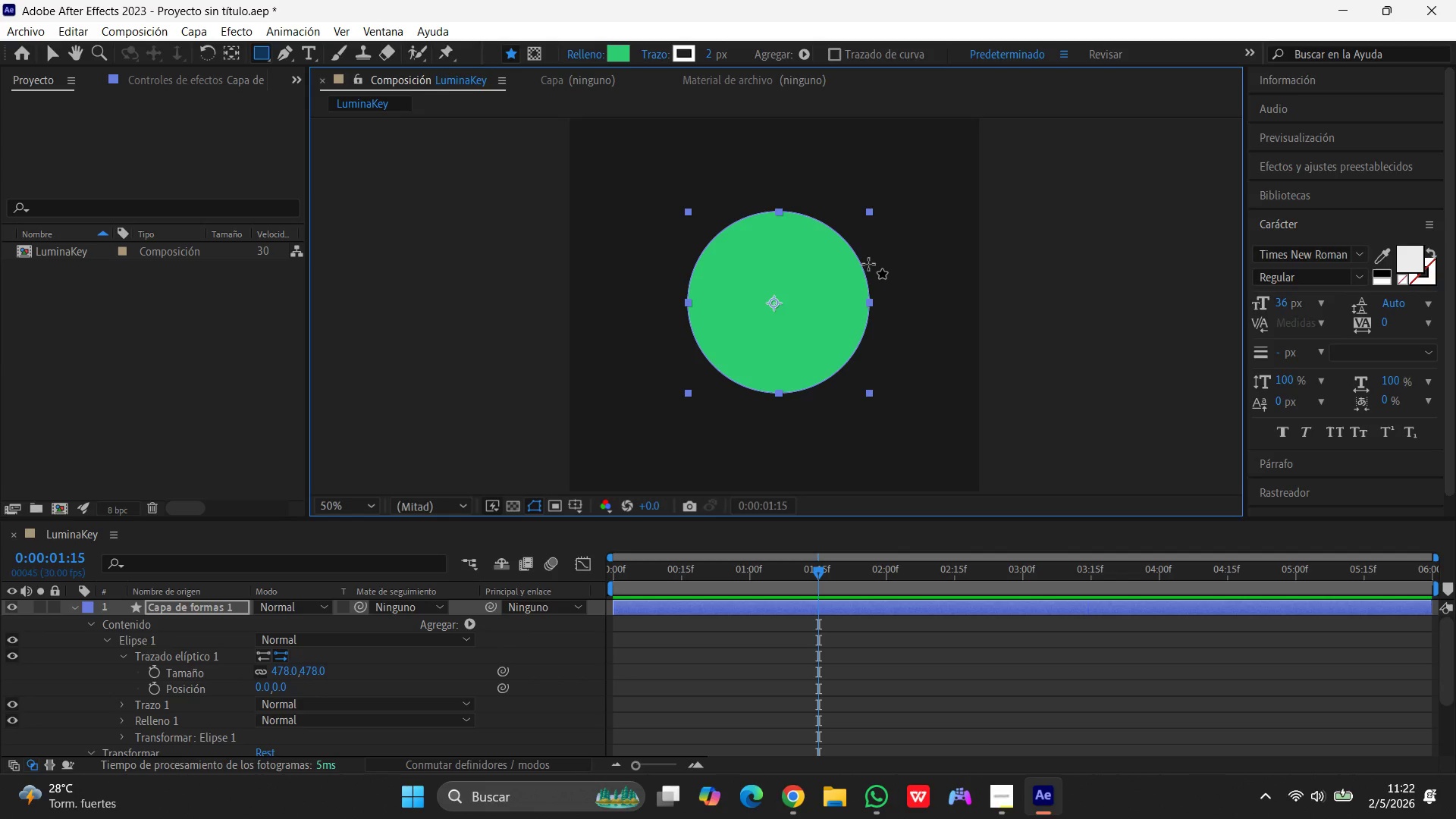 
left_click([883, 262])
 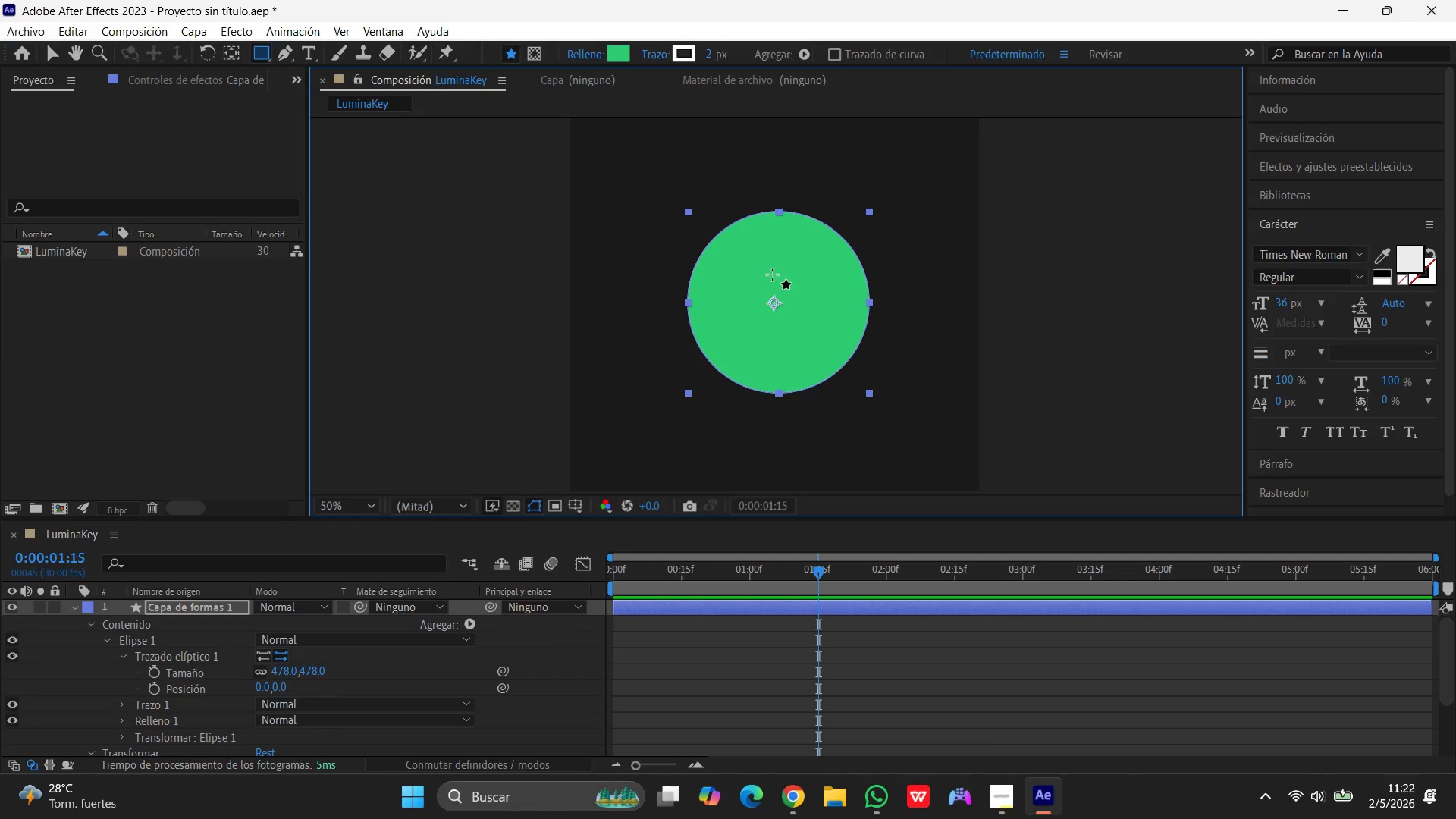 
left_click([739, 278])
 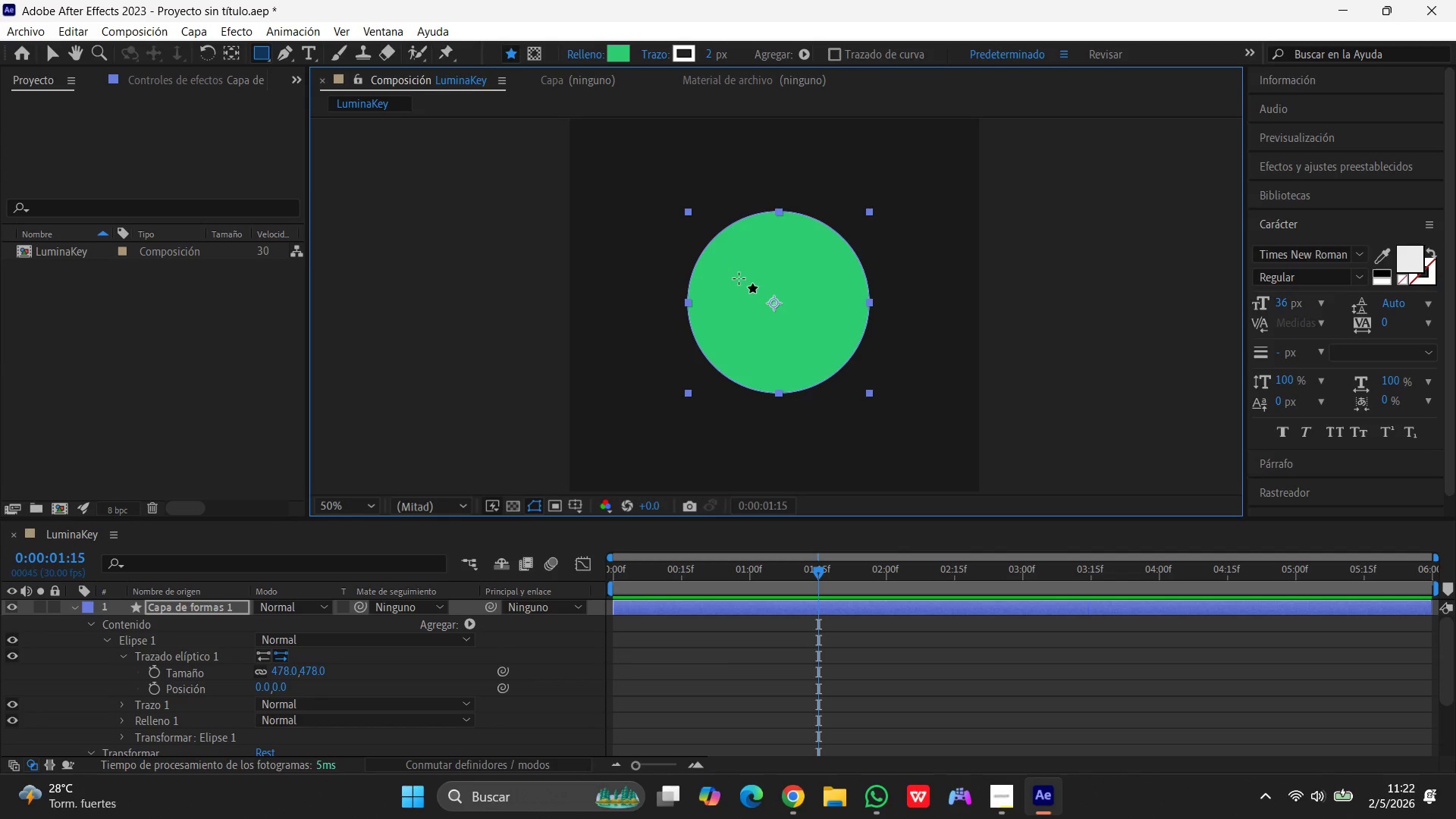 
hold_key(key=ShiftLeft, duration=0.33)
left_click([739, 278])
 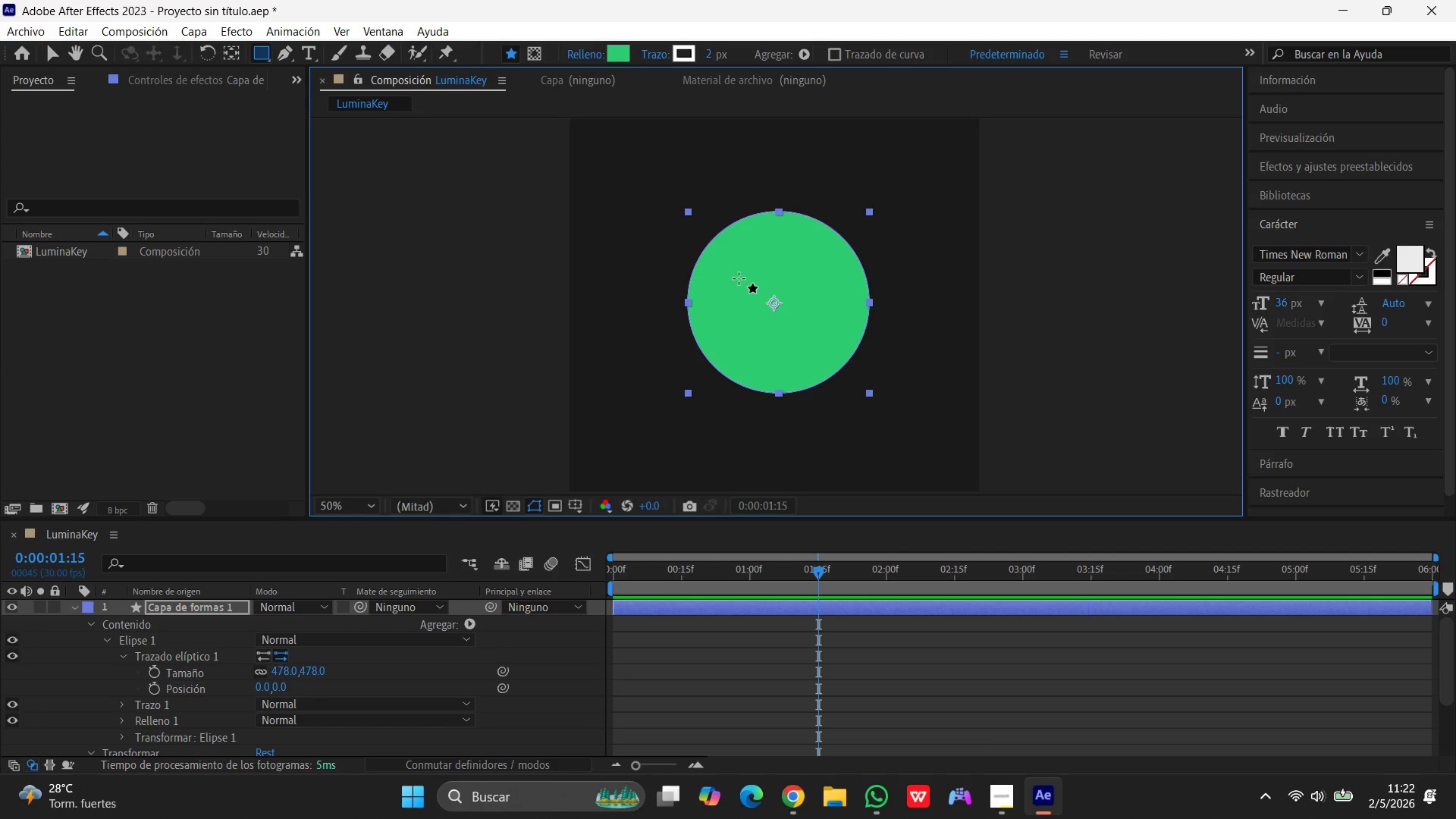 
key(Alt+AltLeft)
 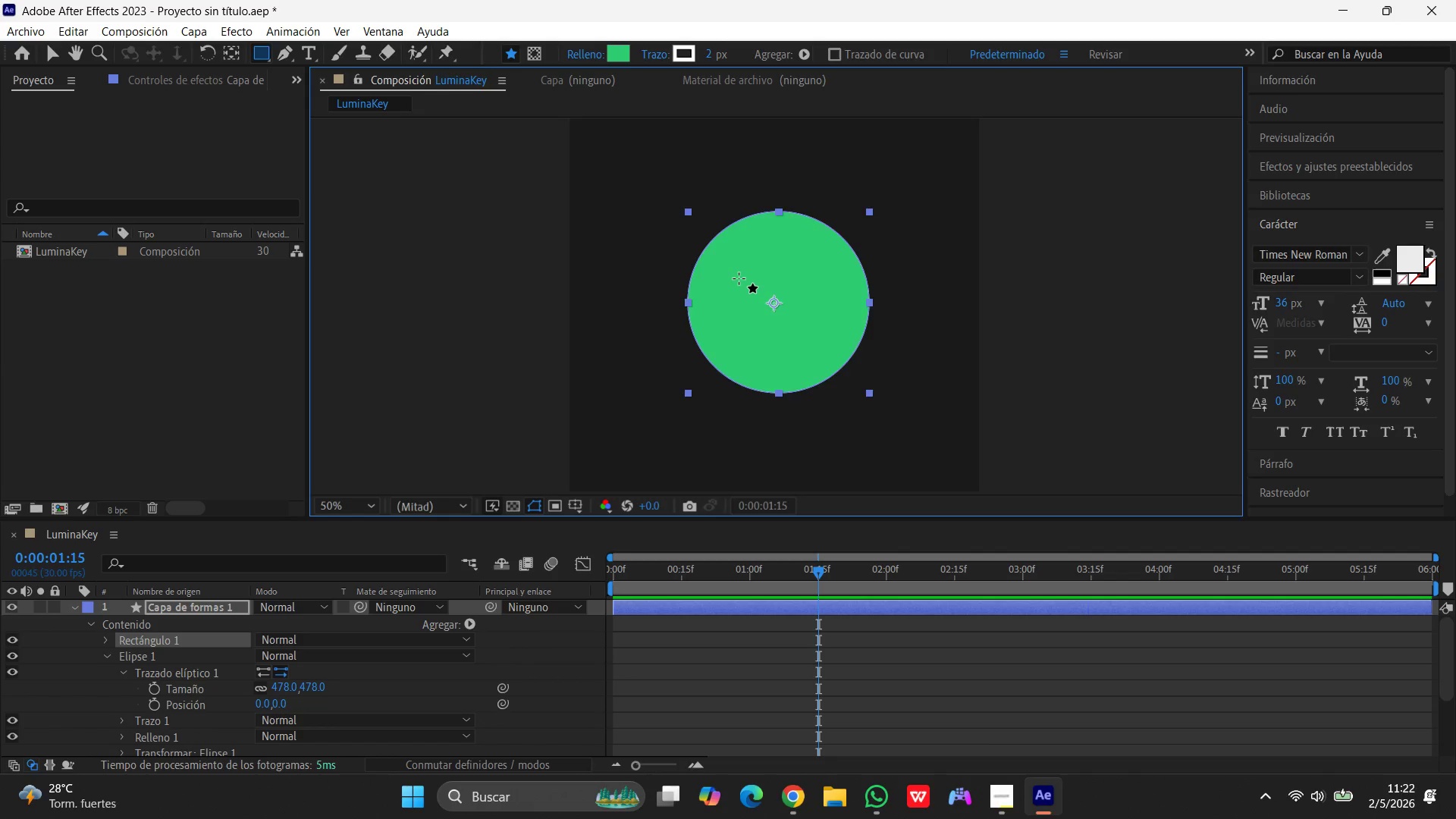 
left_click([739, 278])
 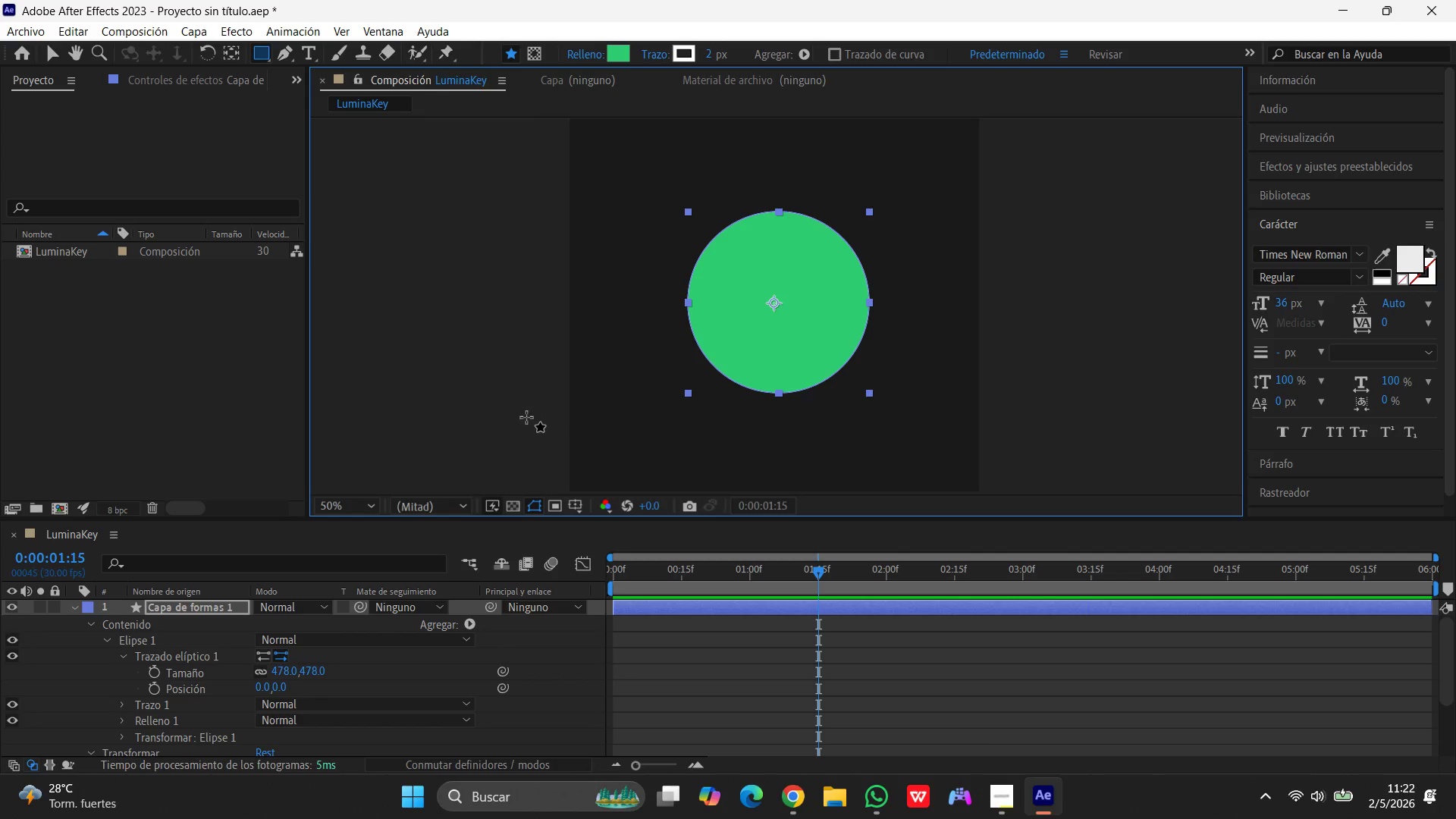 
scroll: coordinate [325, 629], scroll_direction: up, amount: 1.0
 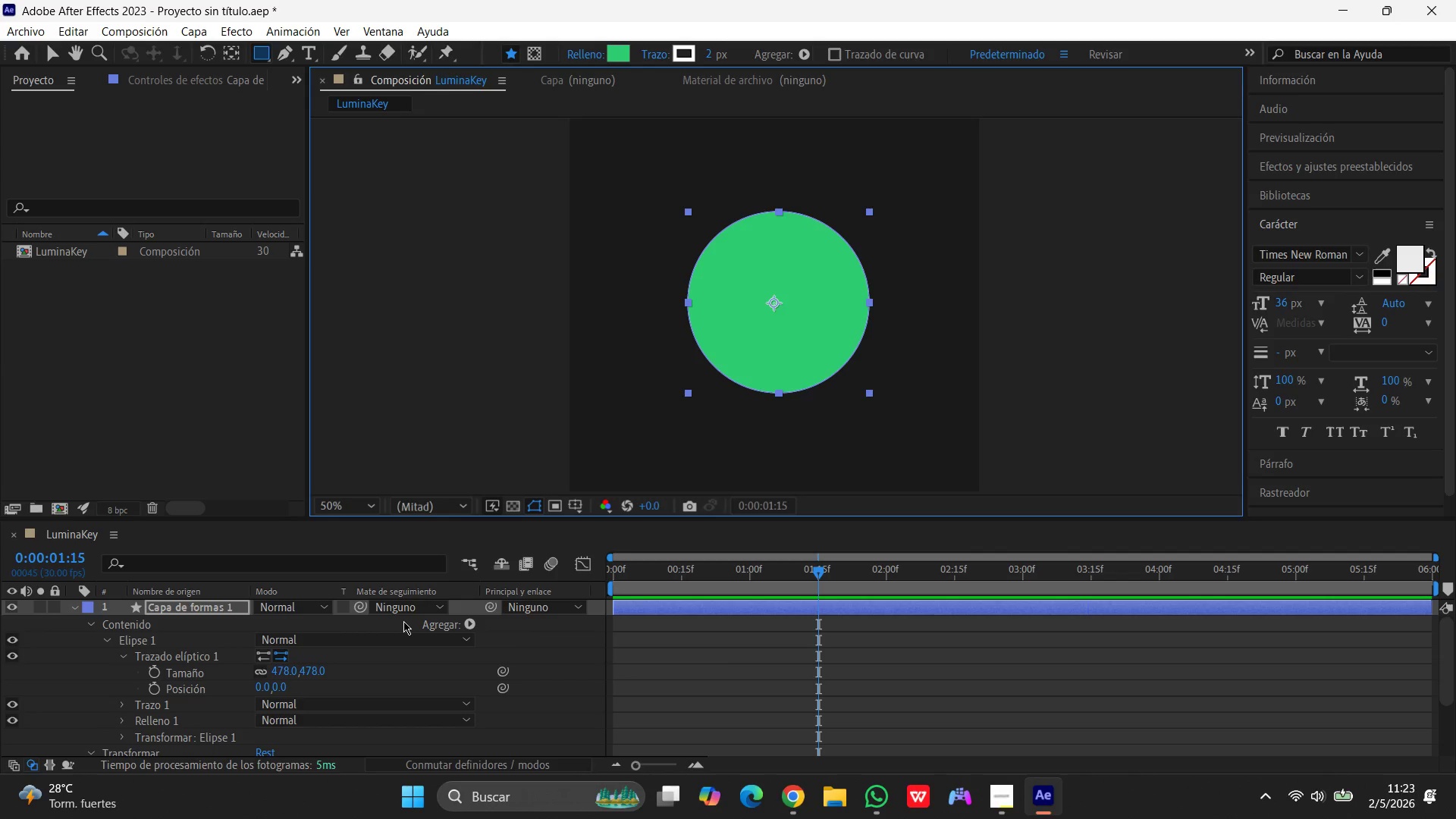 
wait(41.15)
 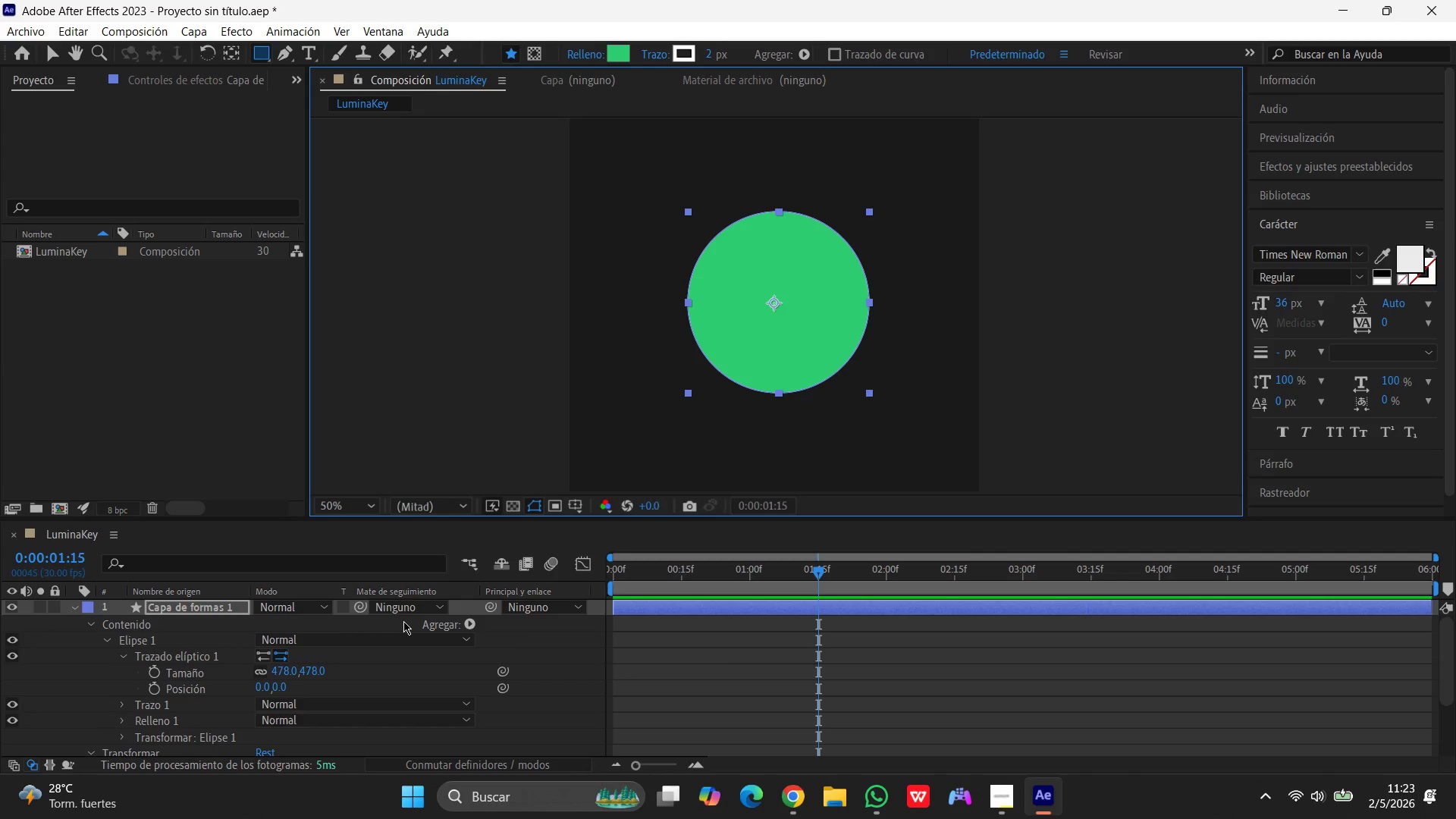 
hold_key(key=AltLeft, duration=1.14)
left_click([733, 290])
 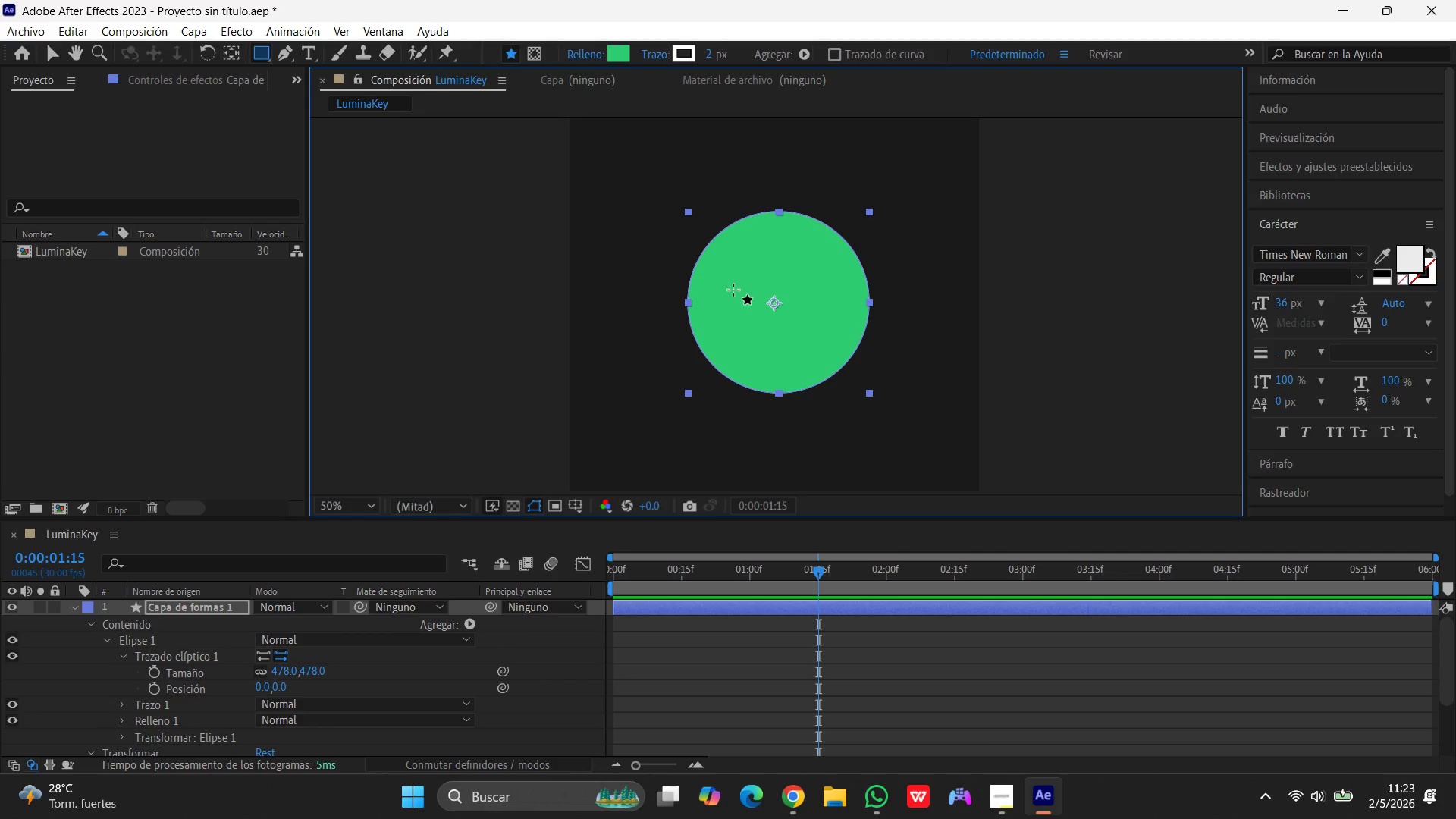 
hold_key(key=AltLeft, duration=1.52)
left_click([733, 290])
 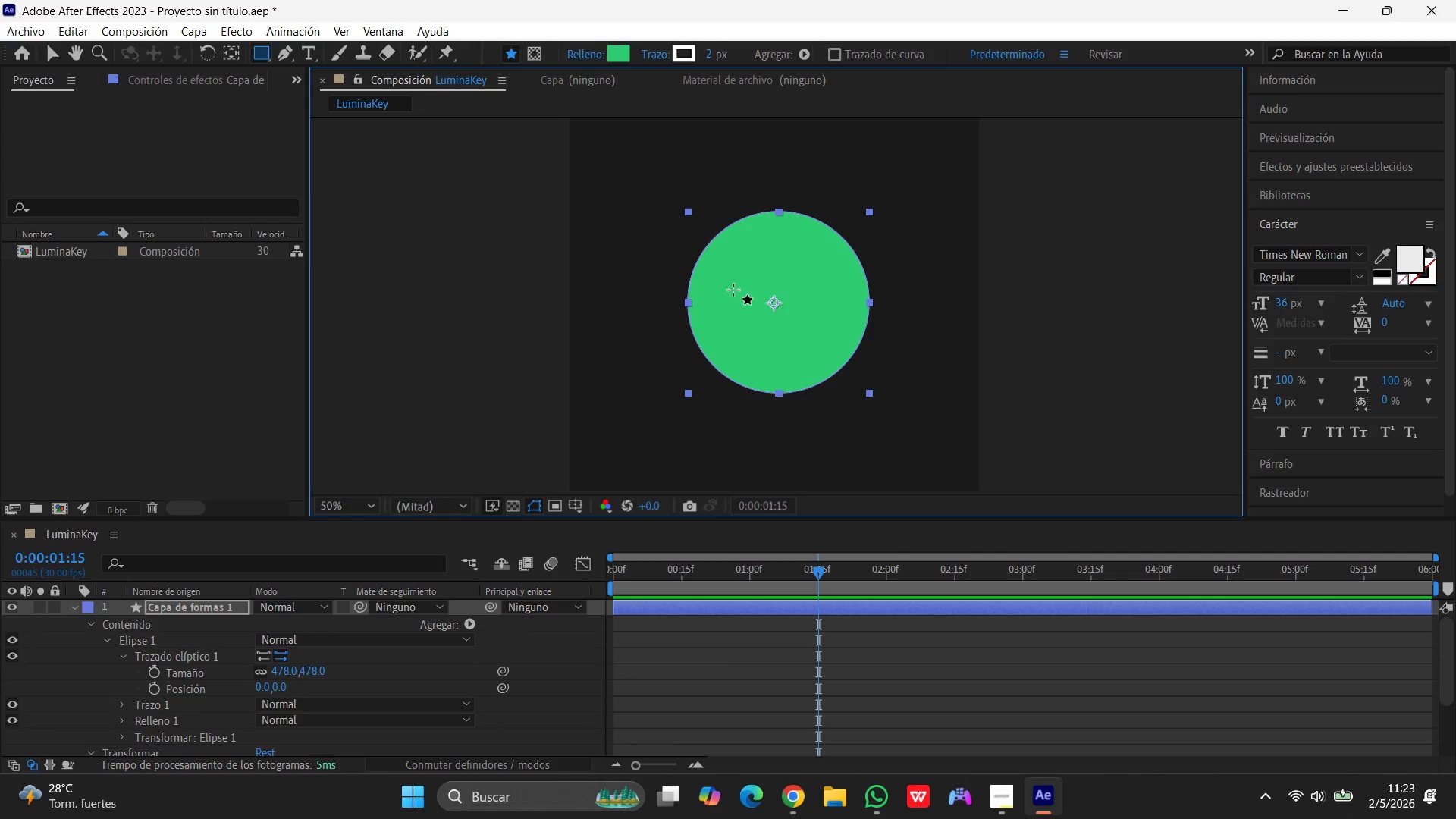 
left_click([733, 290])
 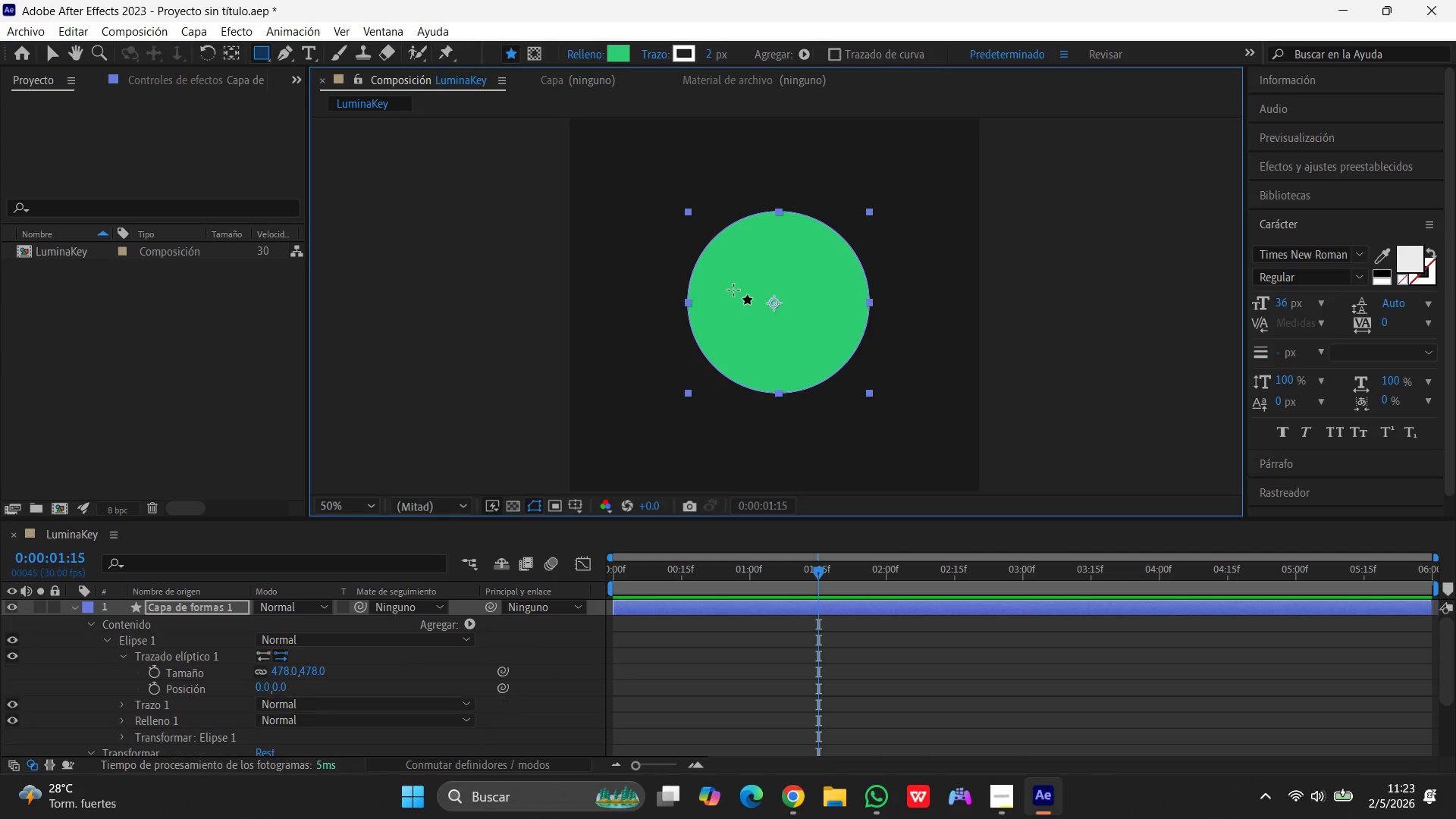 
left_click([733, 290])
 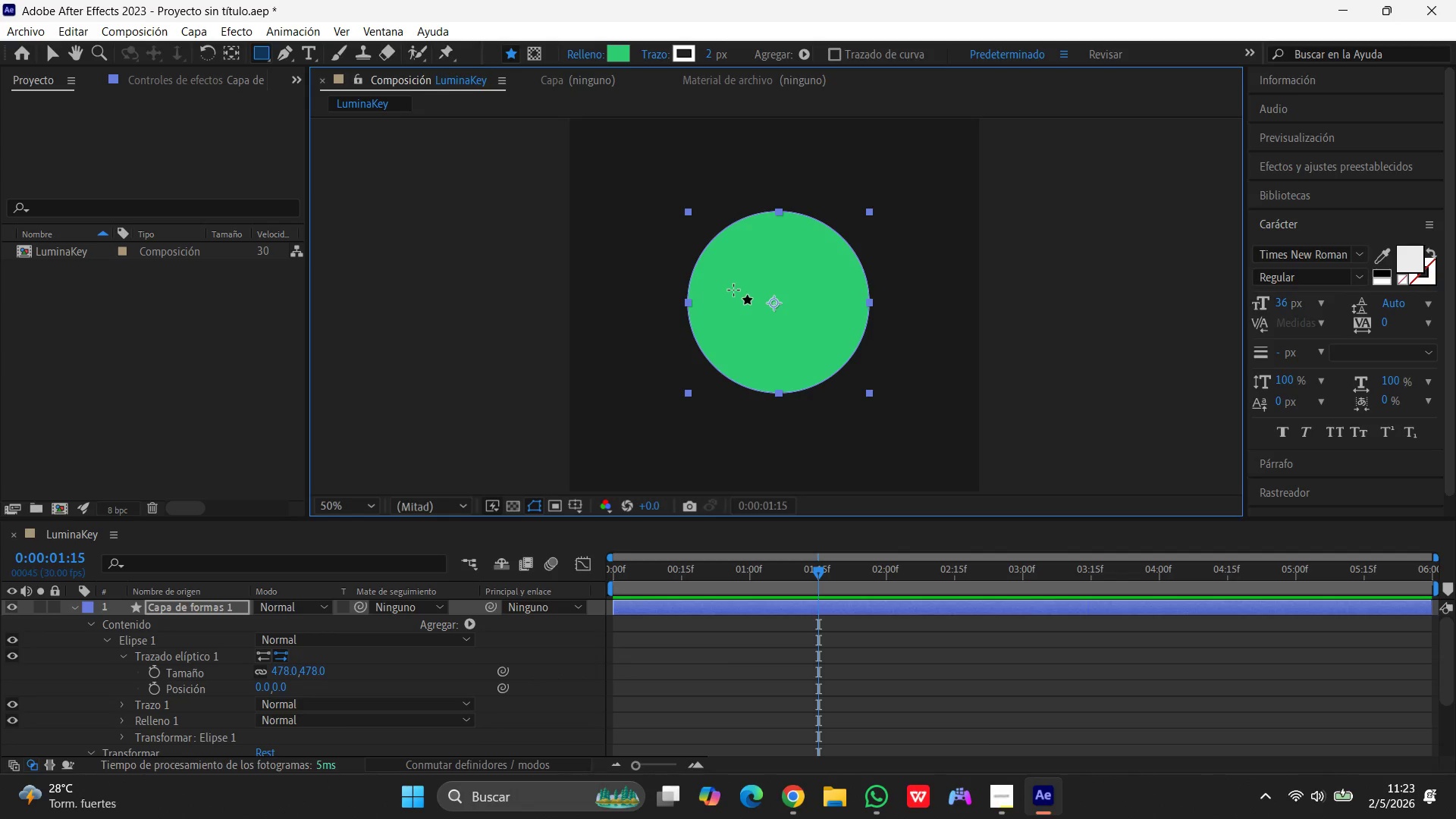 
hold_key(key=AltLeft, duration=1.48)
left_click([733, 290])
 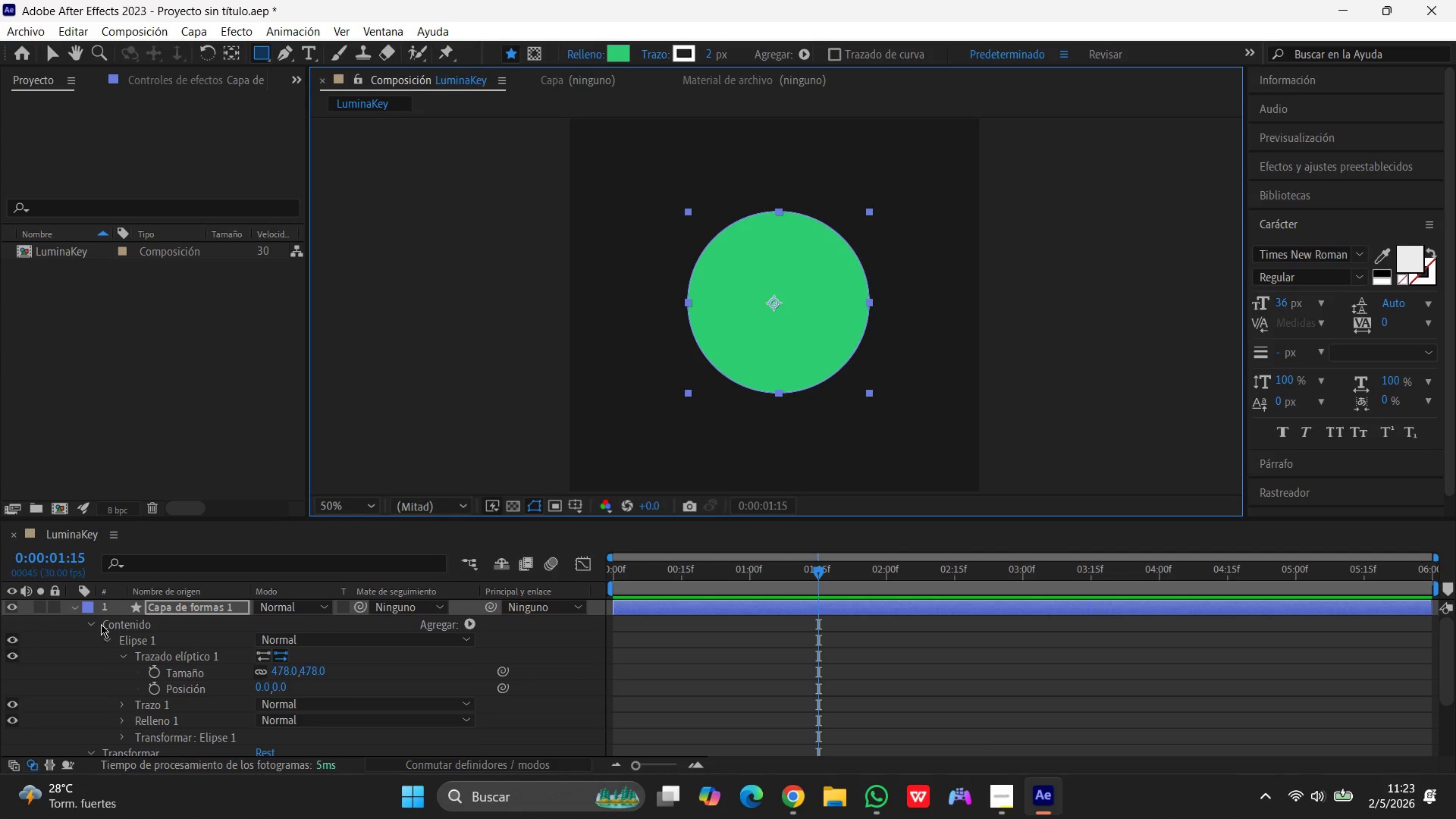 
left_click([97, 624])
 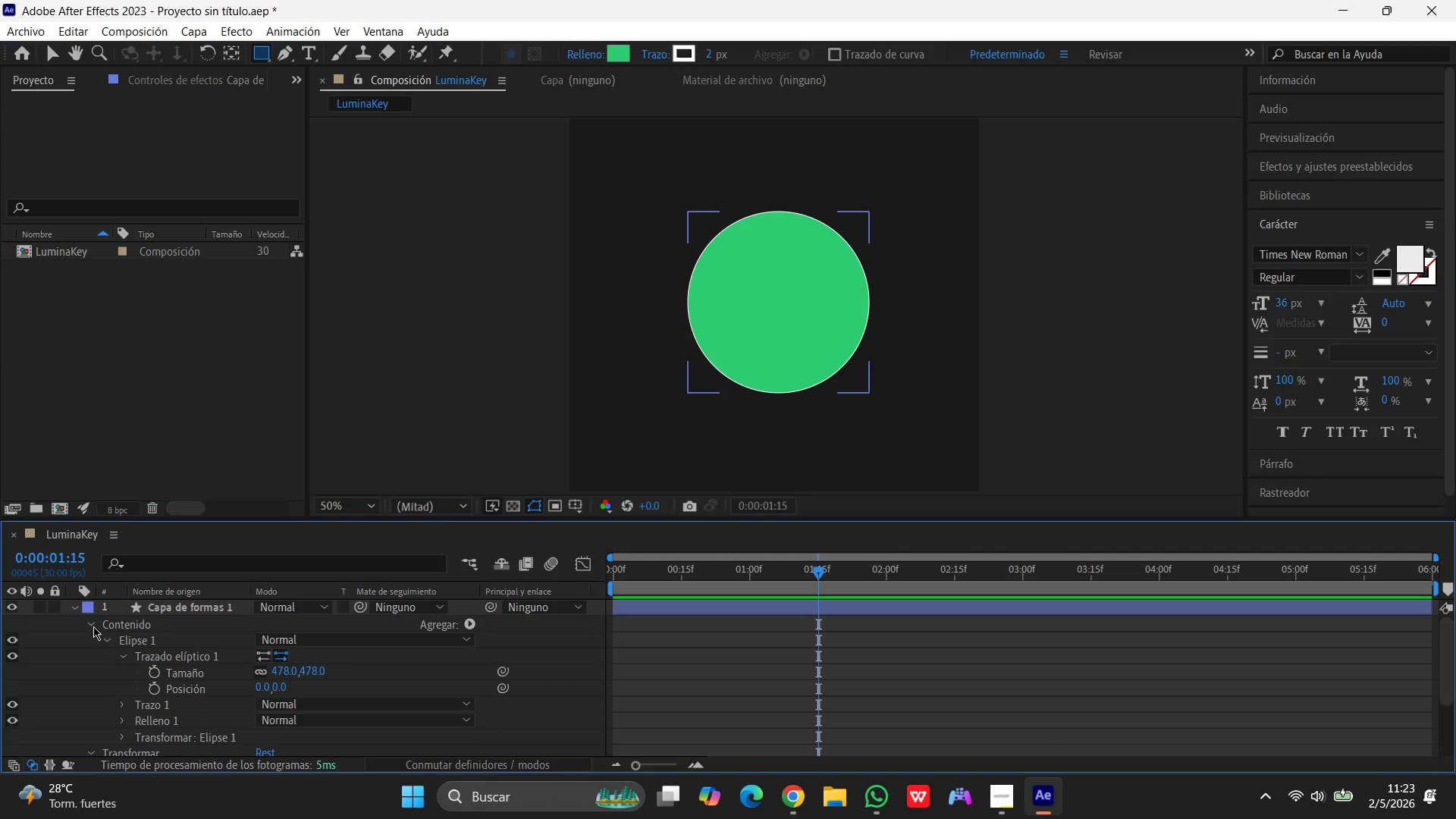 
left_click([93, 626])
 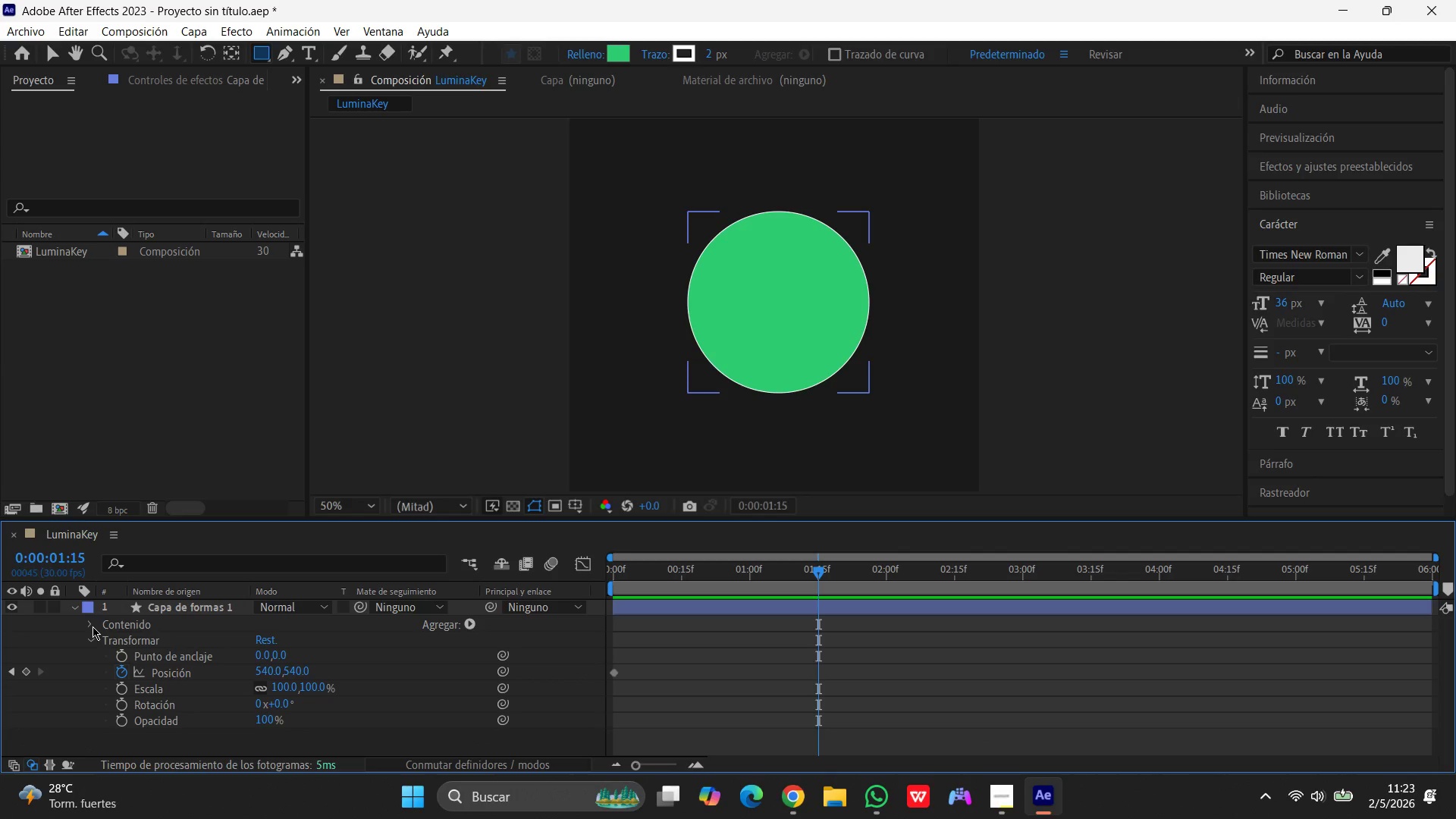 
left_click([93, 626])
 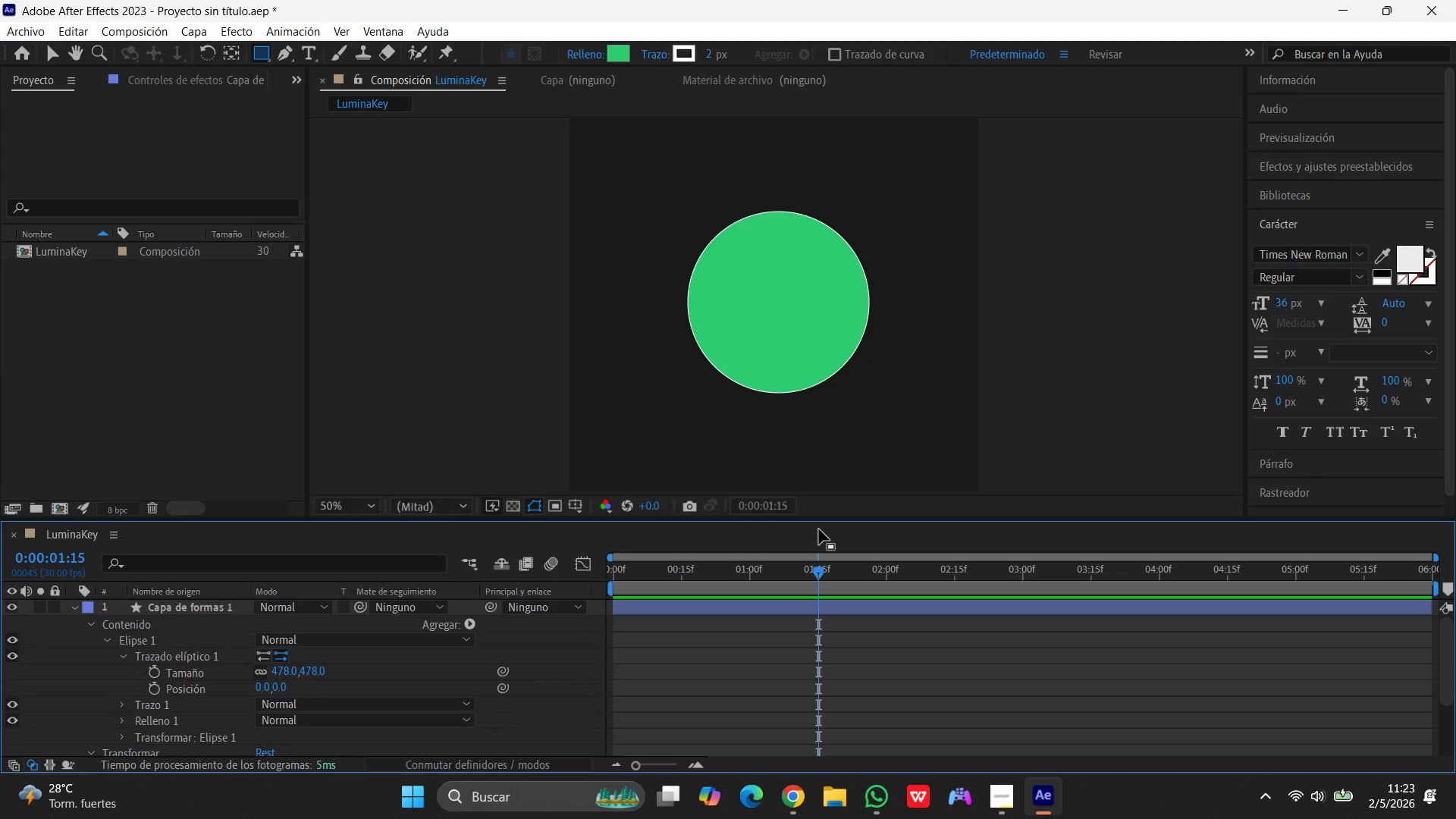 
hold_key(key=AltLeft, duration=0.59)
left_click([774, 317])
 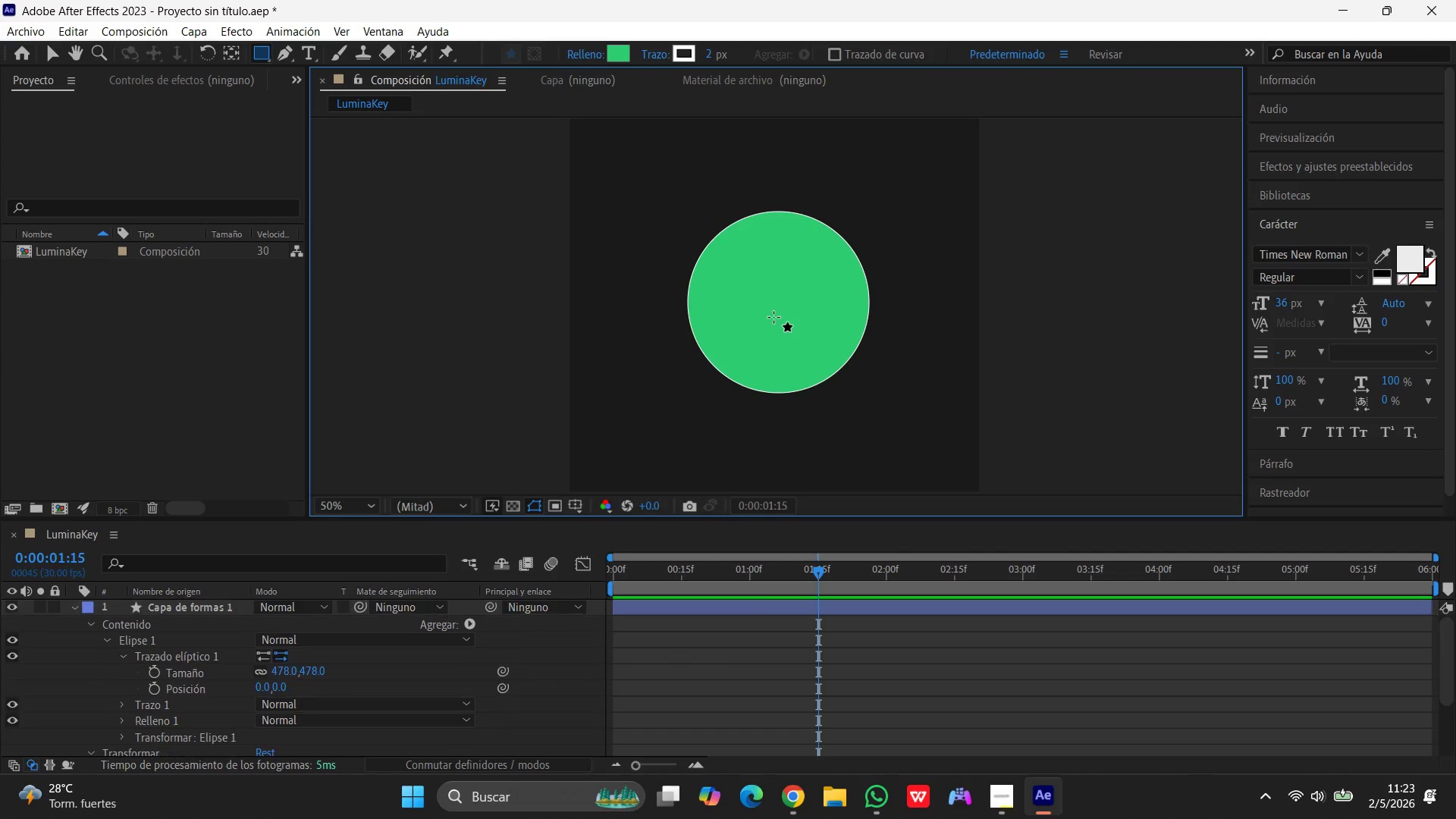 
hold_key(key=AltRight, duration=1.23)
hold_key(key=ControlLeft, duration=1.23)
left_click([830, 325])
 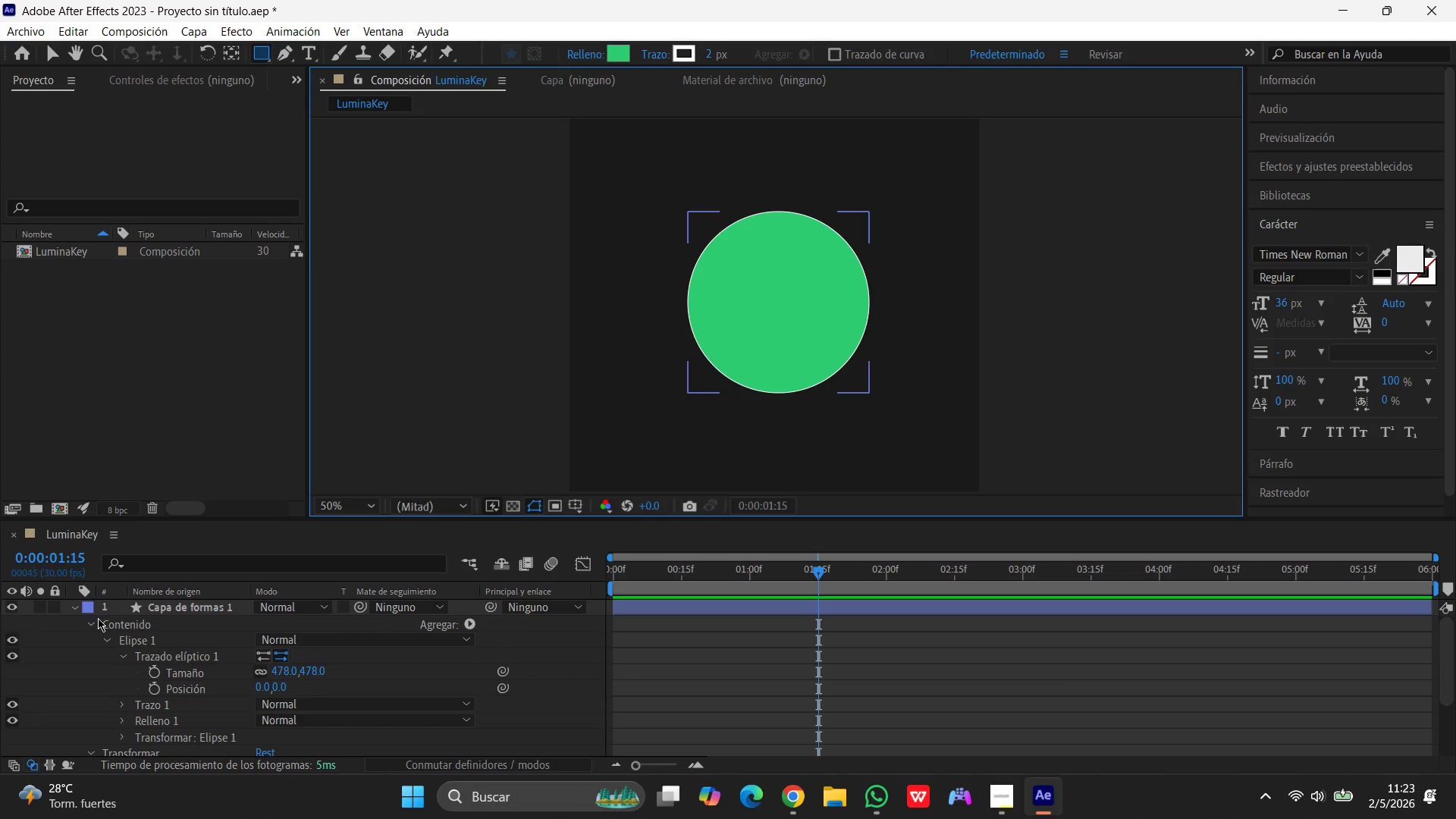 
left_click([93, 624])
 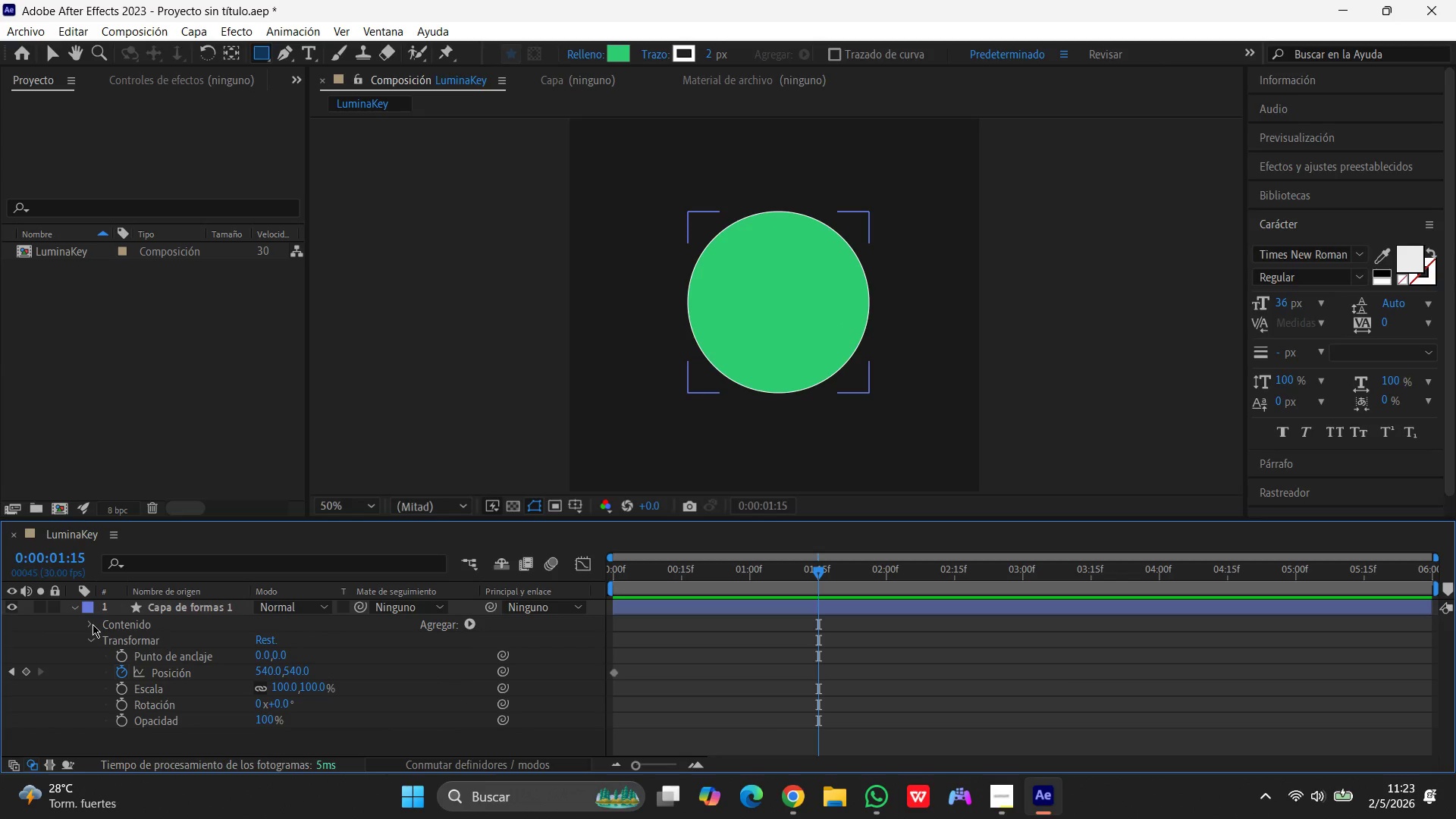 
left_click([93, 624])
 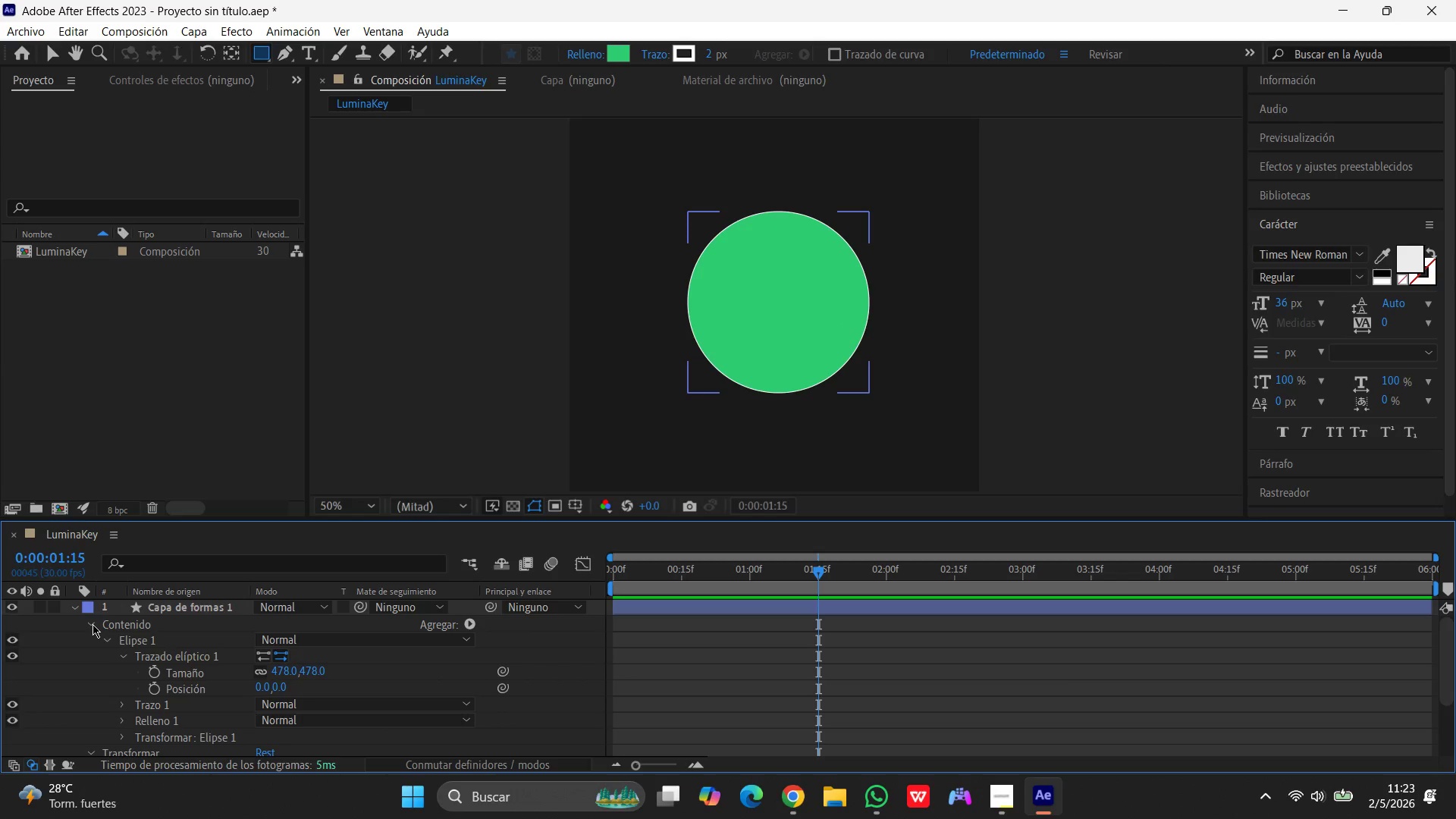 
wait(35.19)
 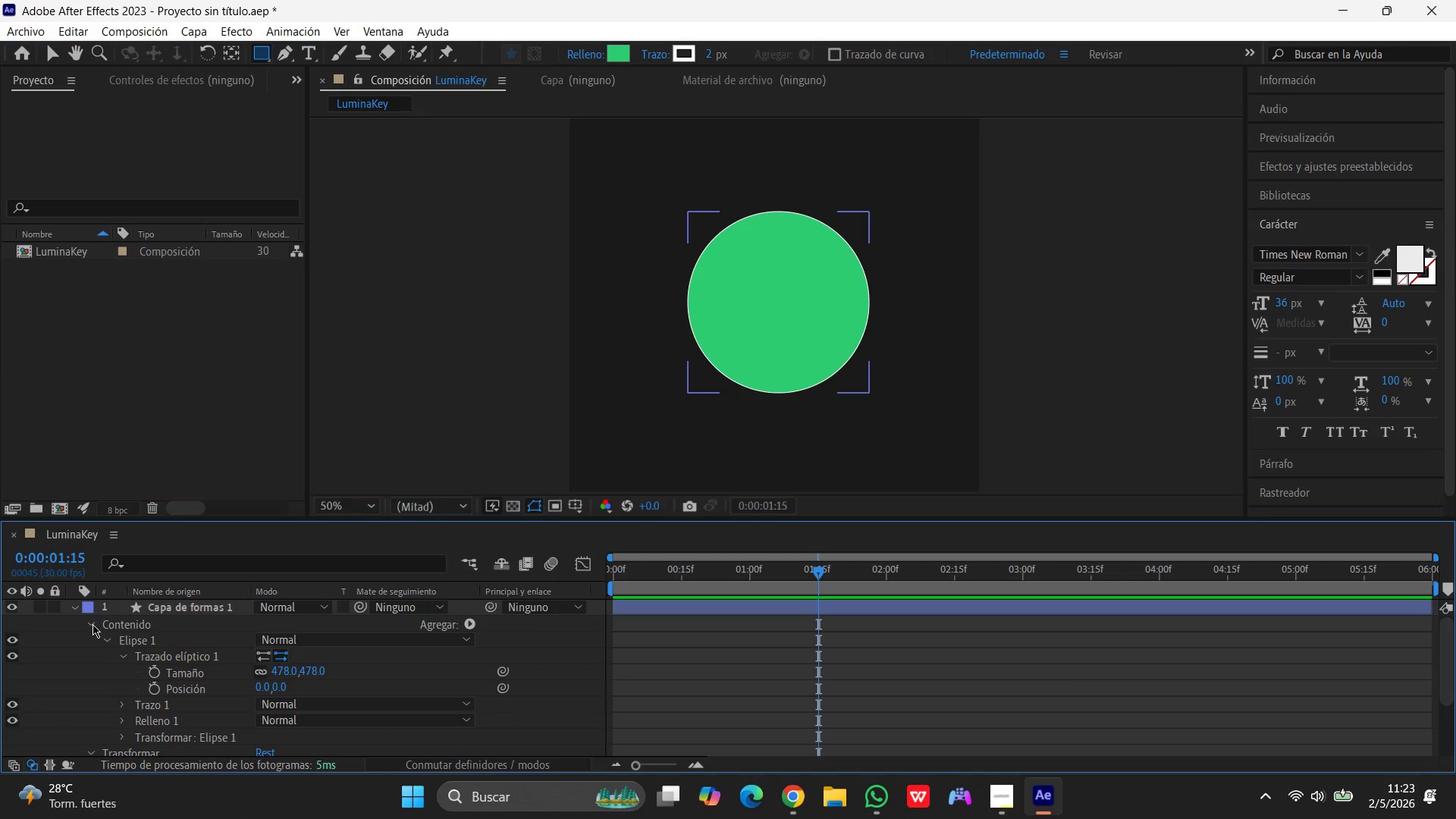 
left_click([190, 656])
 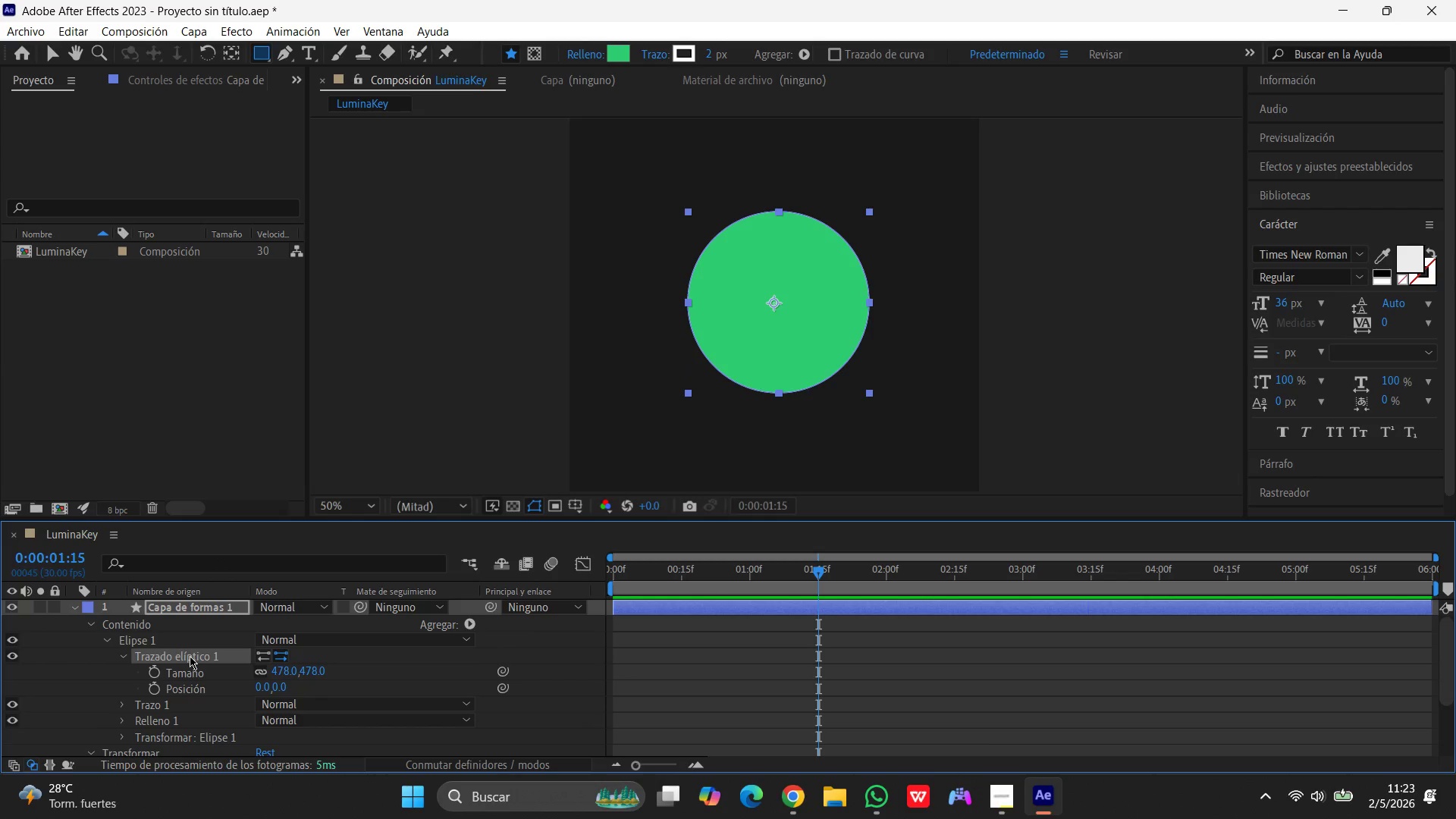 
key(Delete)
 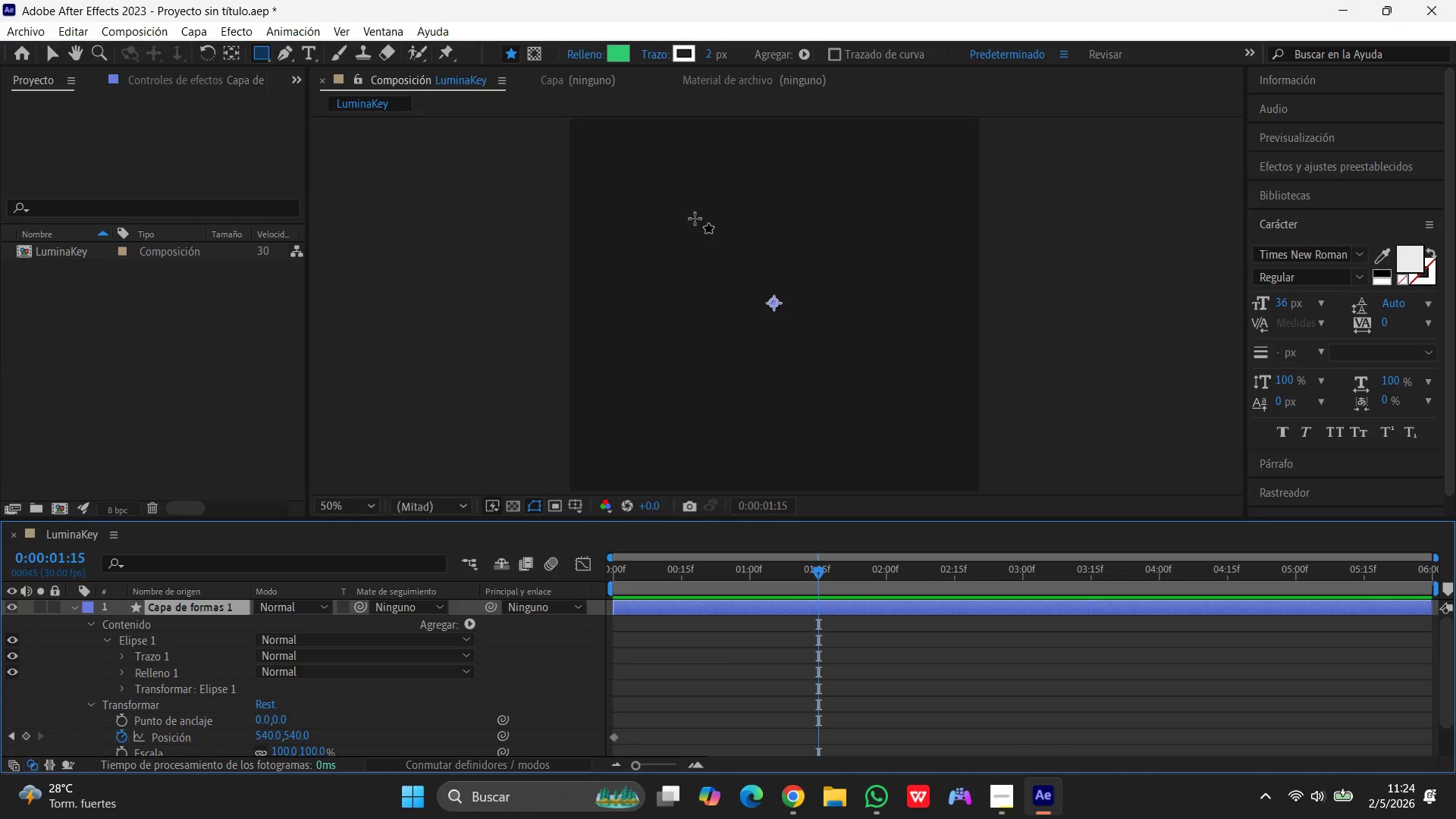 
wait(10.27)
 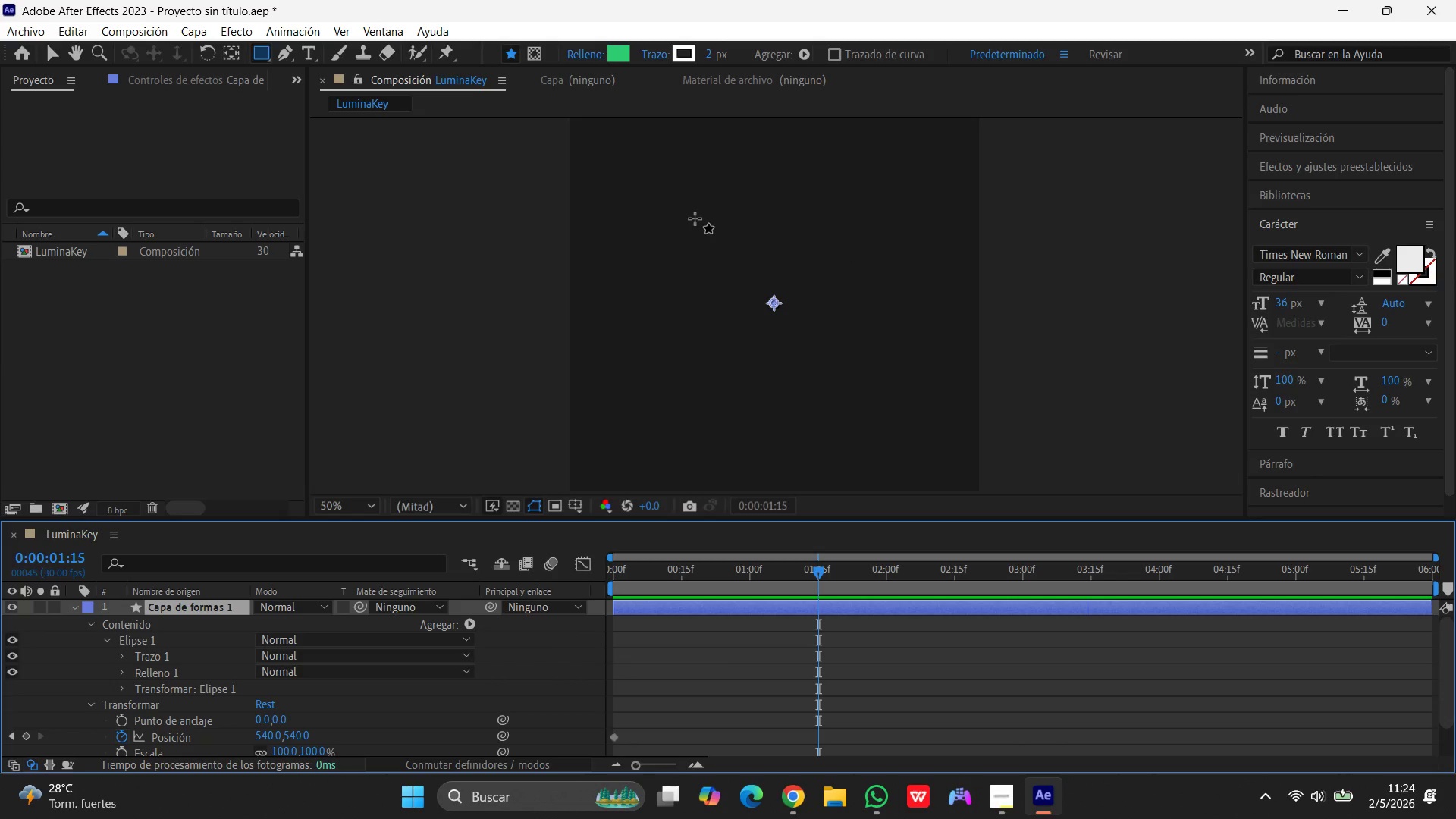 
hold_key(key=ShiftLeft, duration=1.52)
left_click_drag(start_coordinate=[696, 246], to_coordinate=[851, 318])
 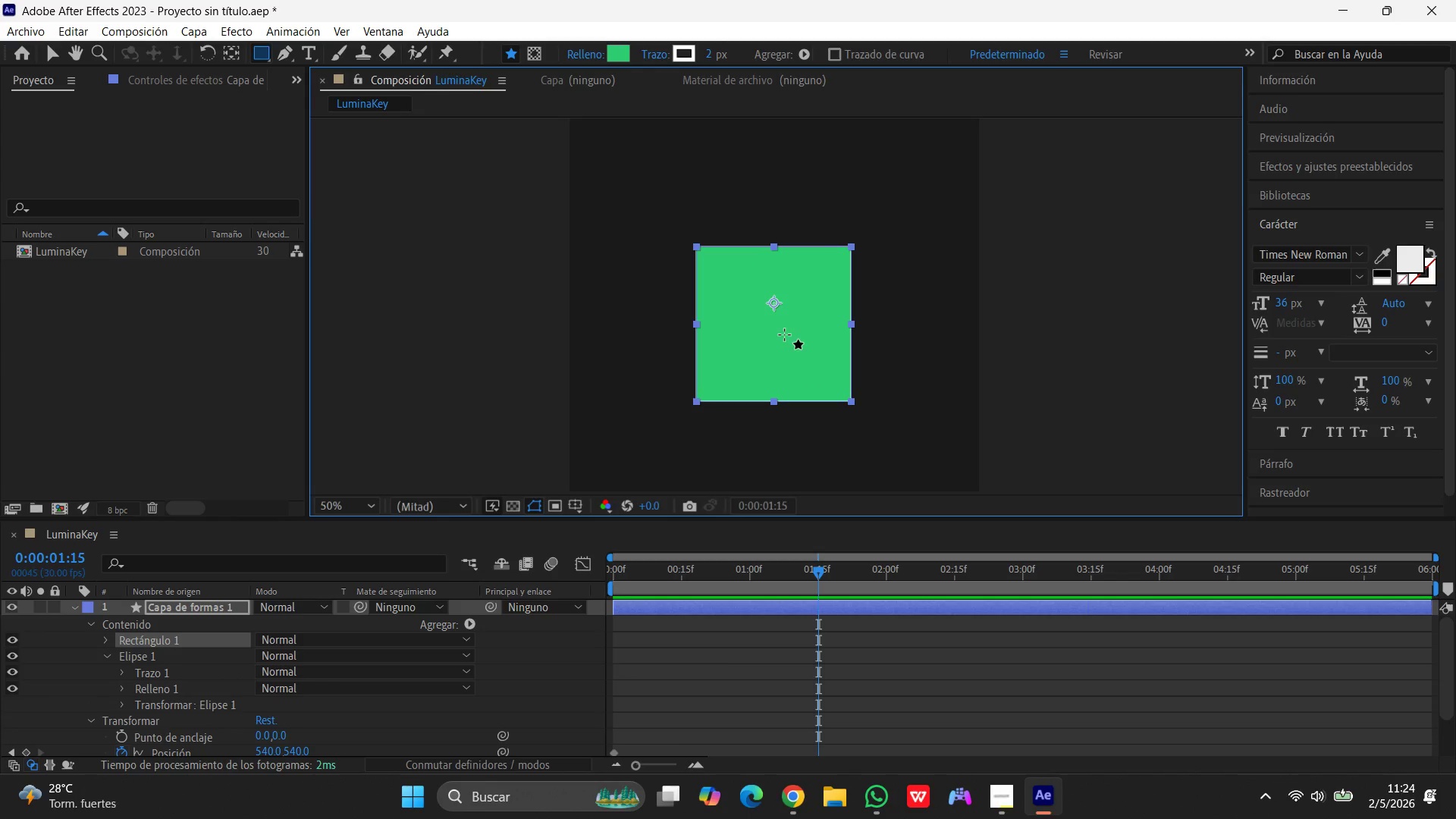 
hold_key(key=ShiftLeft, duration=0.92)
 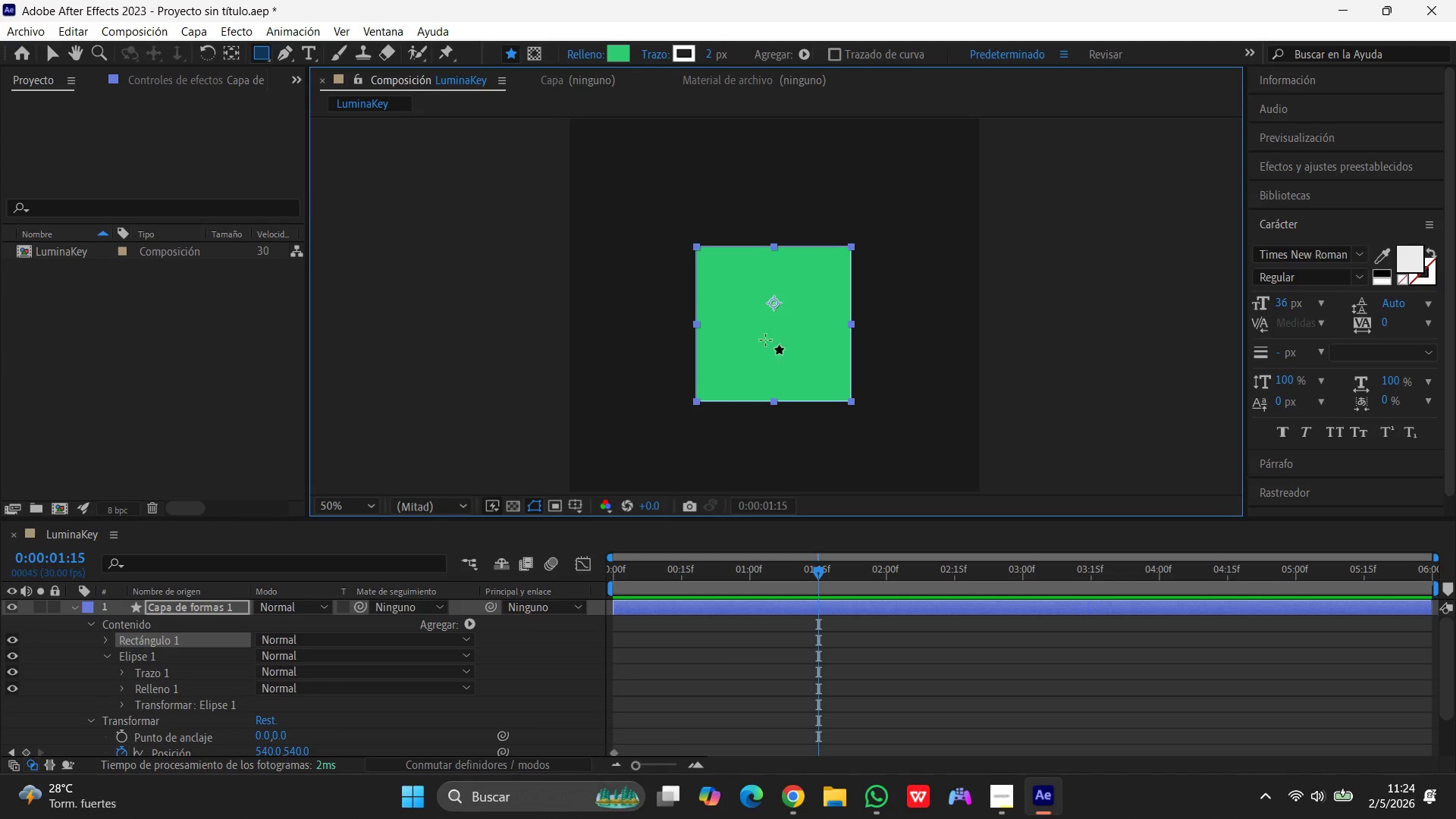 
left_click([52, 60])
 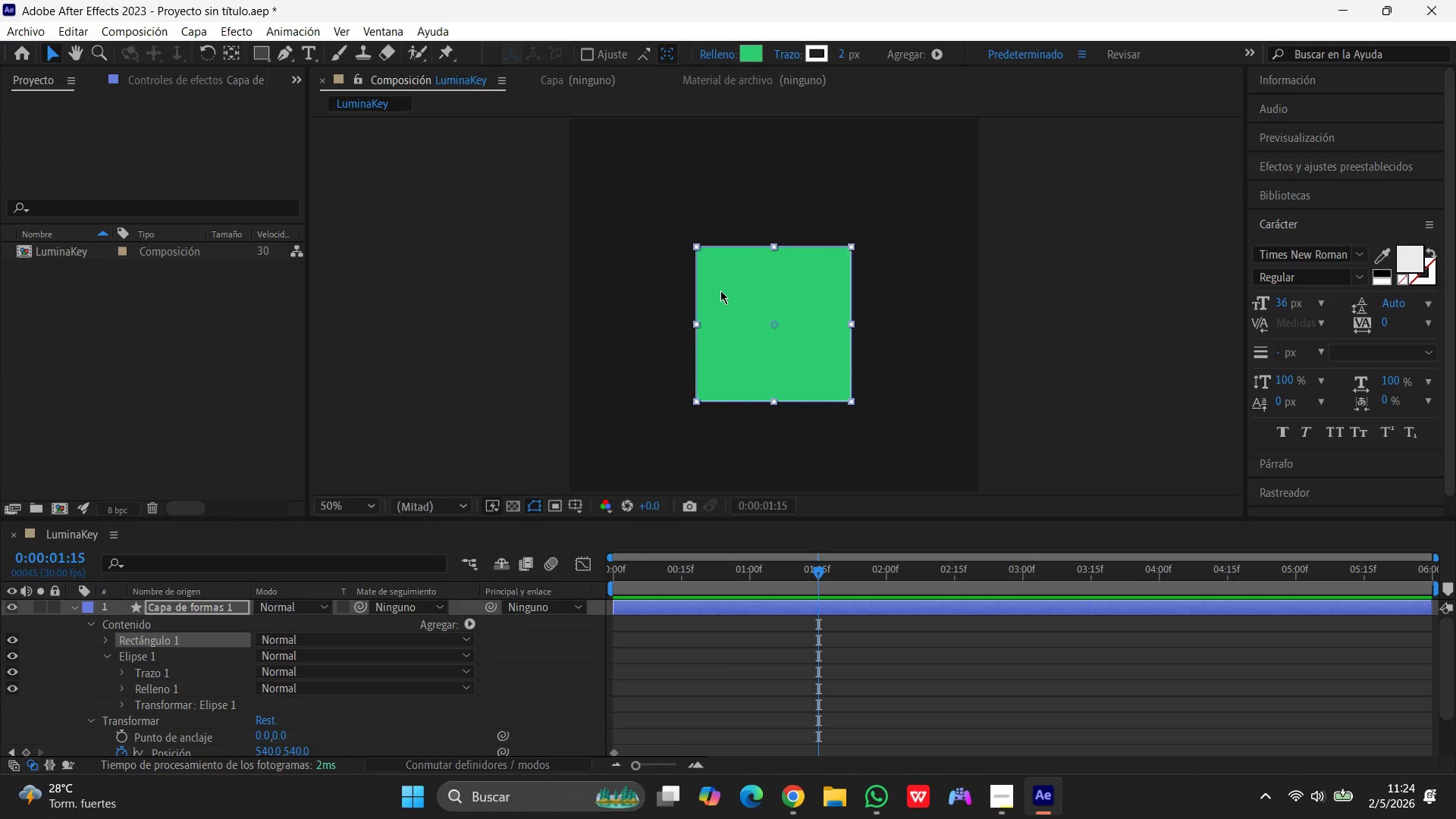 
left_click_drag(start_coordinate=[724, 290], to_coordinate=[730, 256])
 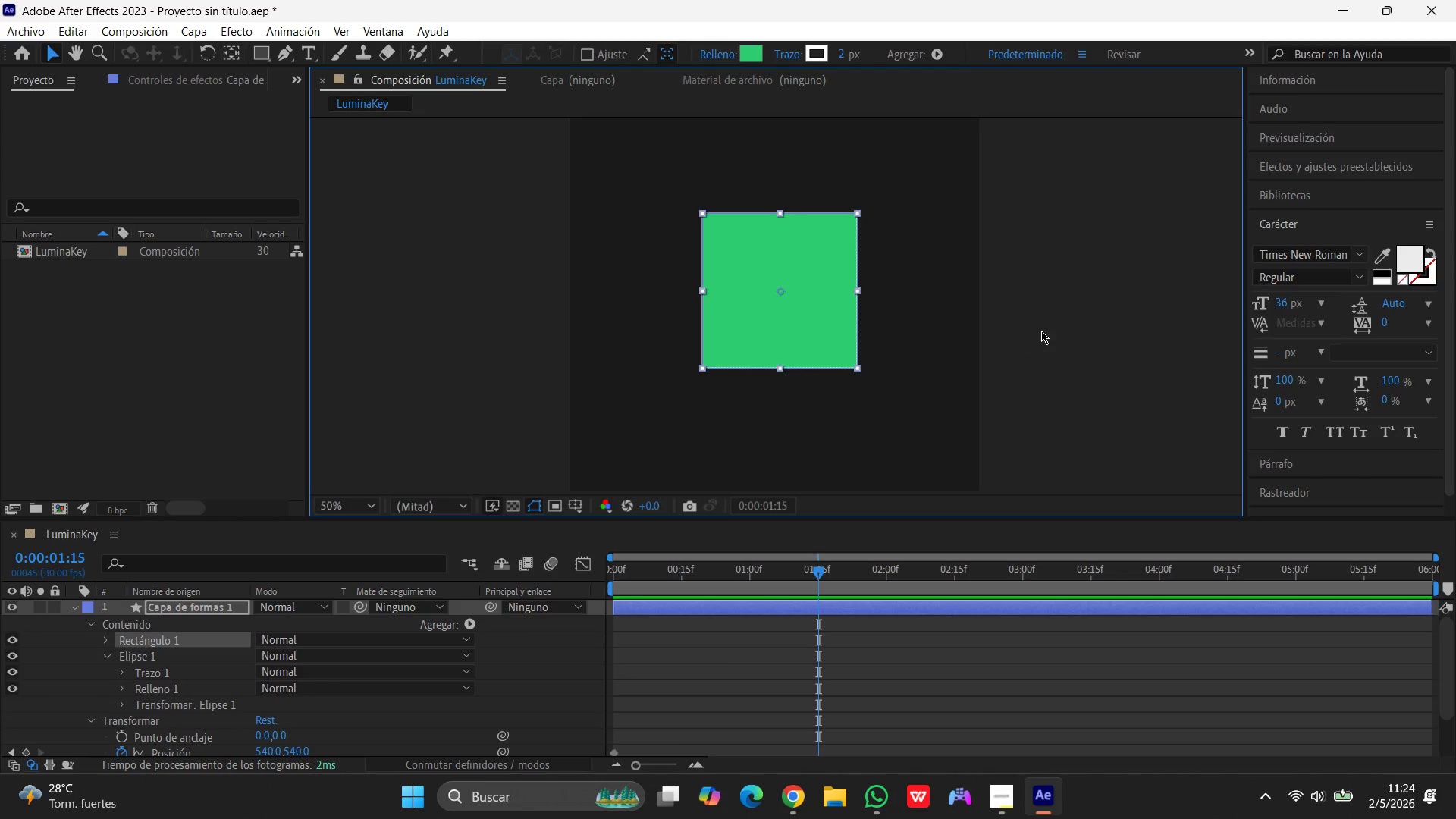 
left_click([1043, 331])
 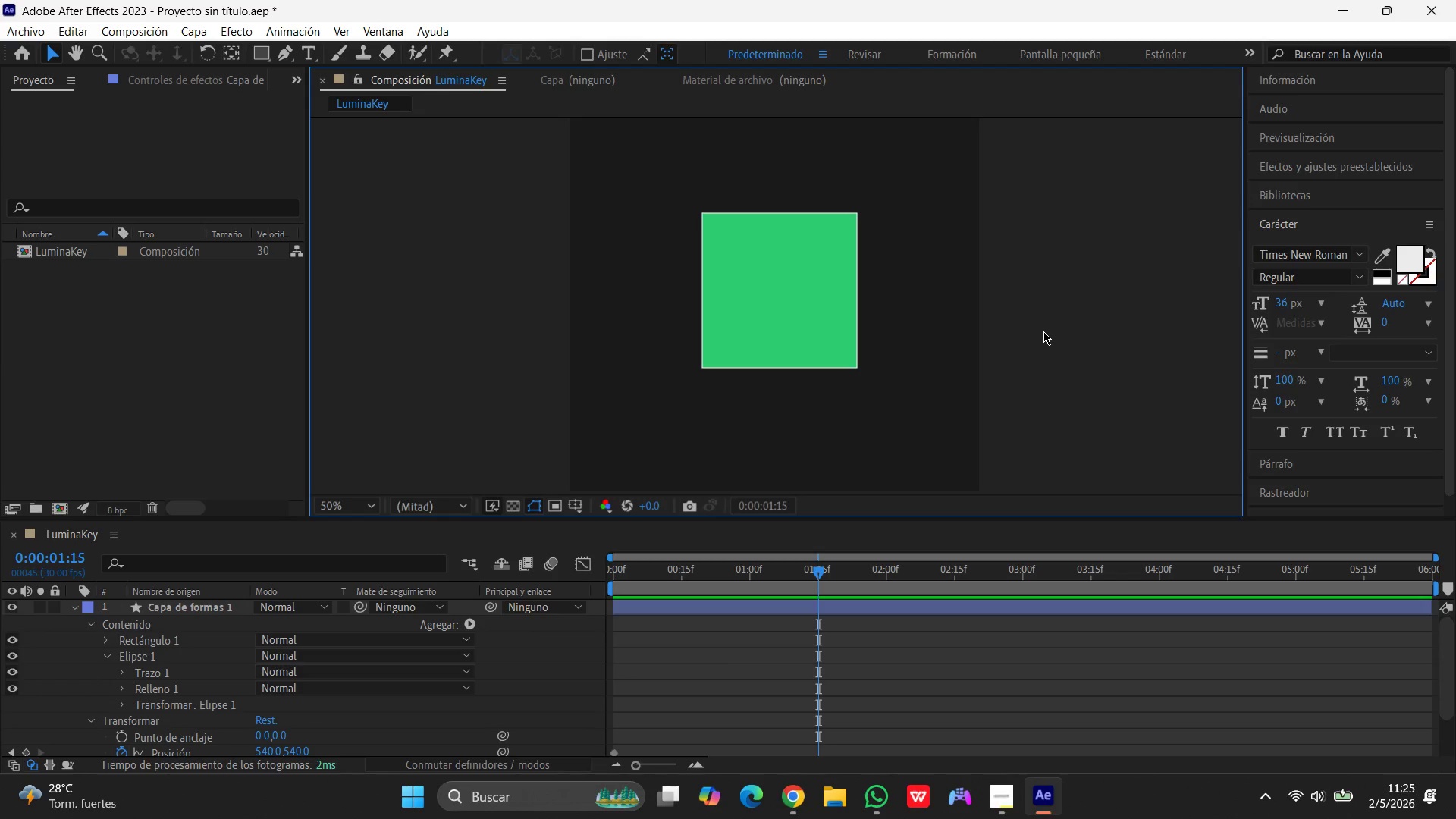 
wait(46.16)
 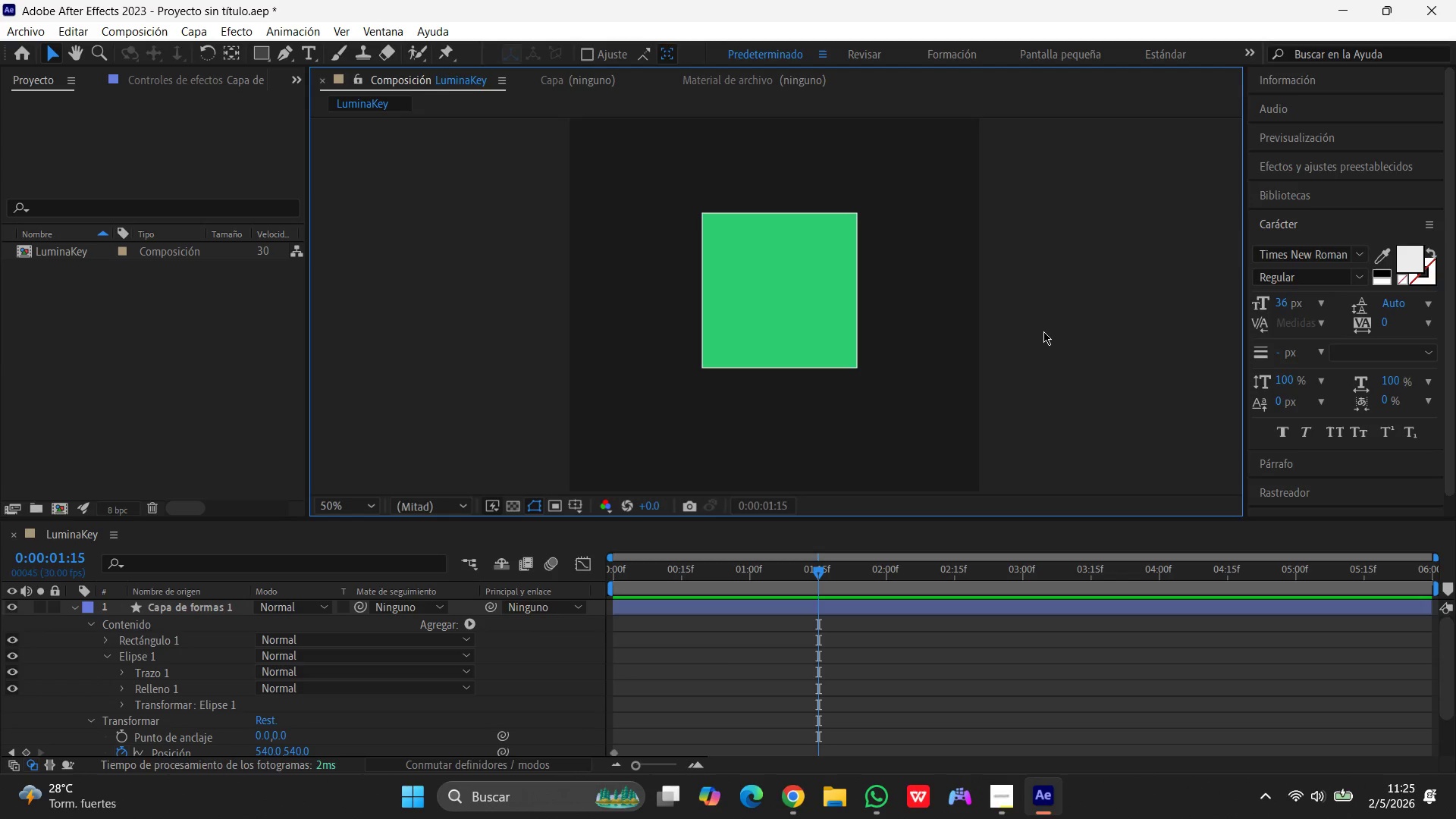 
key(Control+Z)
 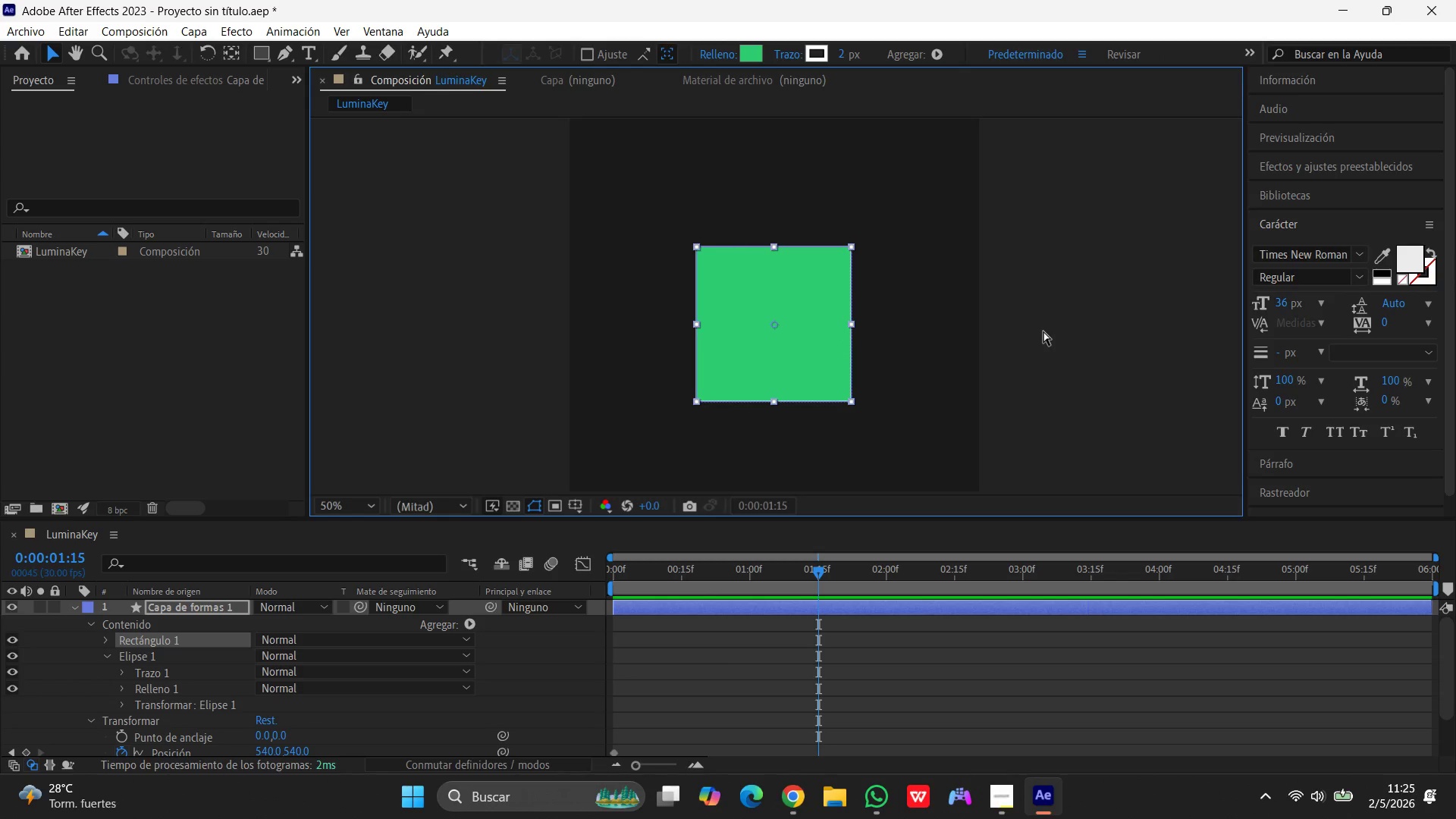 
key(Control+Z)
 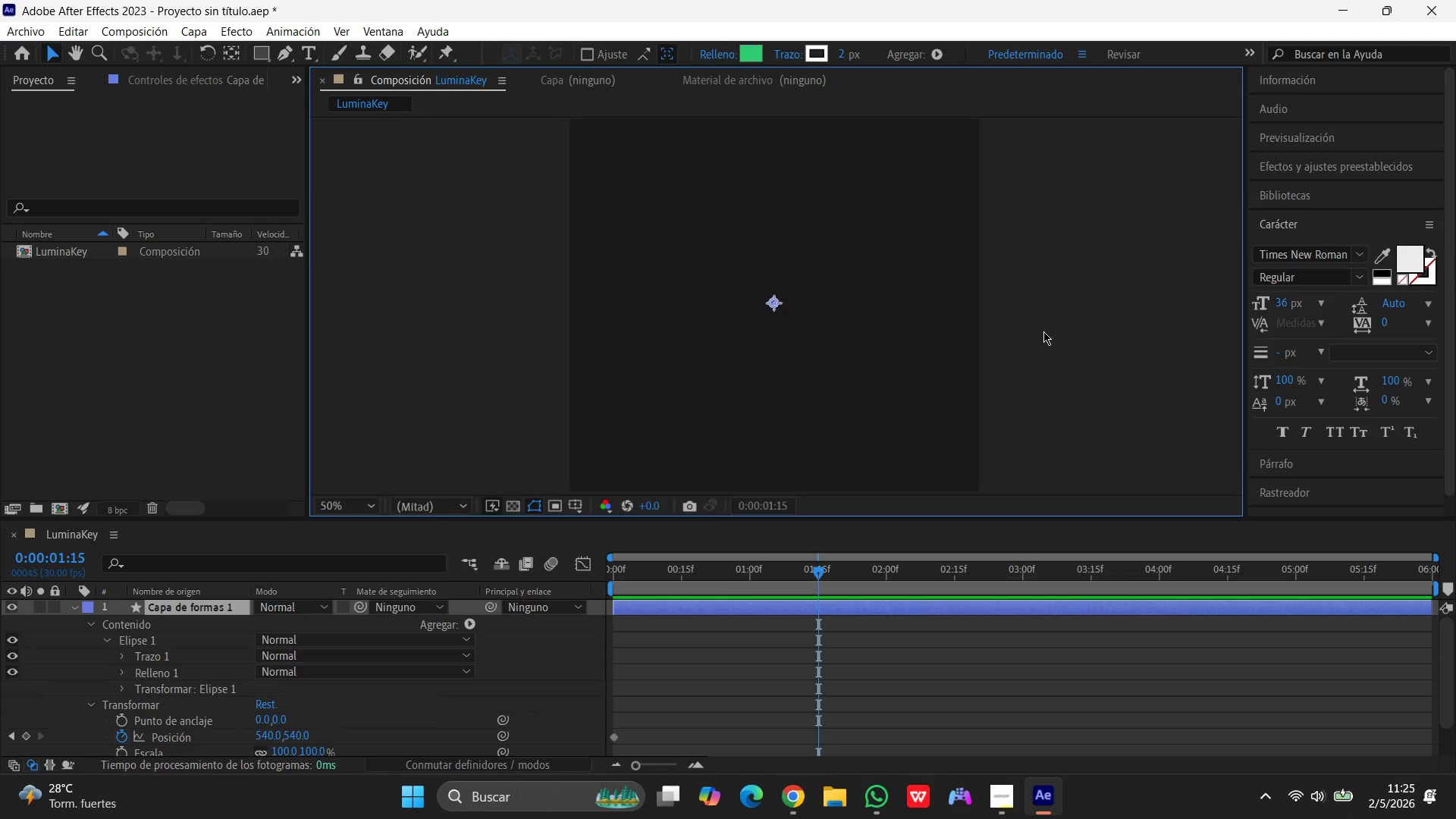 
wait(9.28)
 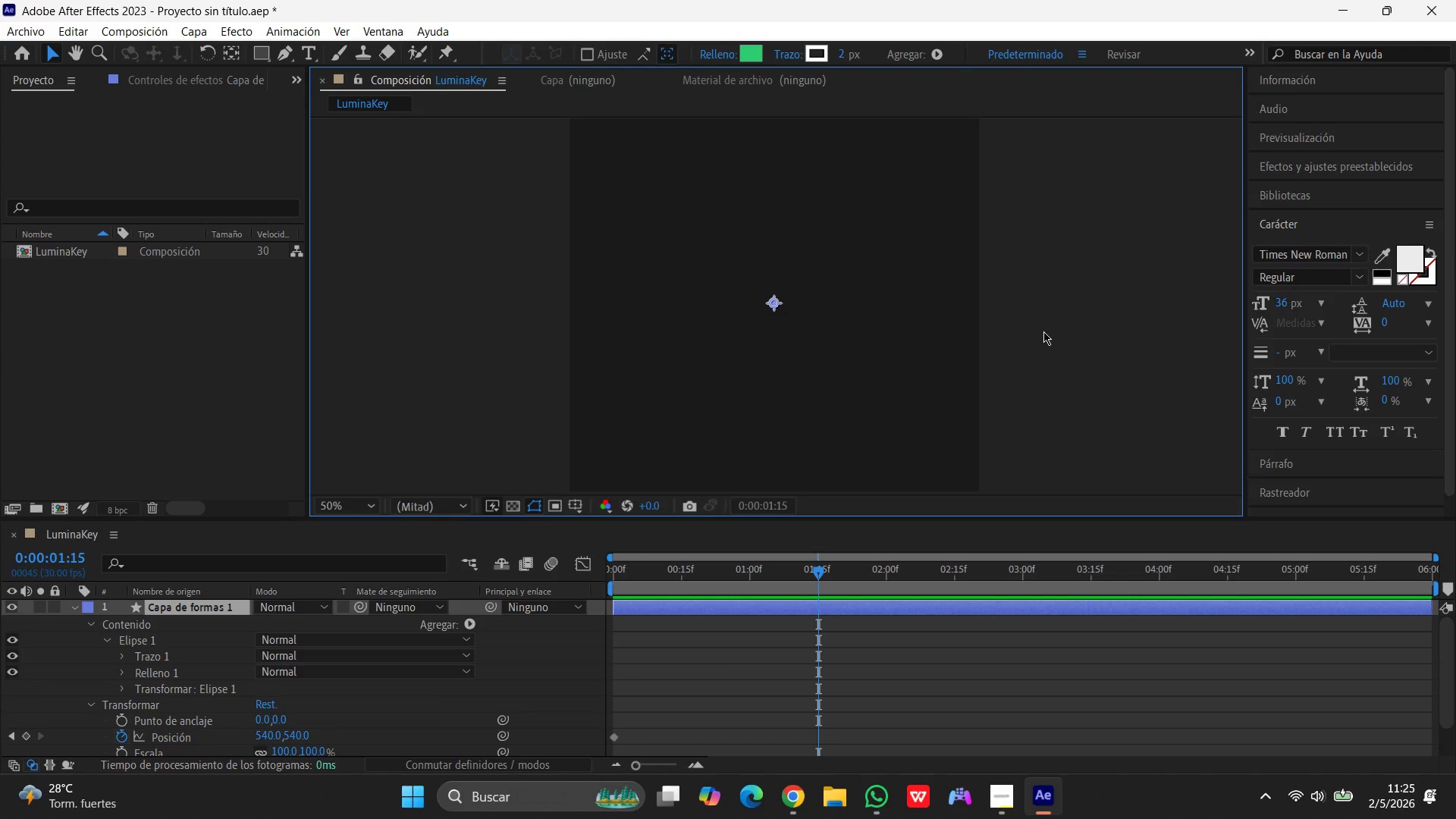 
left_click_drag(start_coordinate=[817, 574], to_coordinate=[476, 607])
 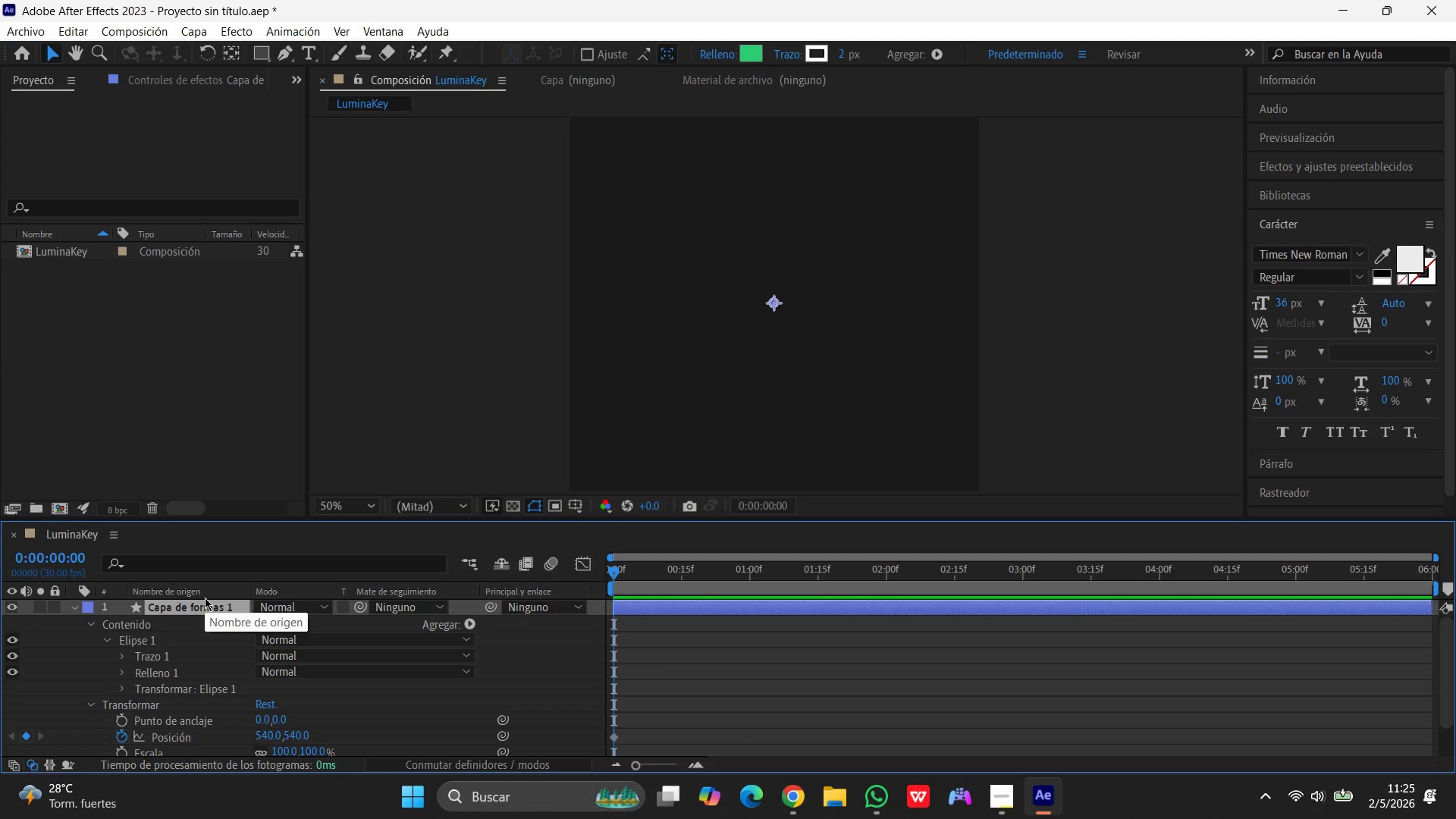 
wait(9.03)
 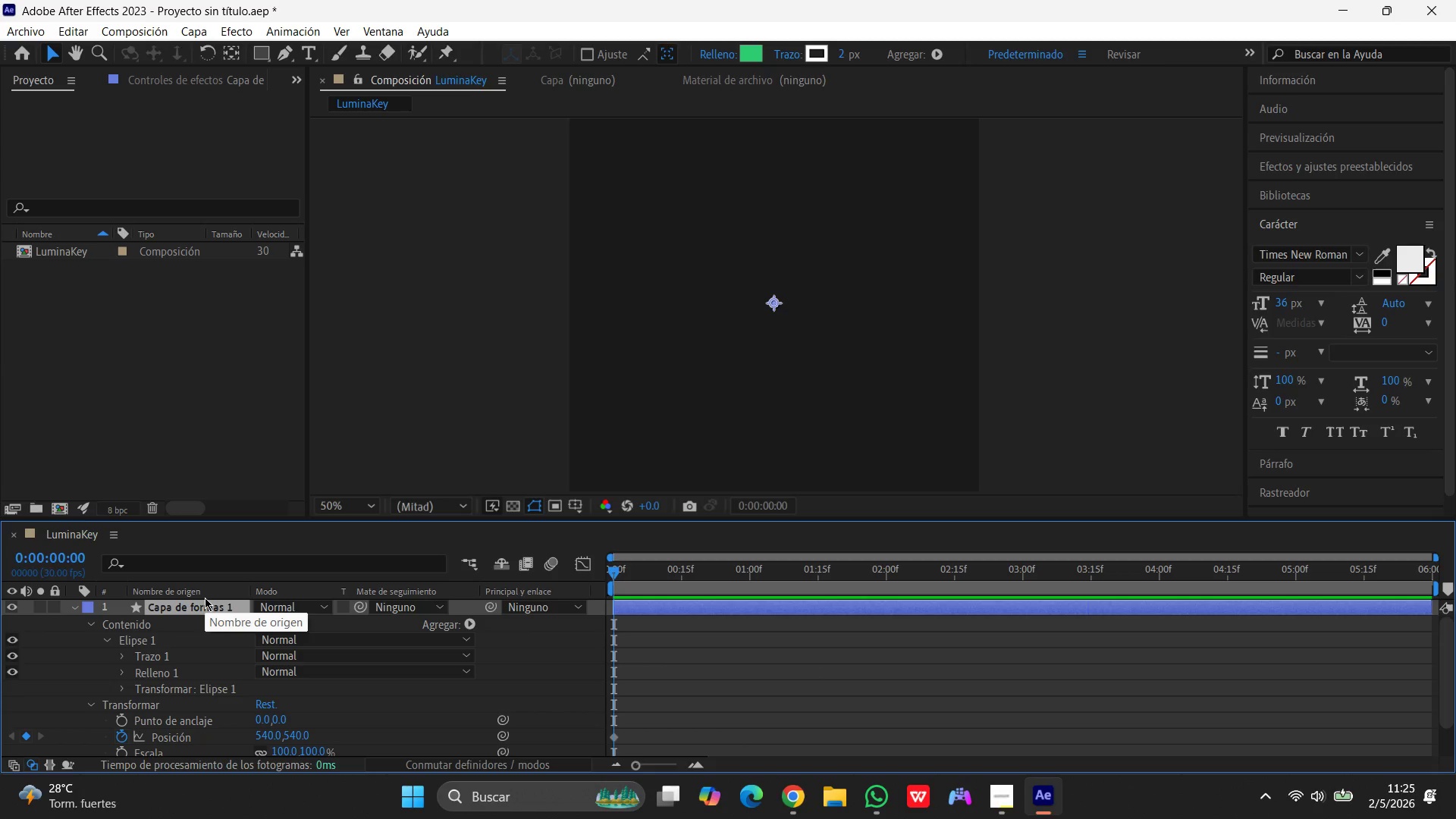 
key(Control+Z)
 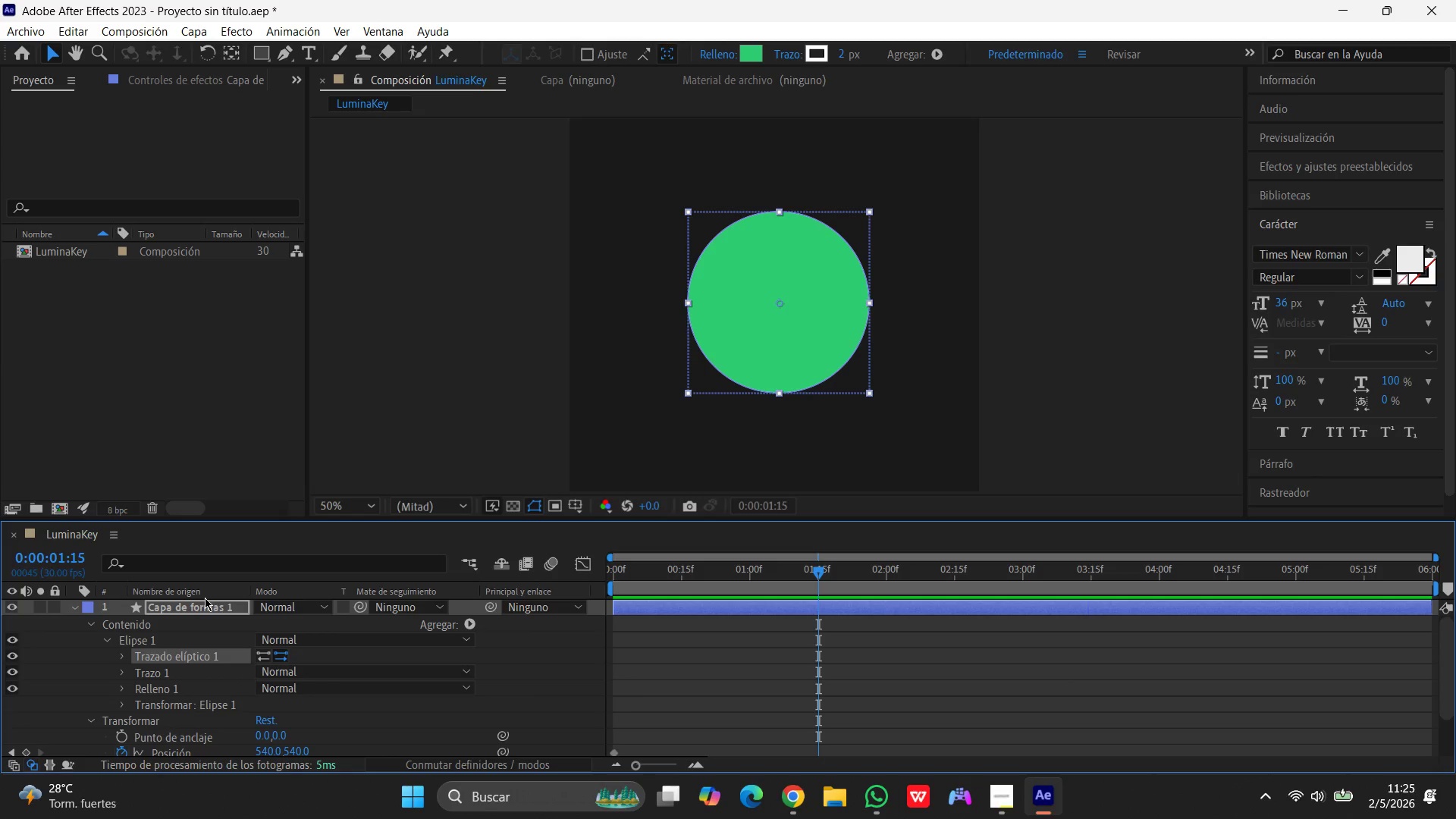 
key(Control+Z)
 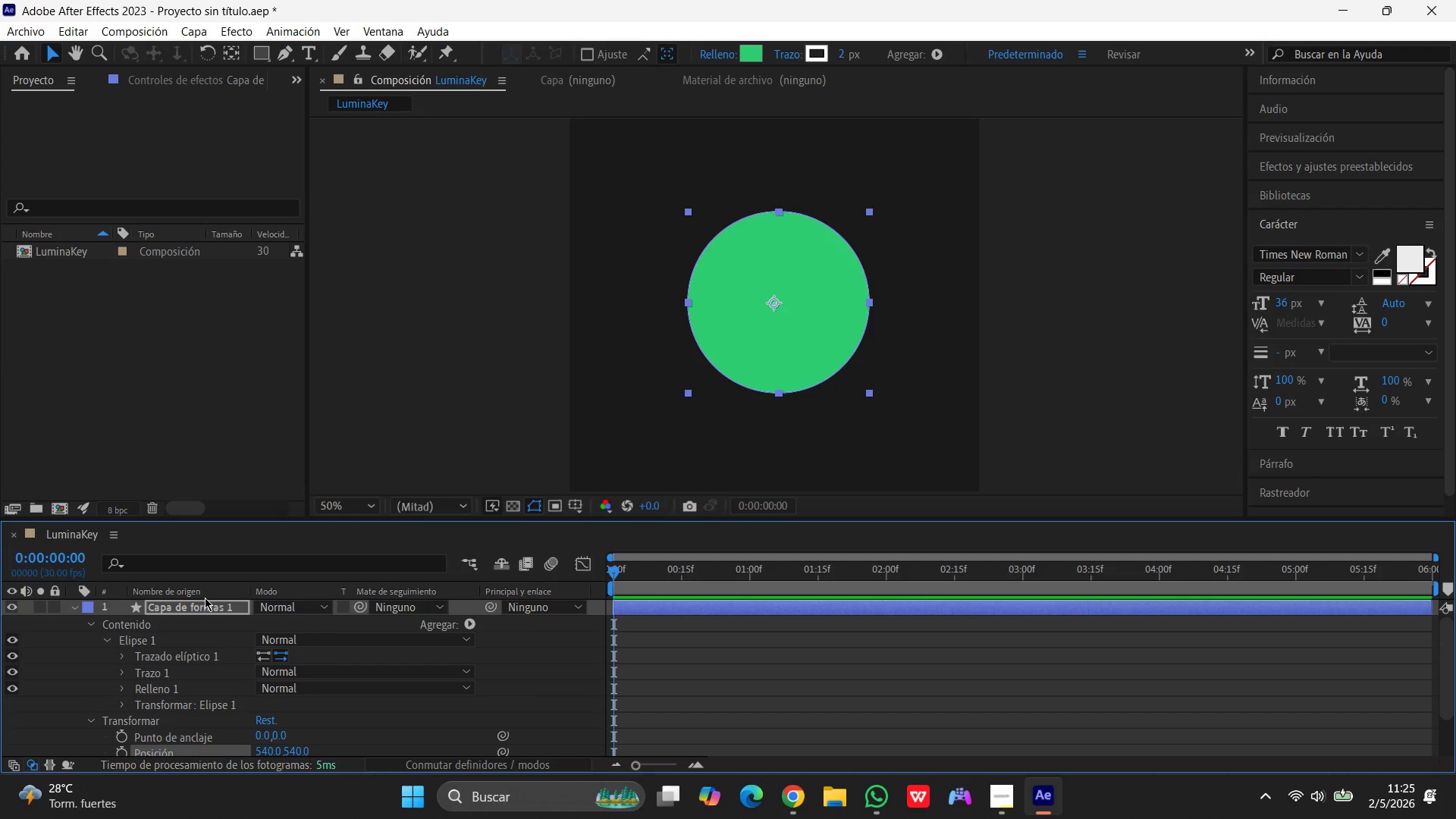 
key(Control+Z)
 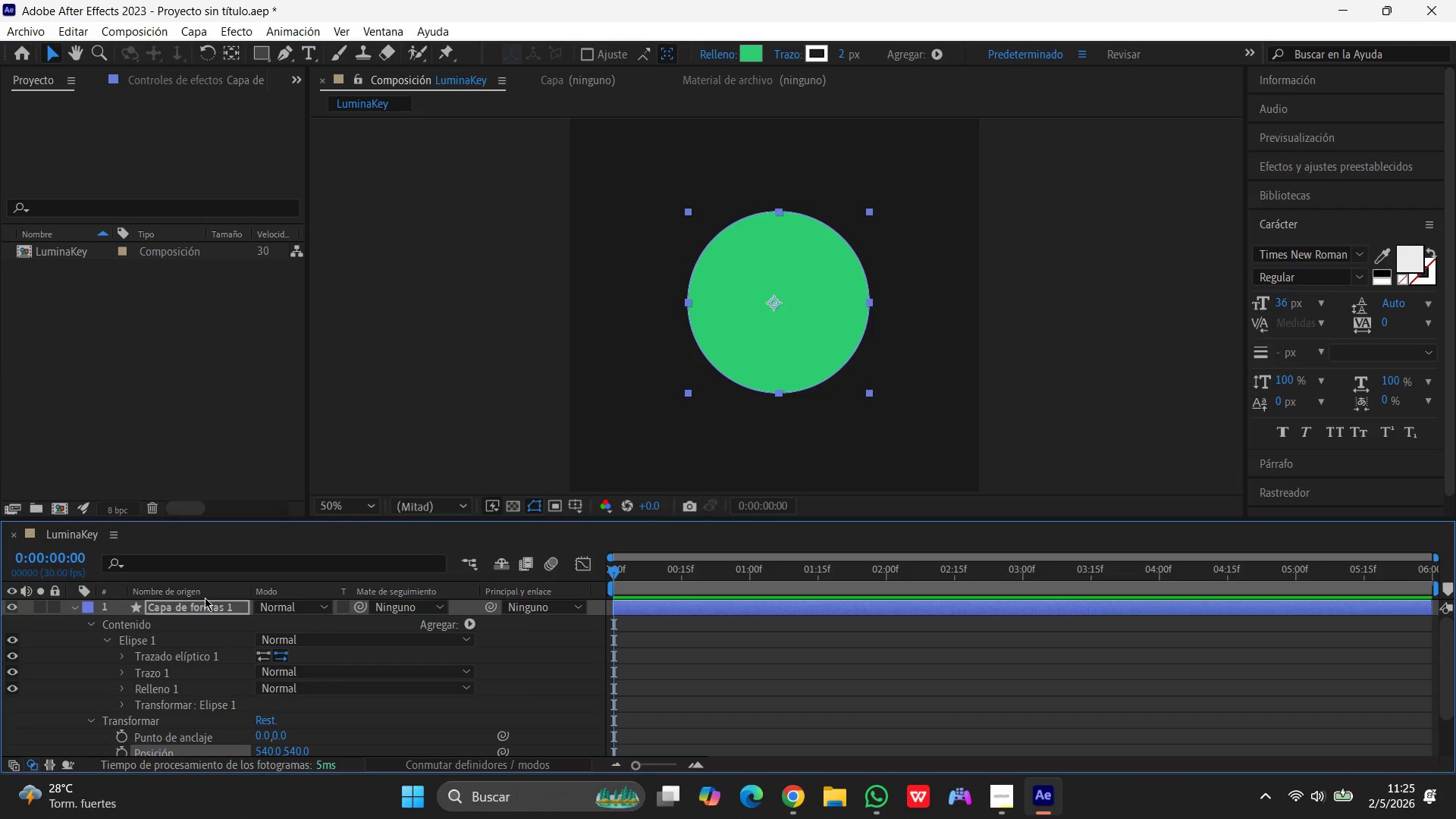 
key(Control+ControlLeft)
 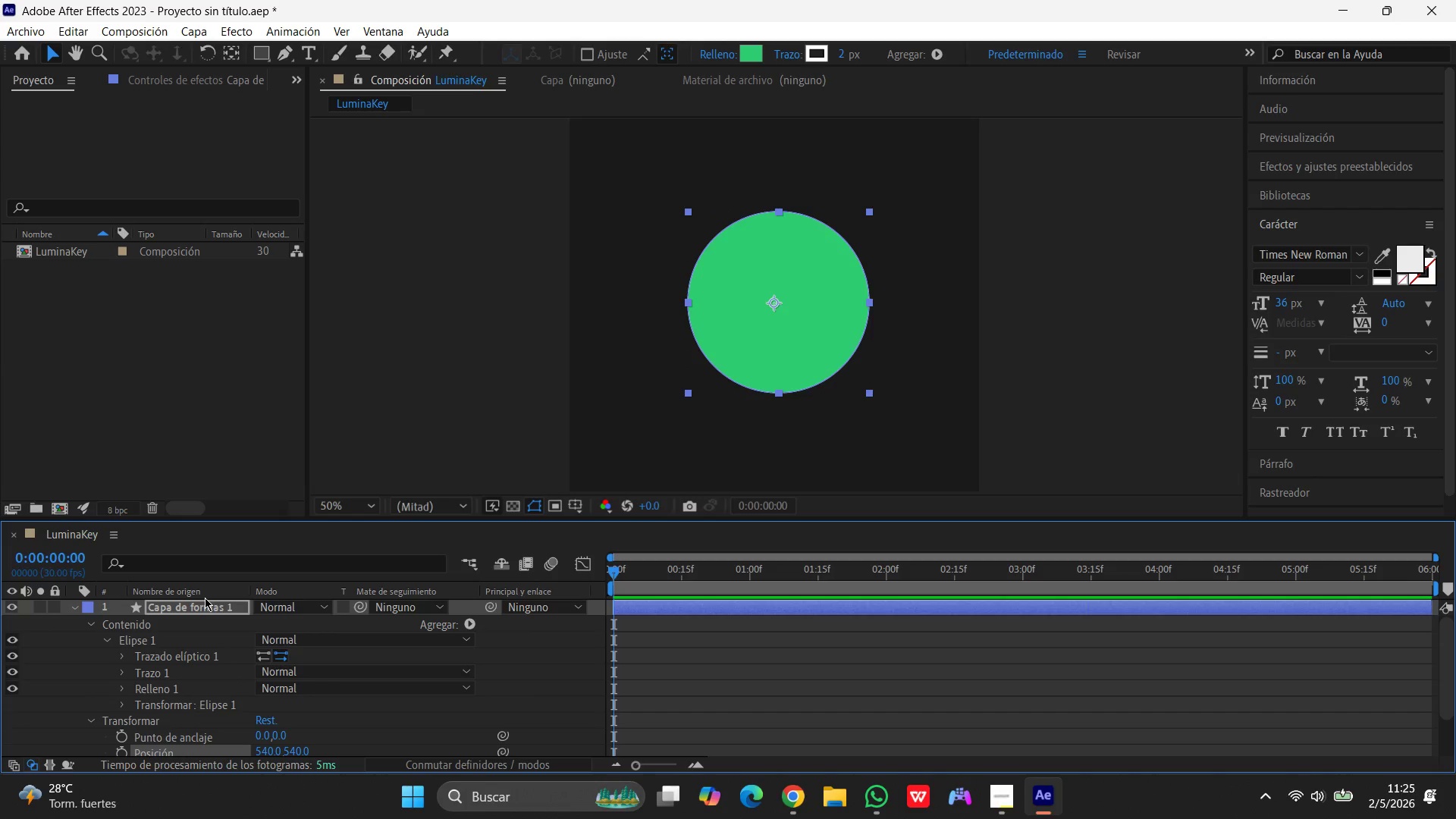 
key(Control+Z)
 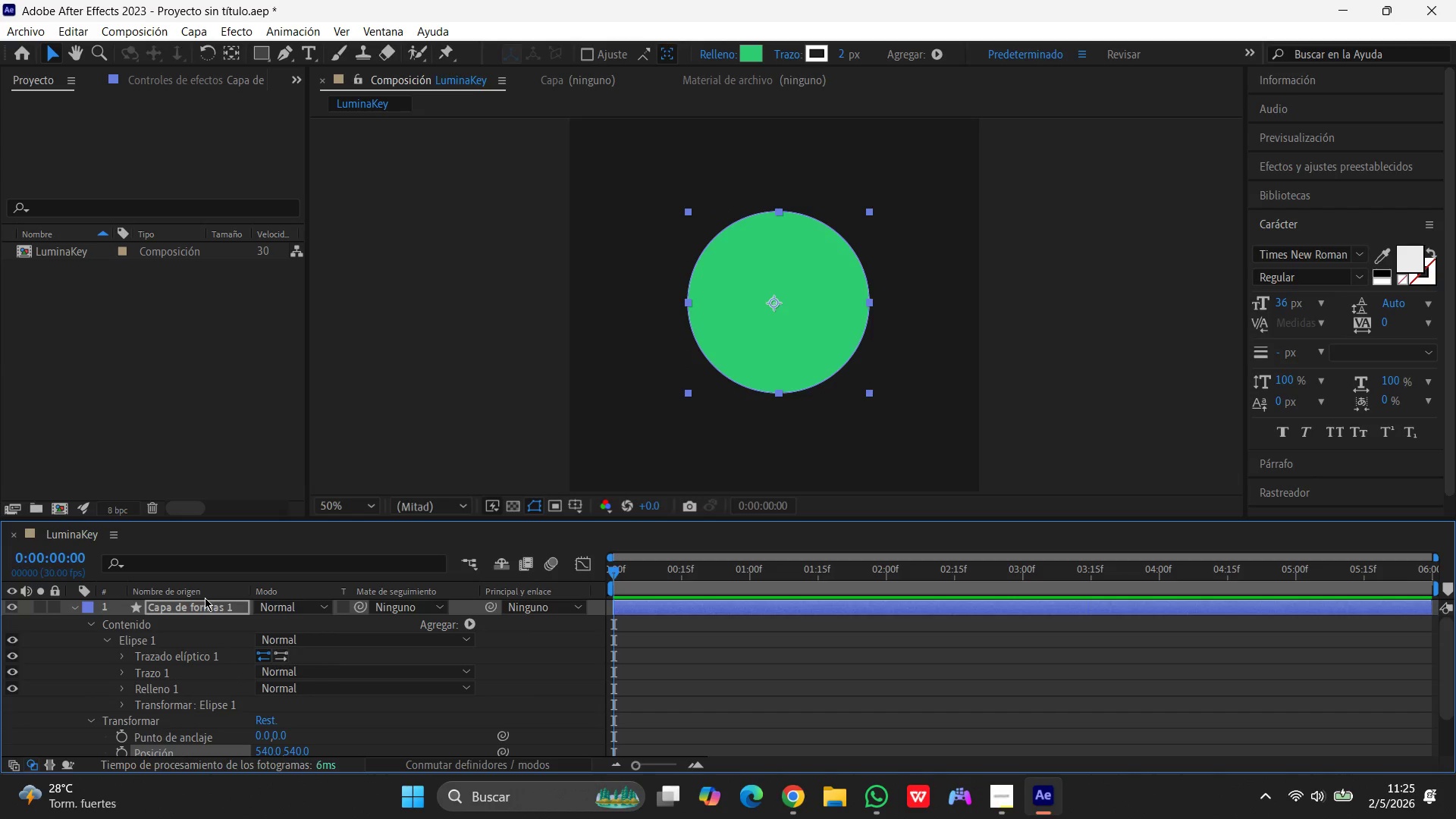 
key(Z)
 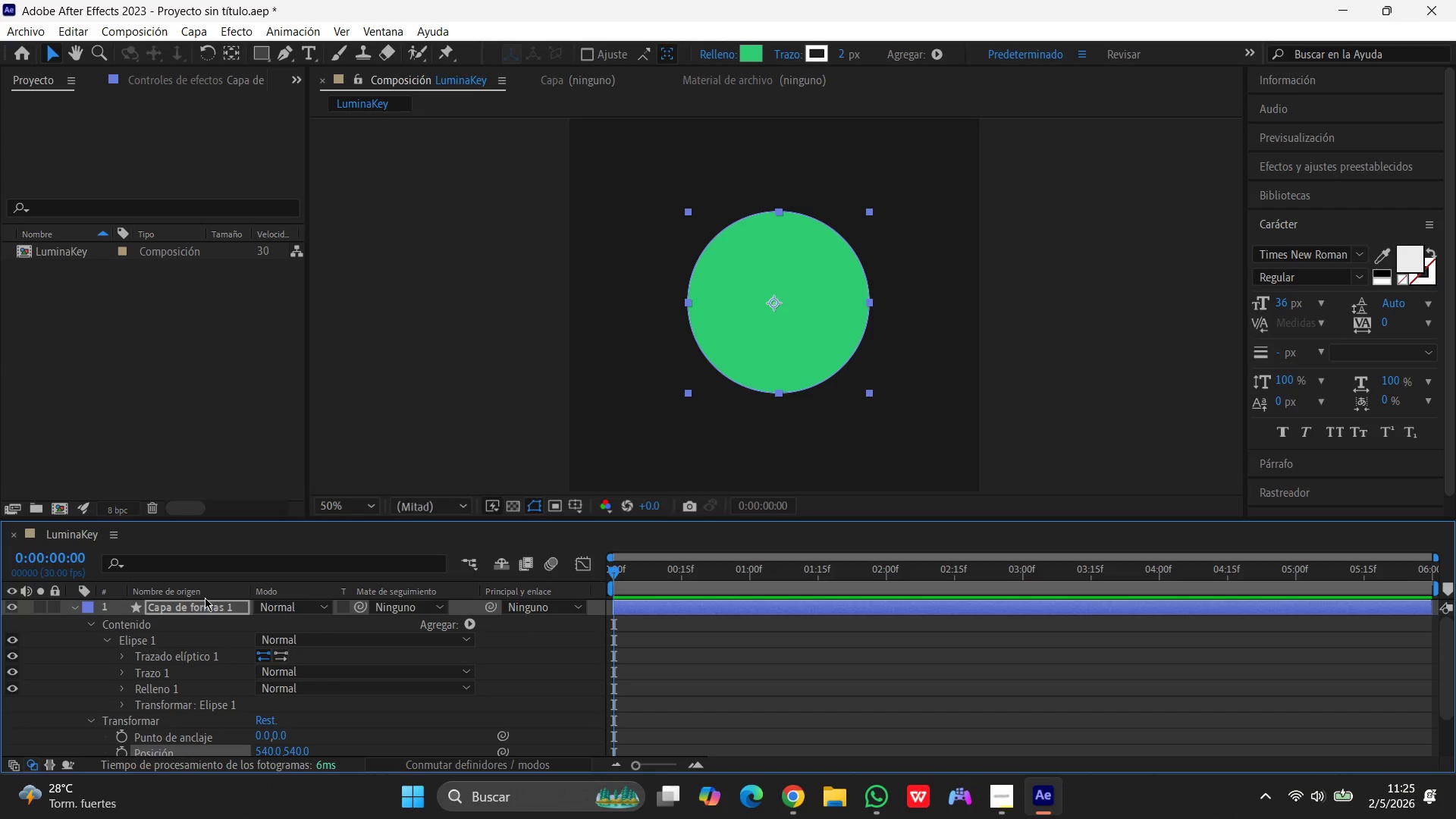 
key(Control+ControlLeft)
 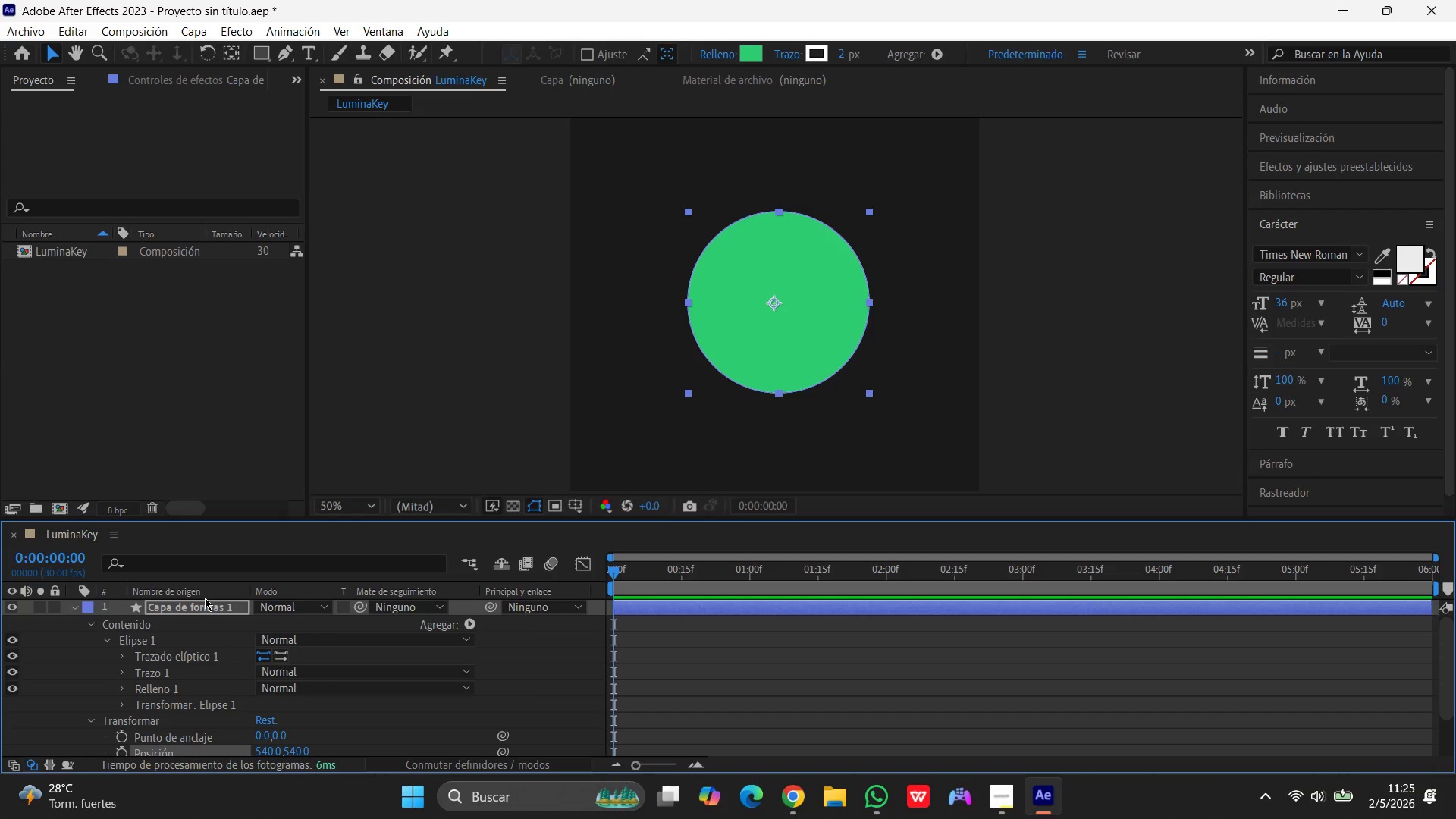 
key(Control+Z)
 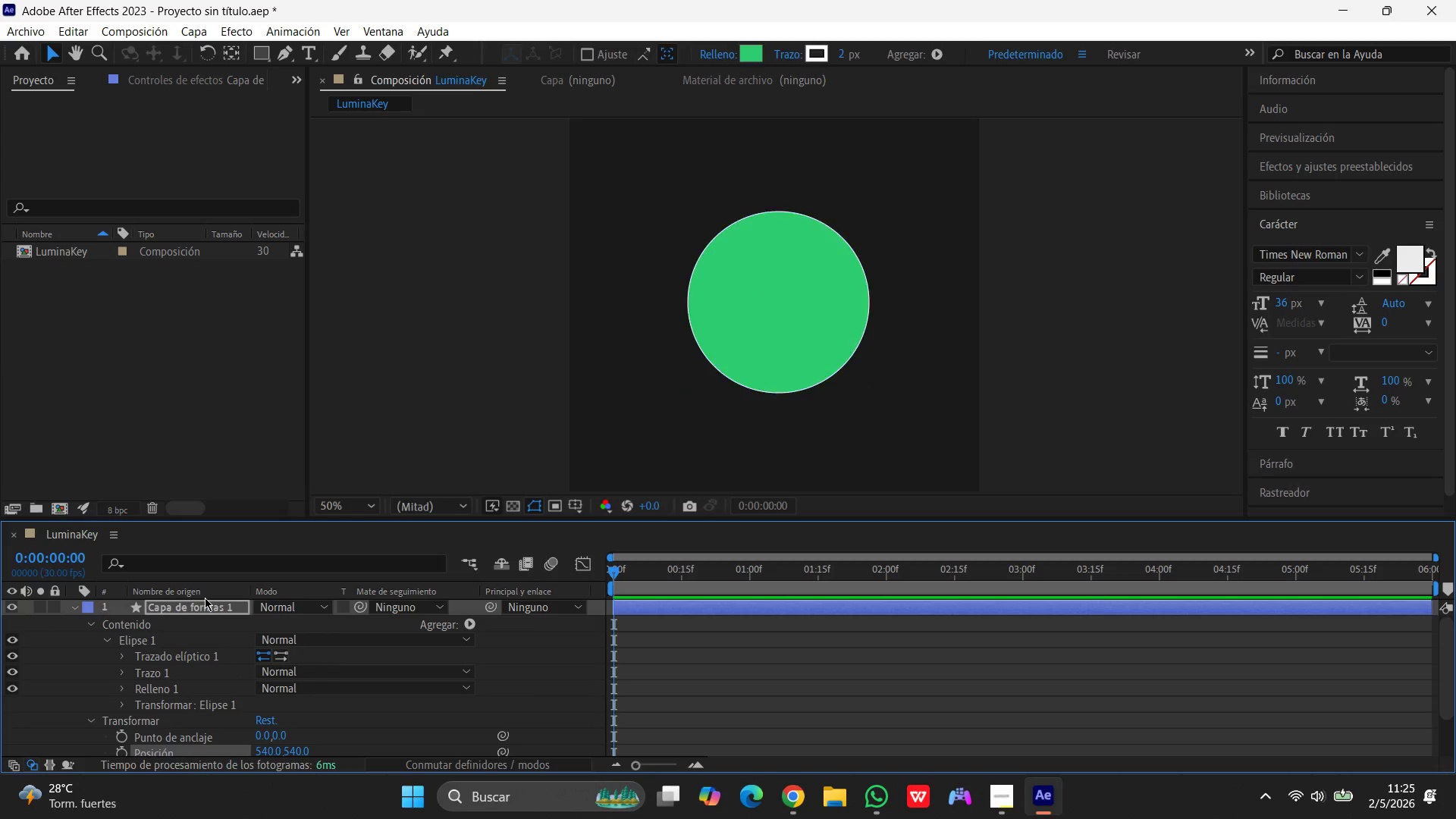 
key(Control+ControlLeft)
 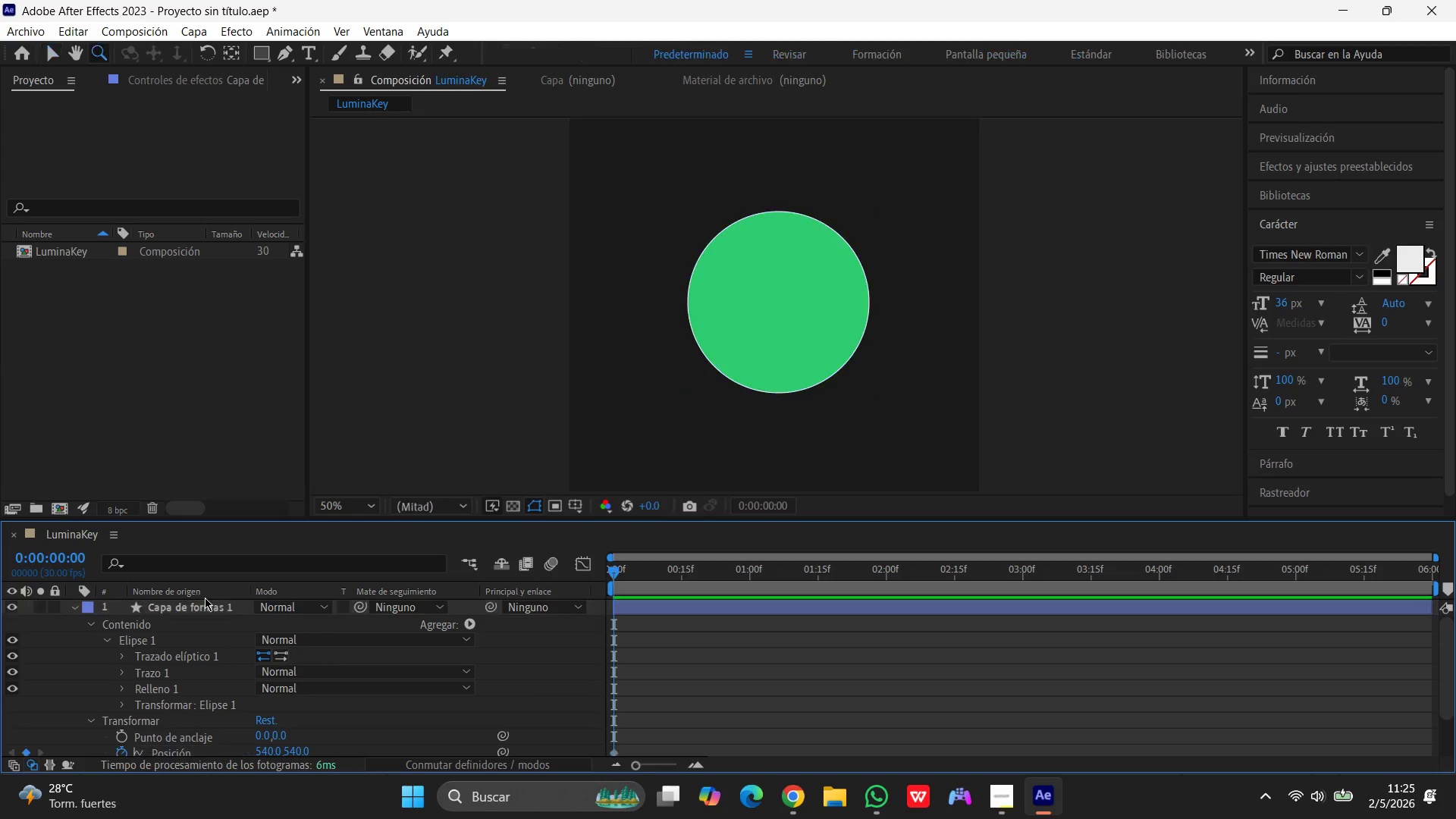 
key(Control+Z)
 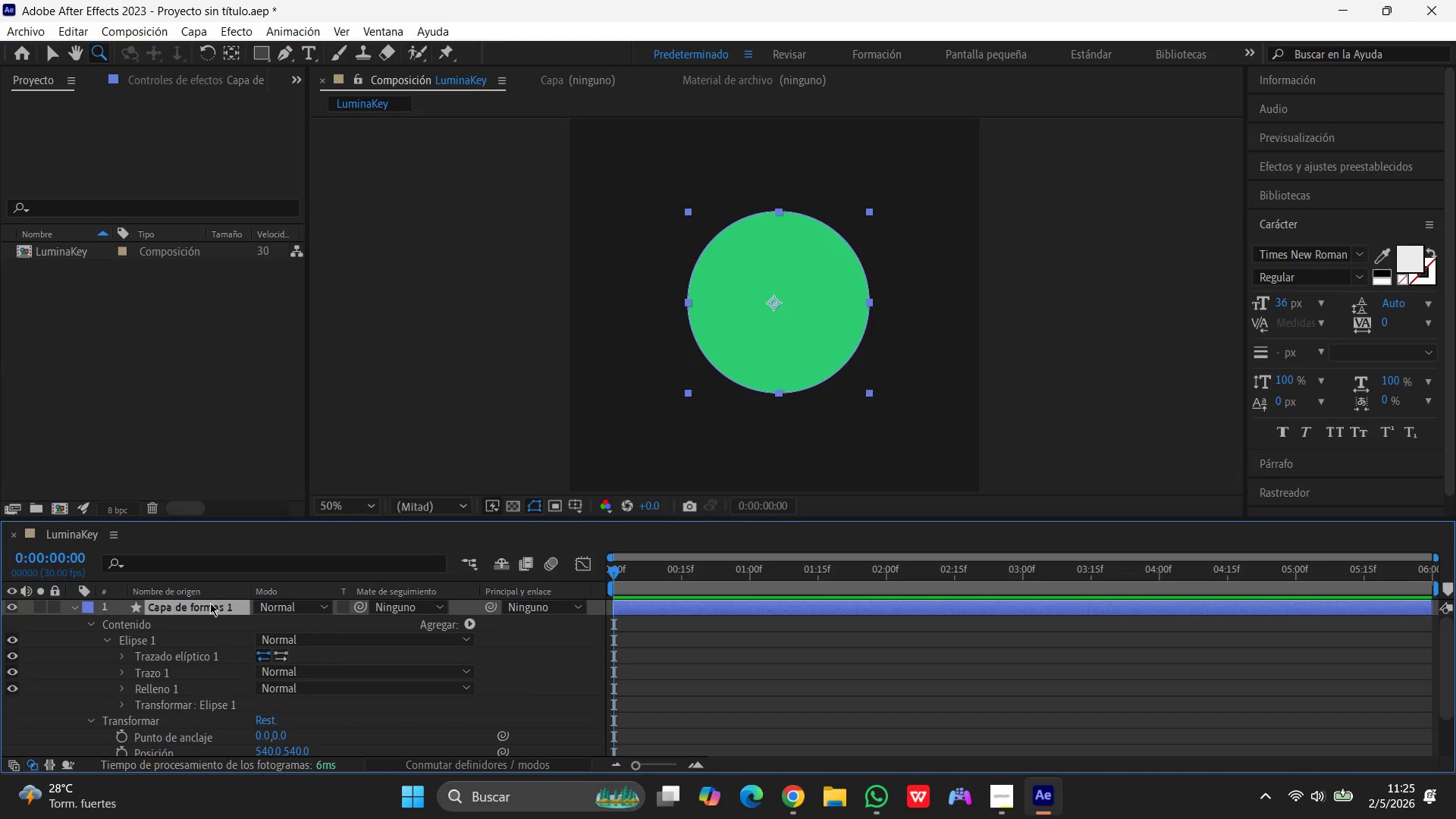 
left_click([210, 607])
 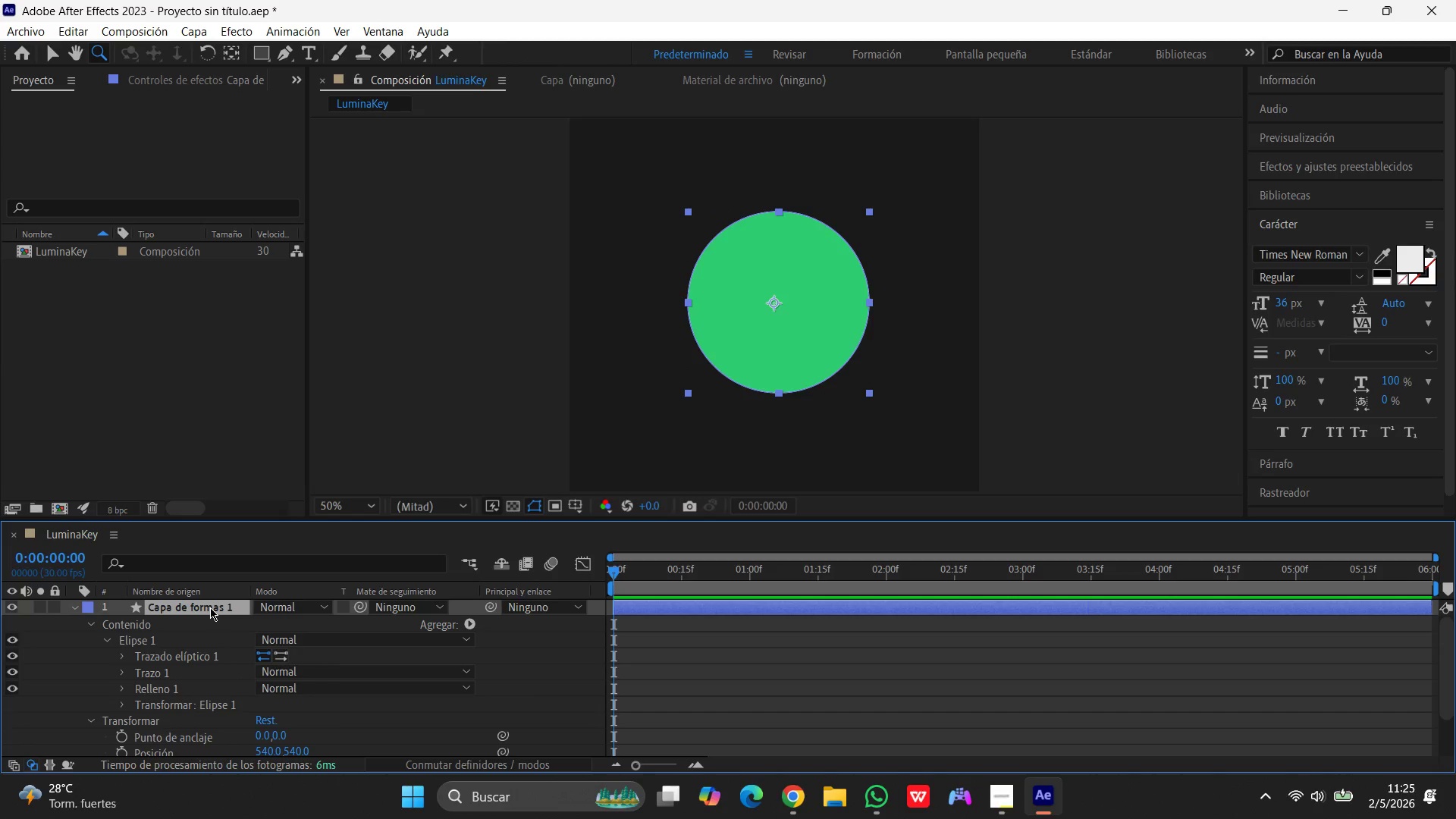 
key(Delete)
 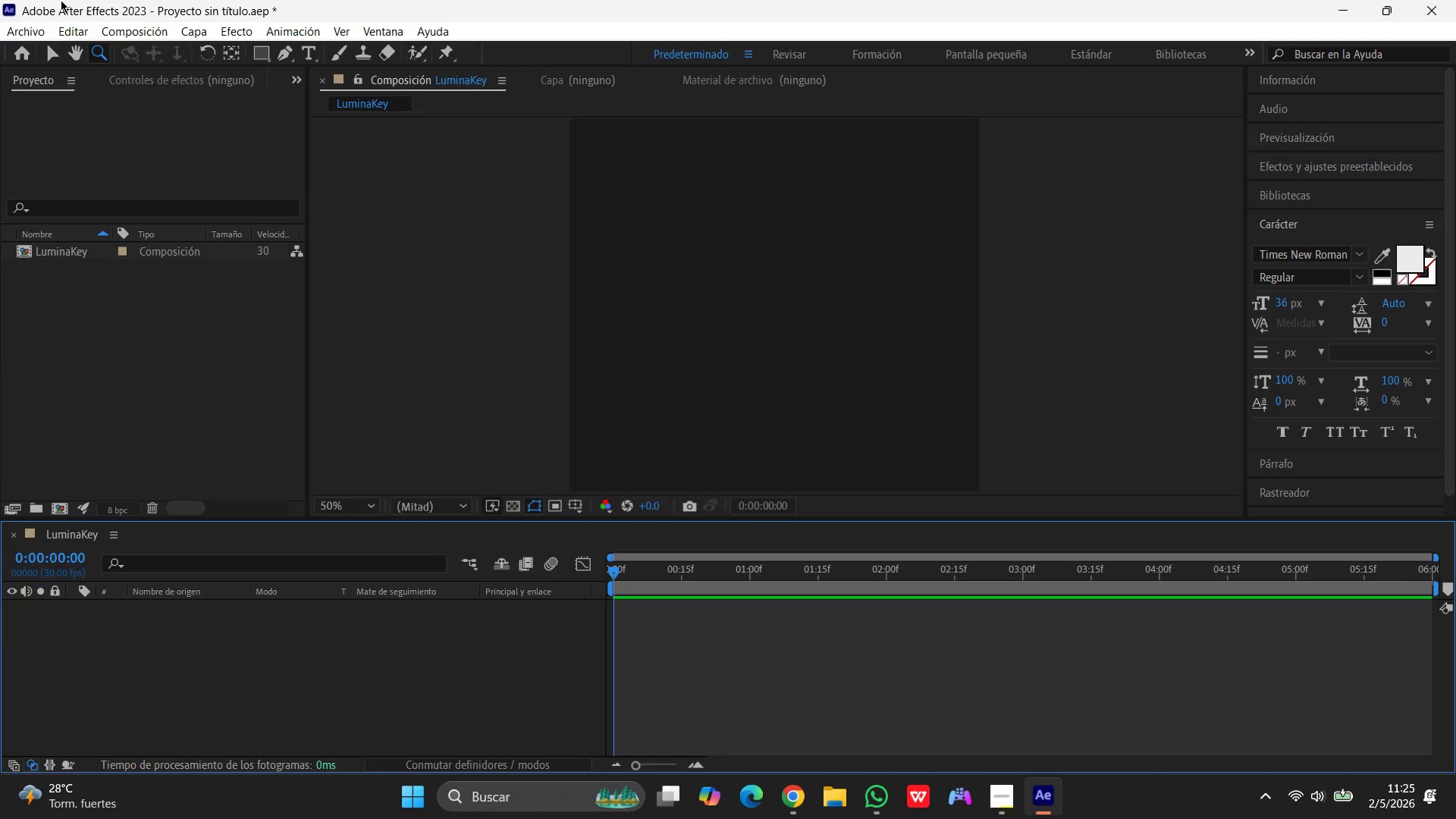 
wait(5.49)
 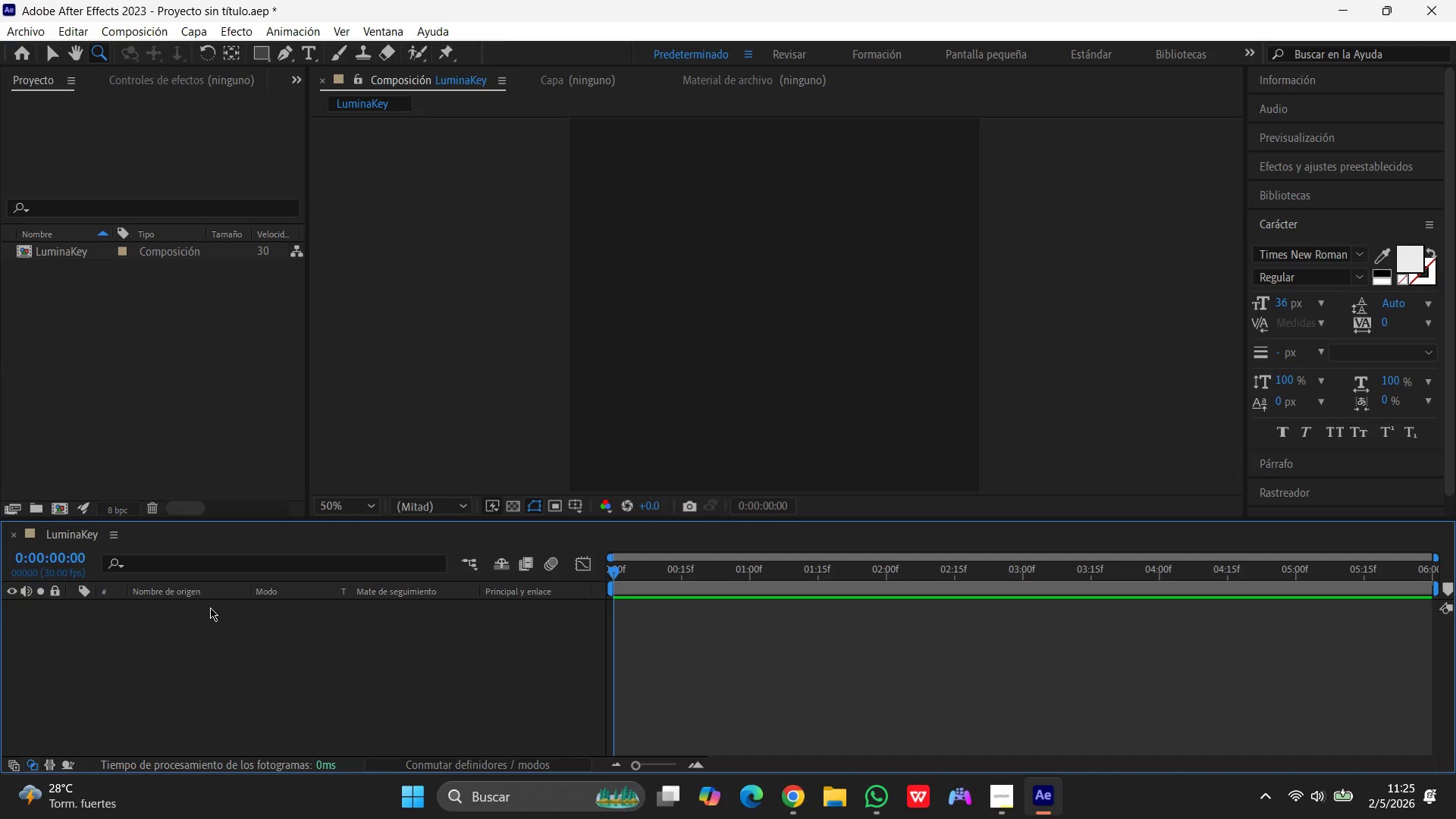 
left_click([190, 30])
 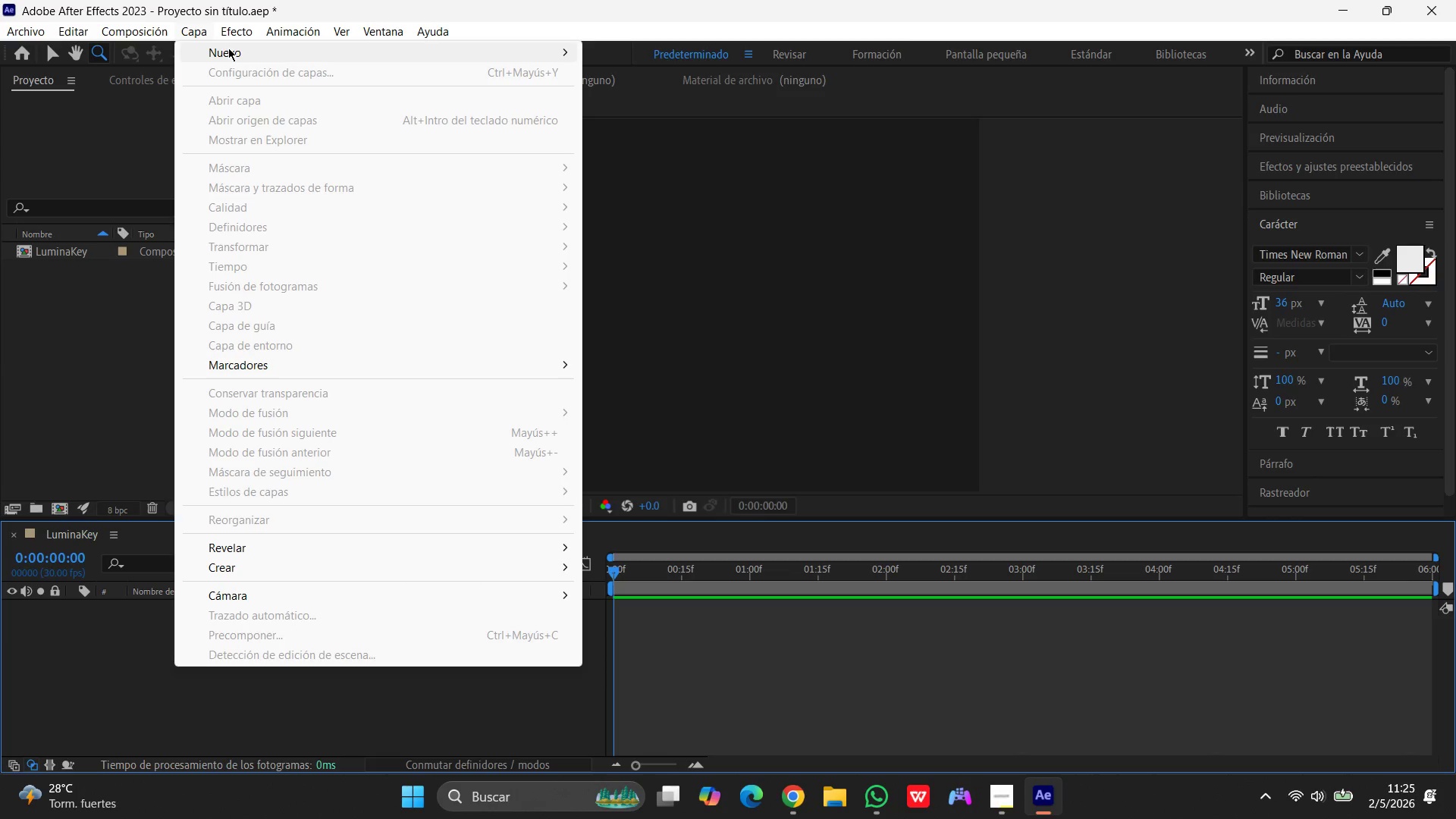 
left_click([228, 48])
 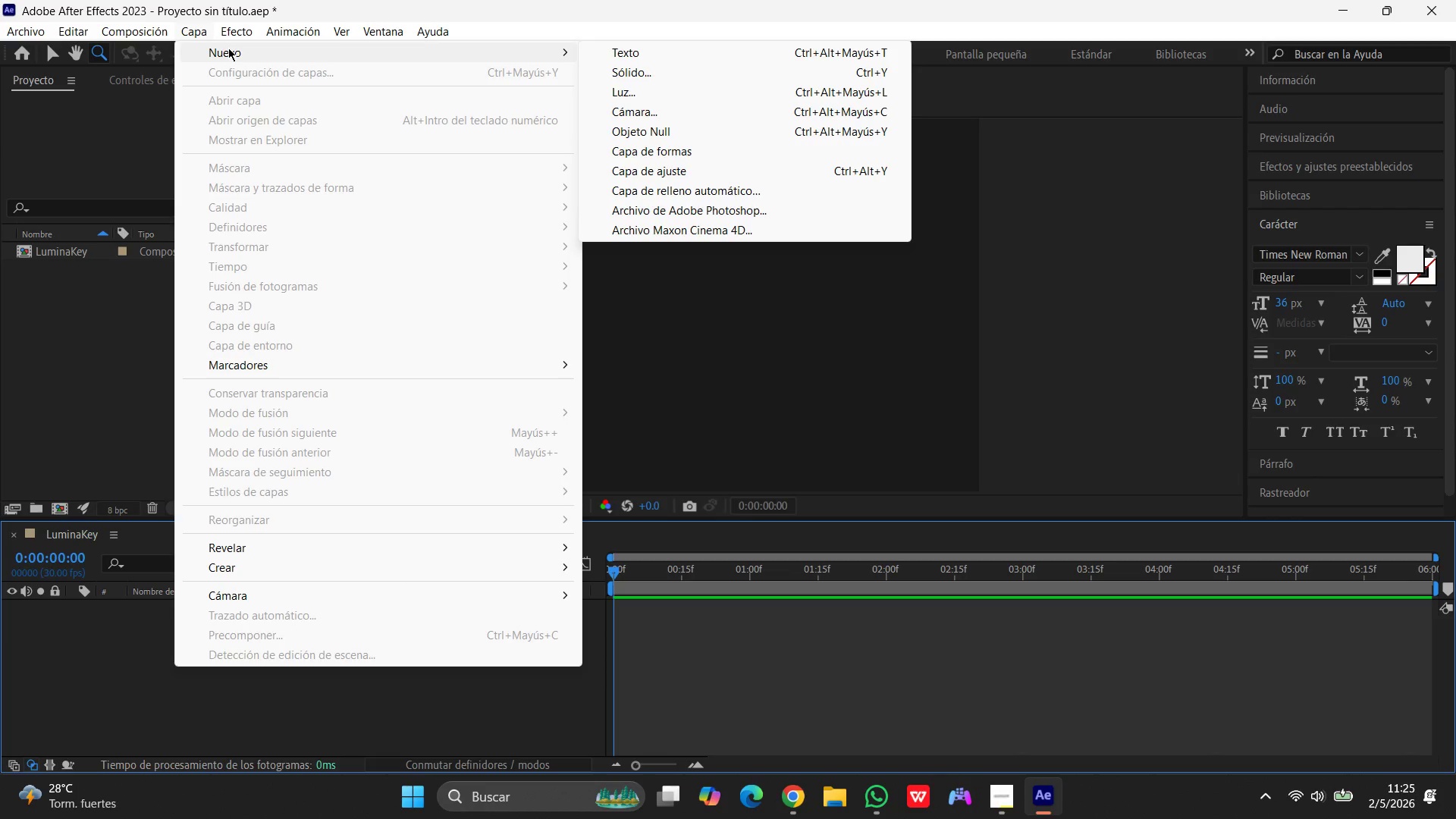 
wait(13.52)
 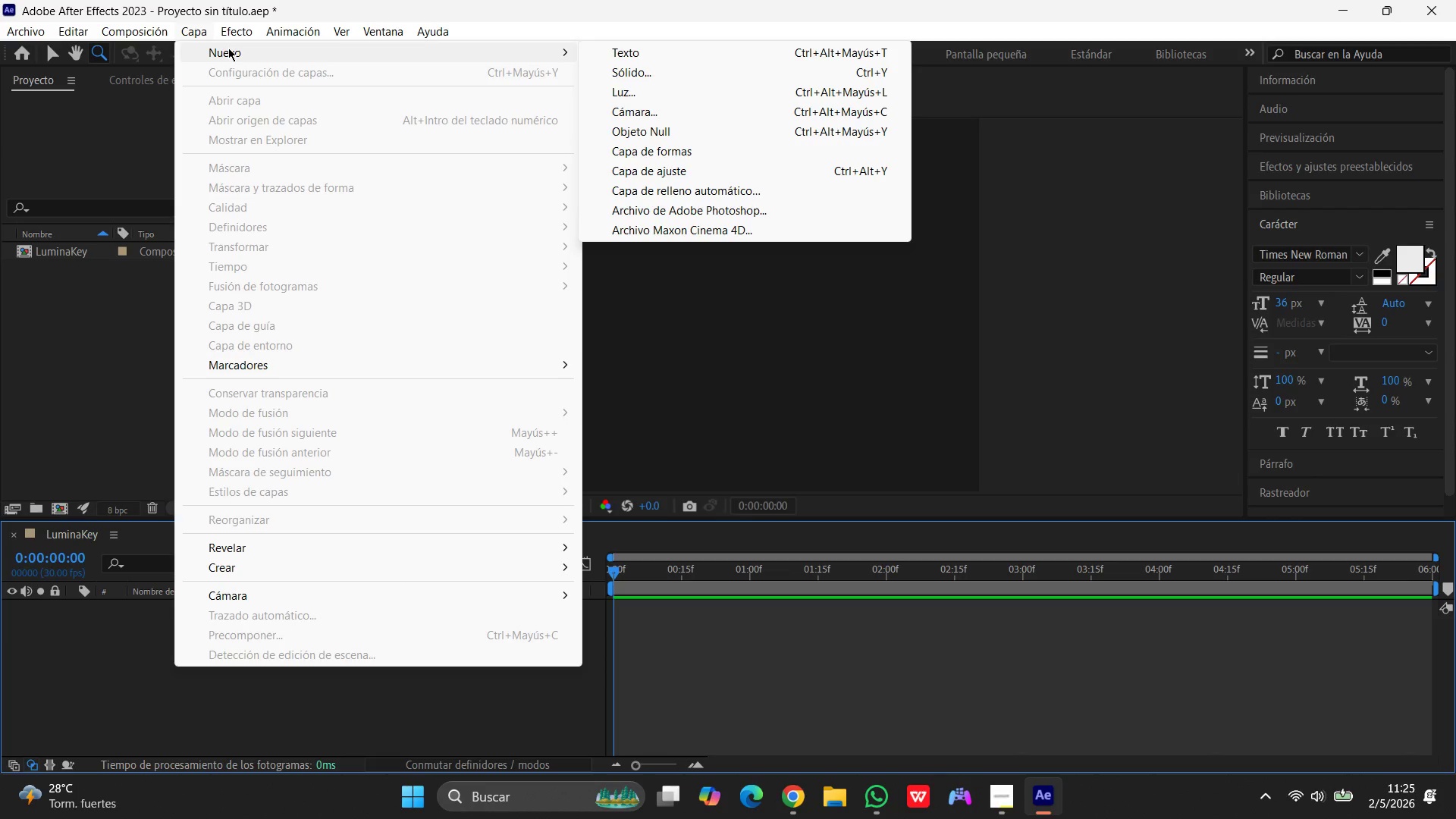 
left_click([659, 72])
 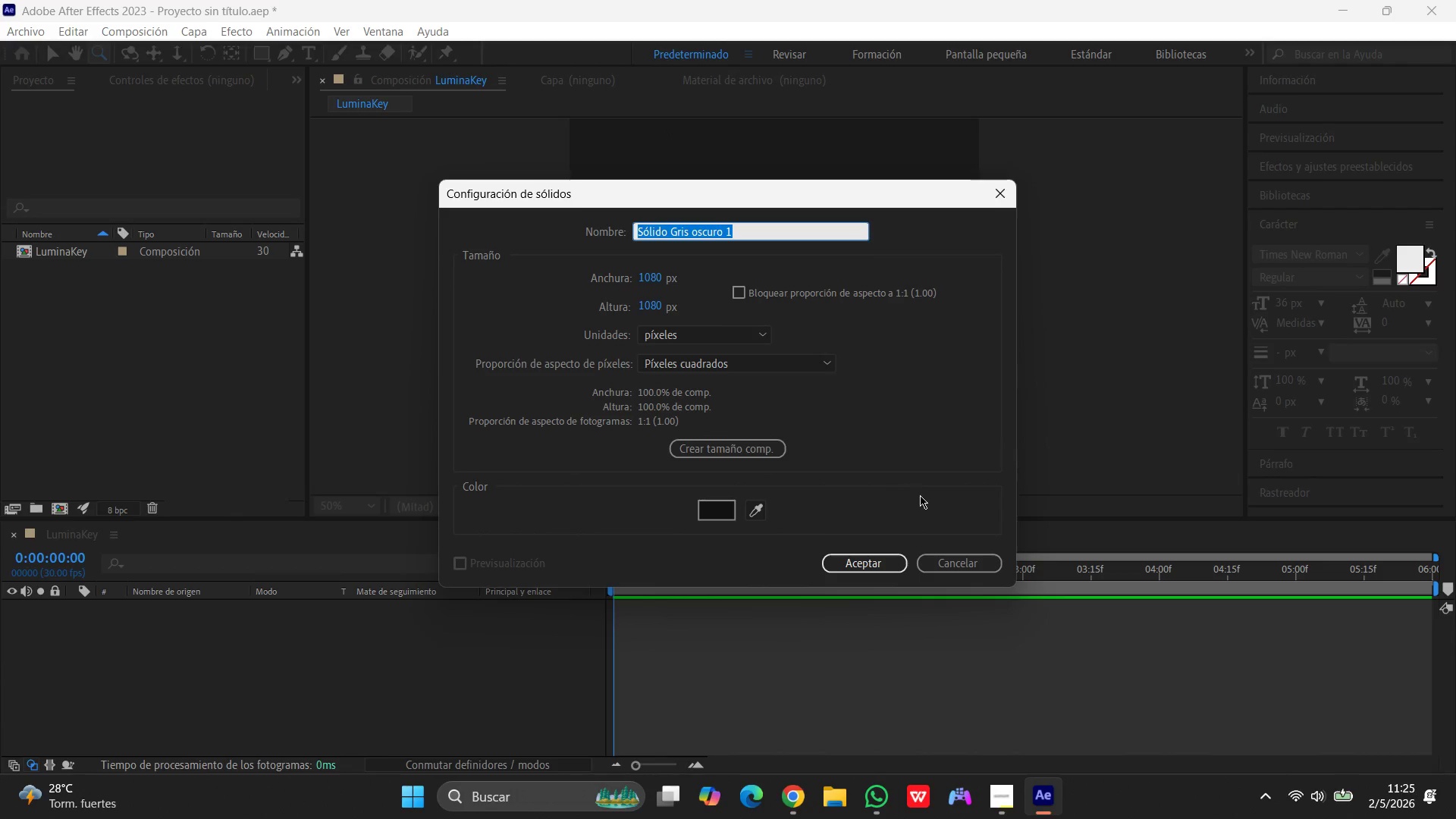 
left_click([968, 557])
 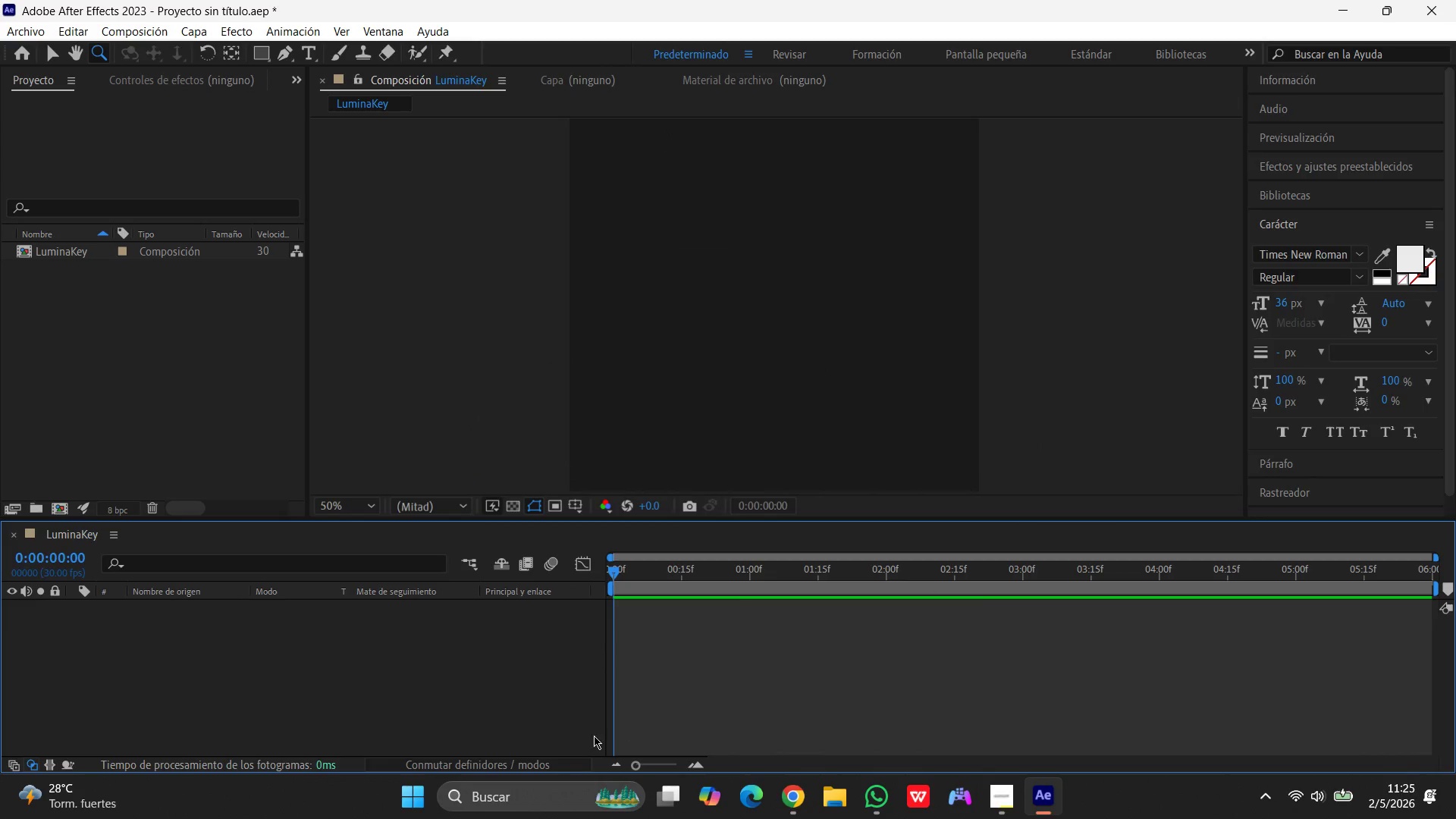 
left_click([516, 711])
 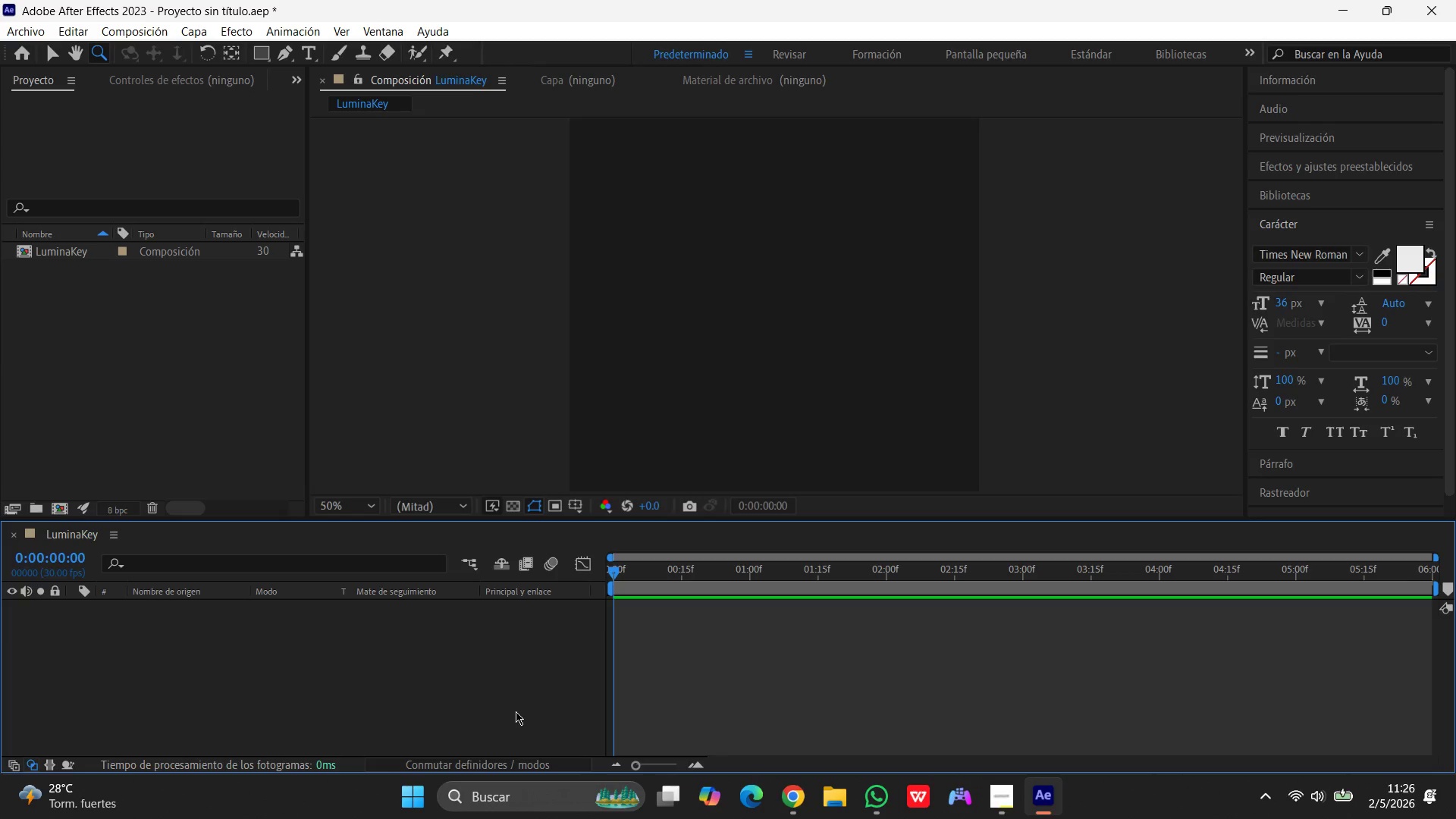 
wait(23.38)
 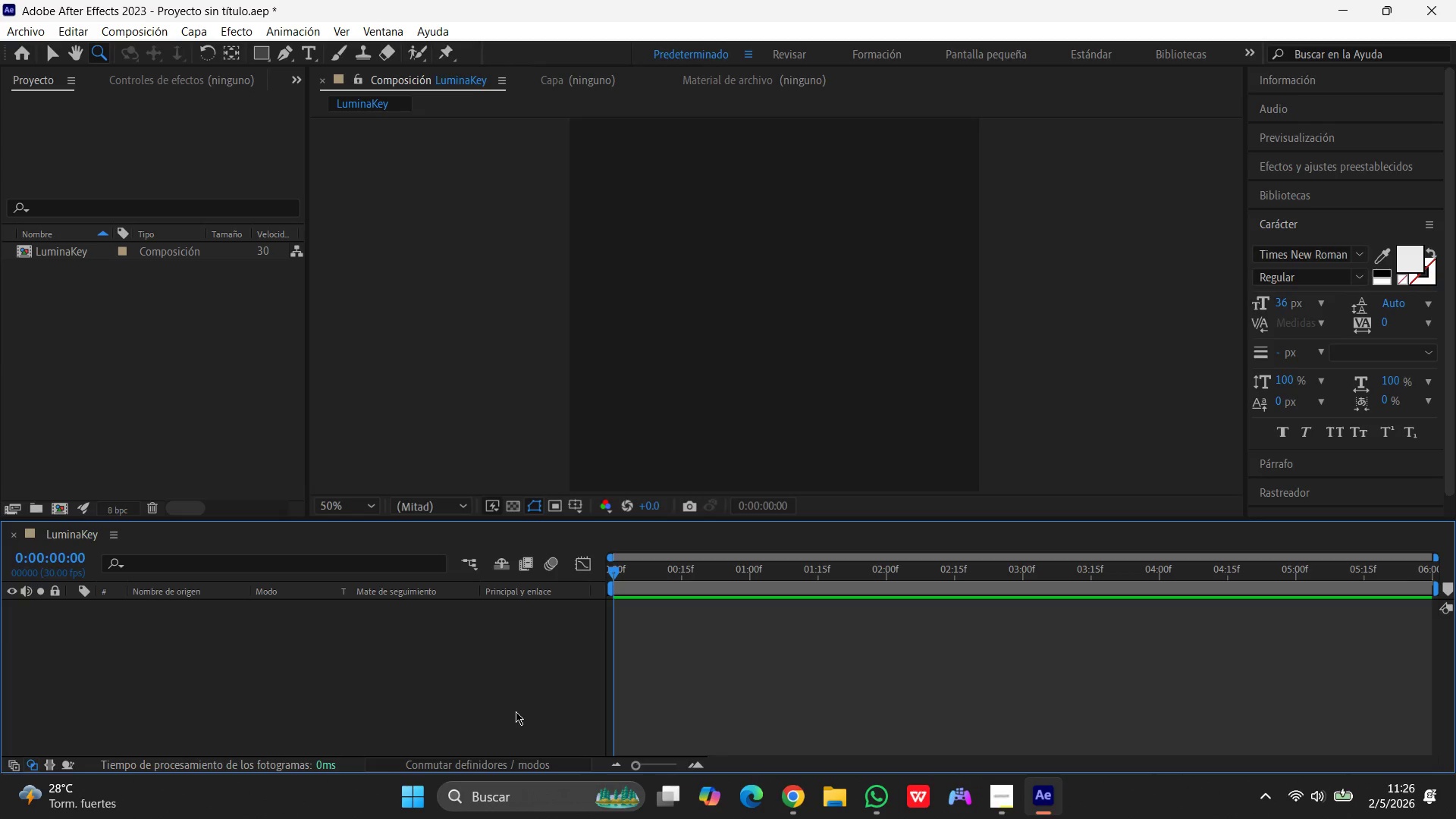 
left_click([196, 33])
 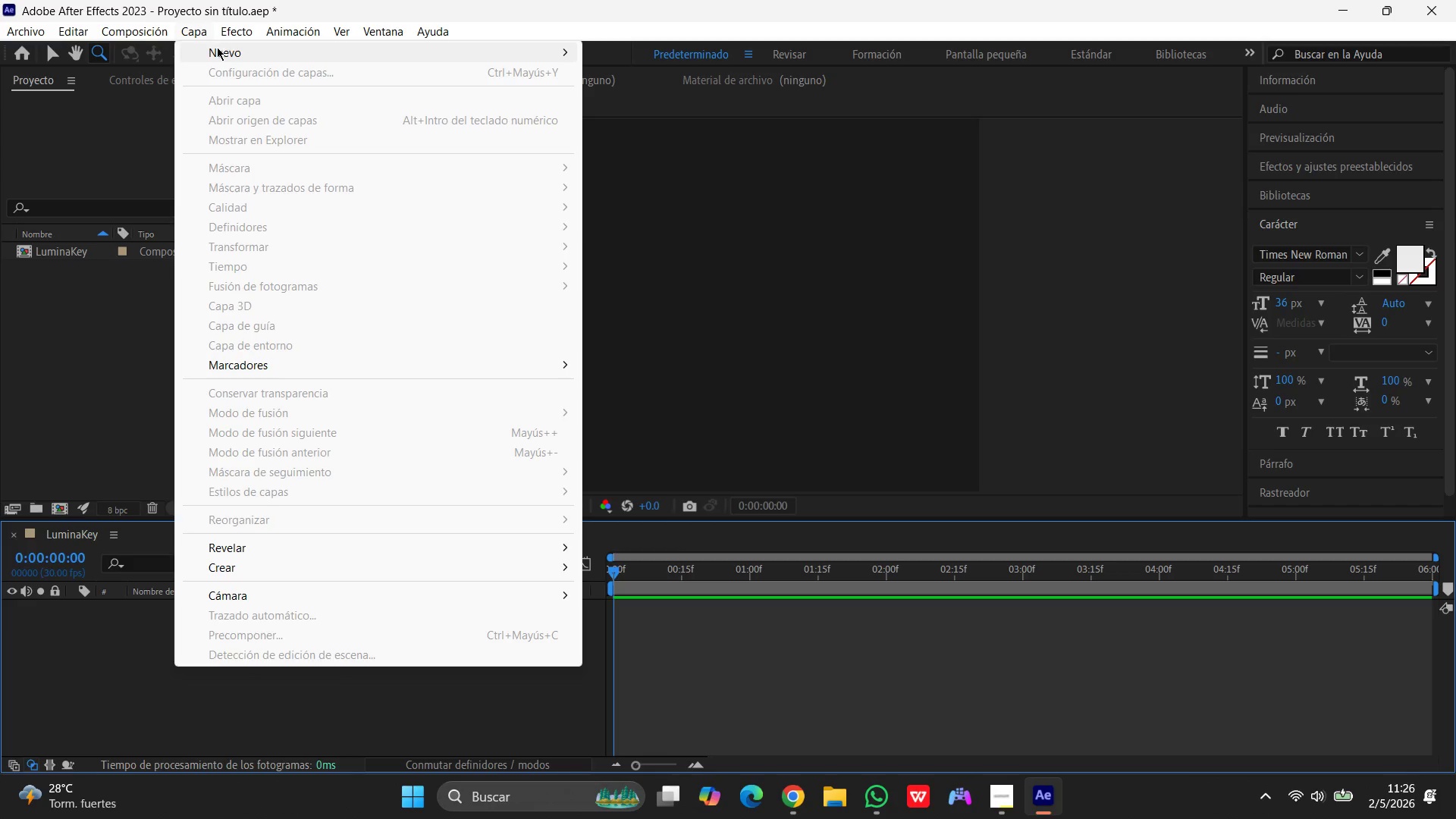 
left_click([217, 50])
 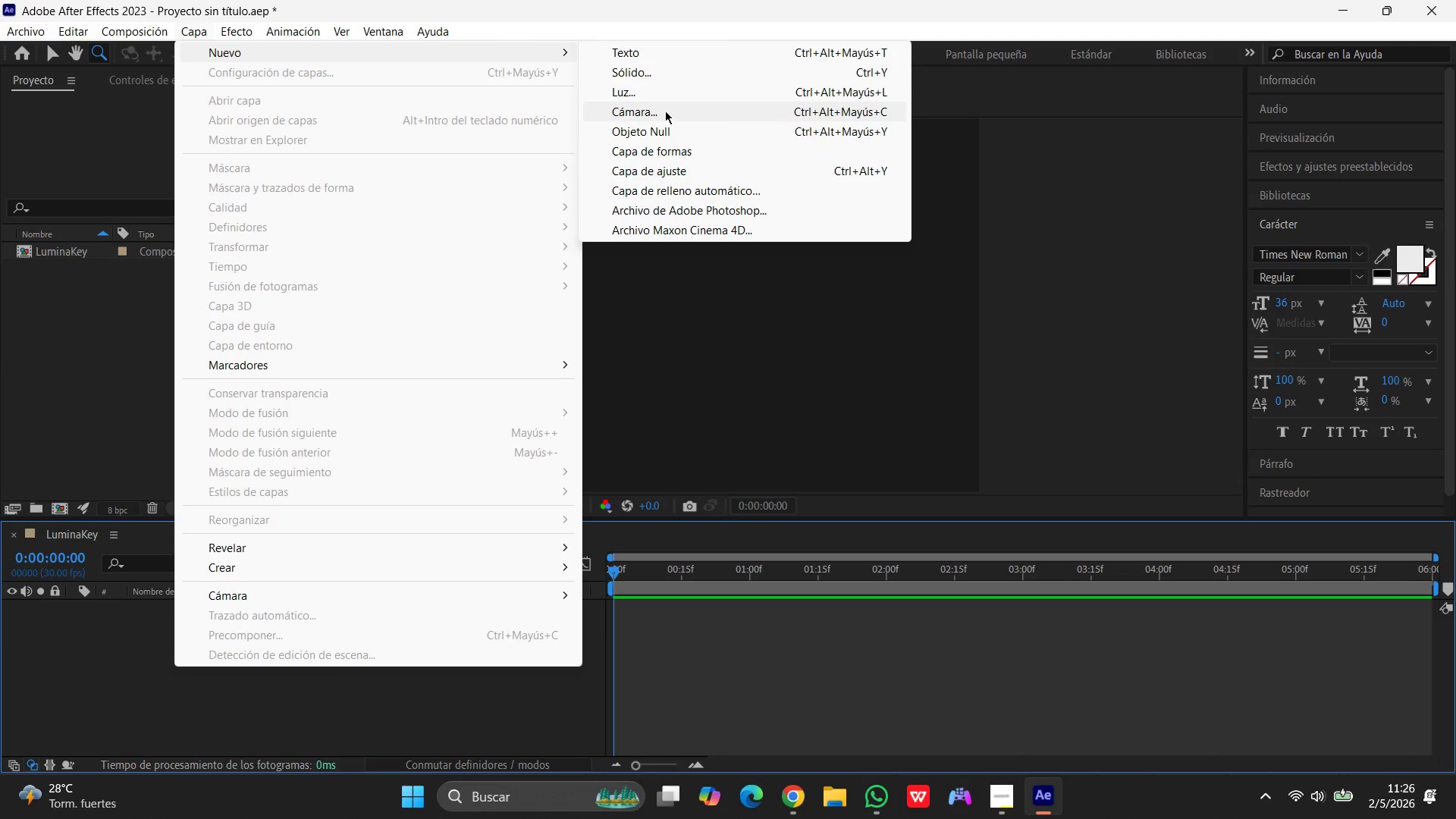 
left_click([654, 149])
 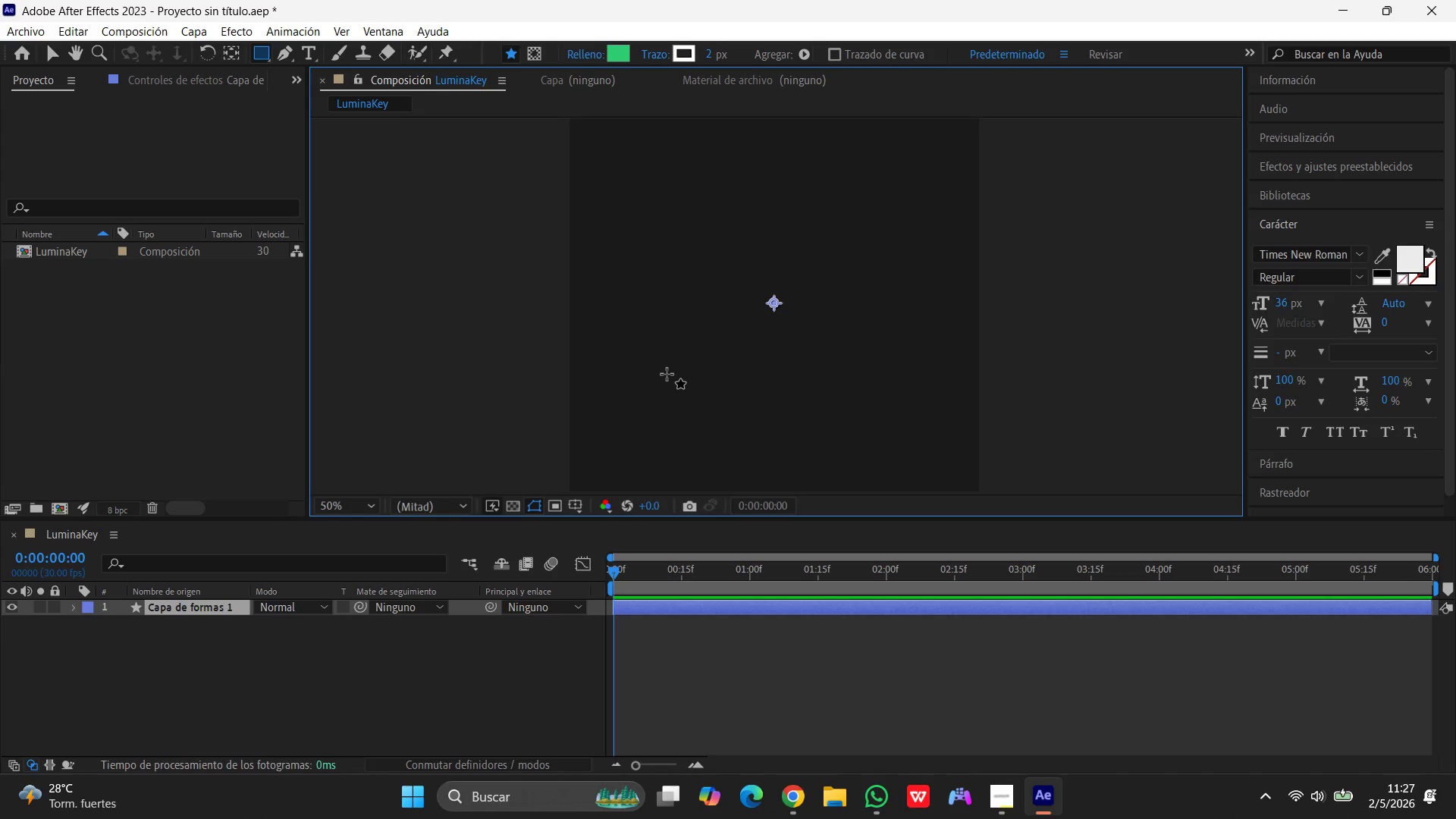 
wait(50.03)
 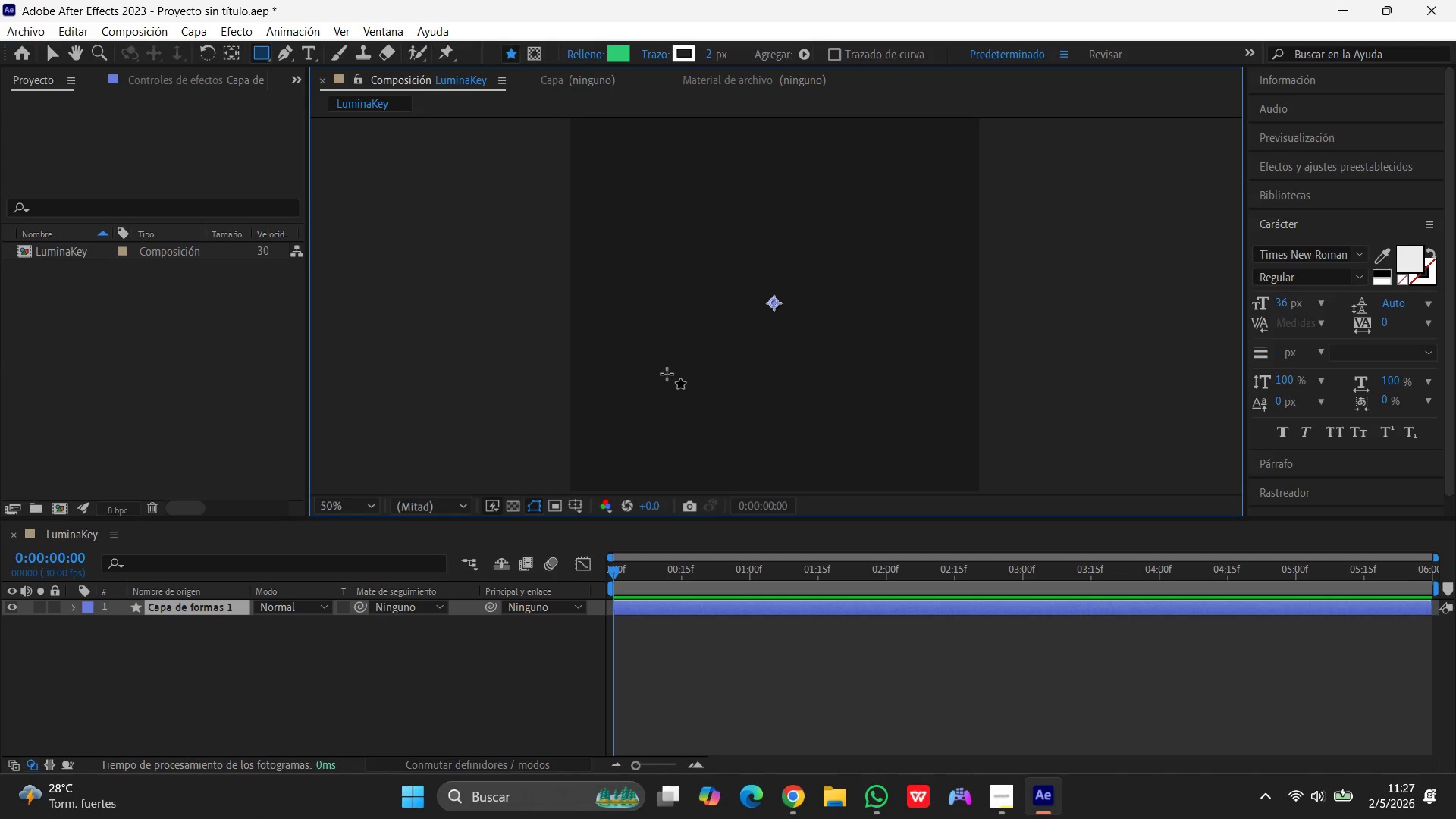 
left_click_drag(start_coordinate=[681, 248], to_coordinate=[886, 385])
 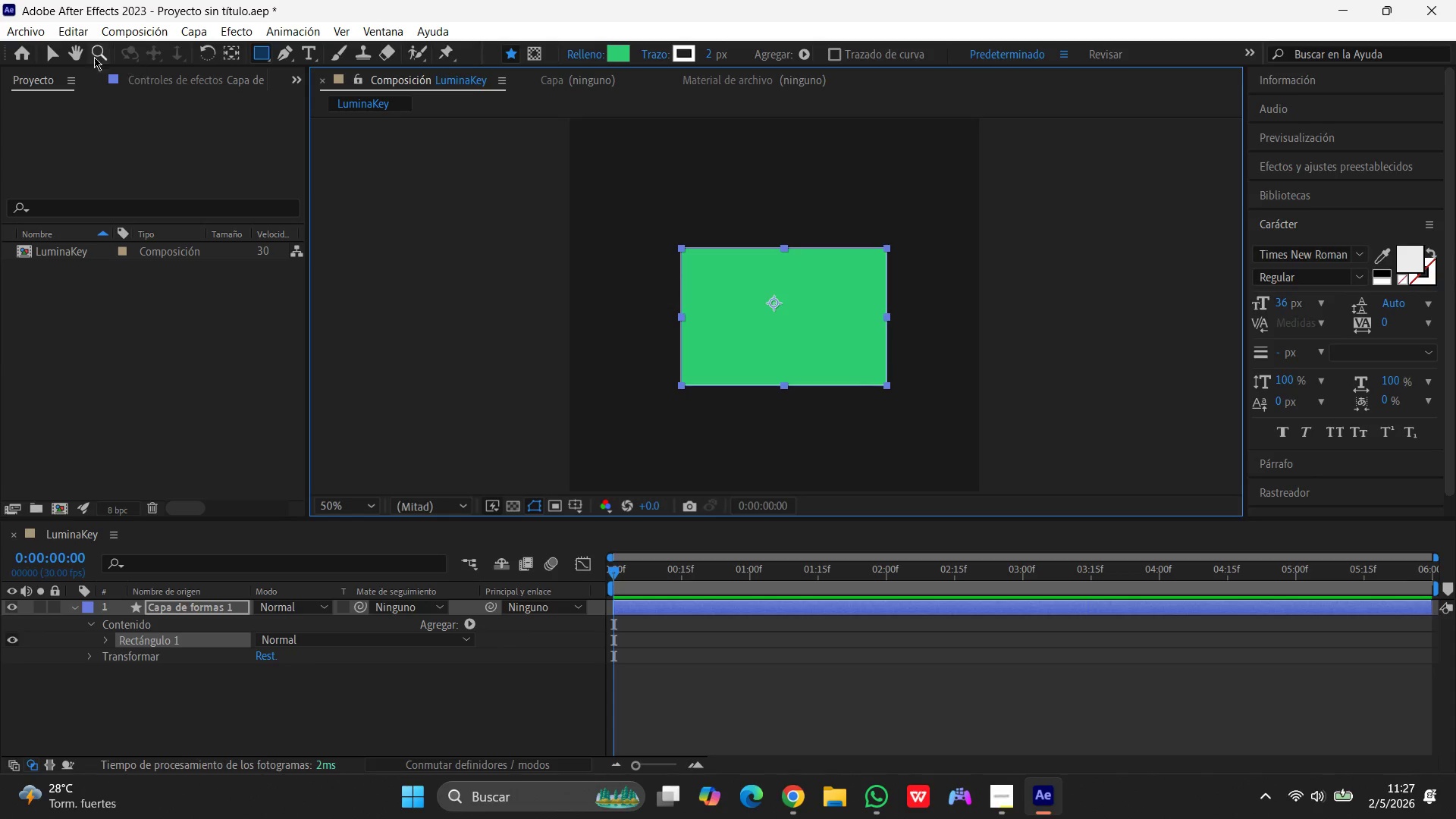 
left_click([52, 52])
 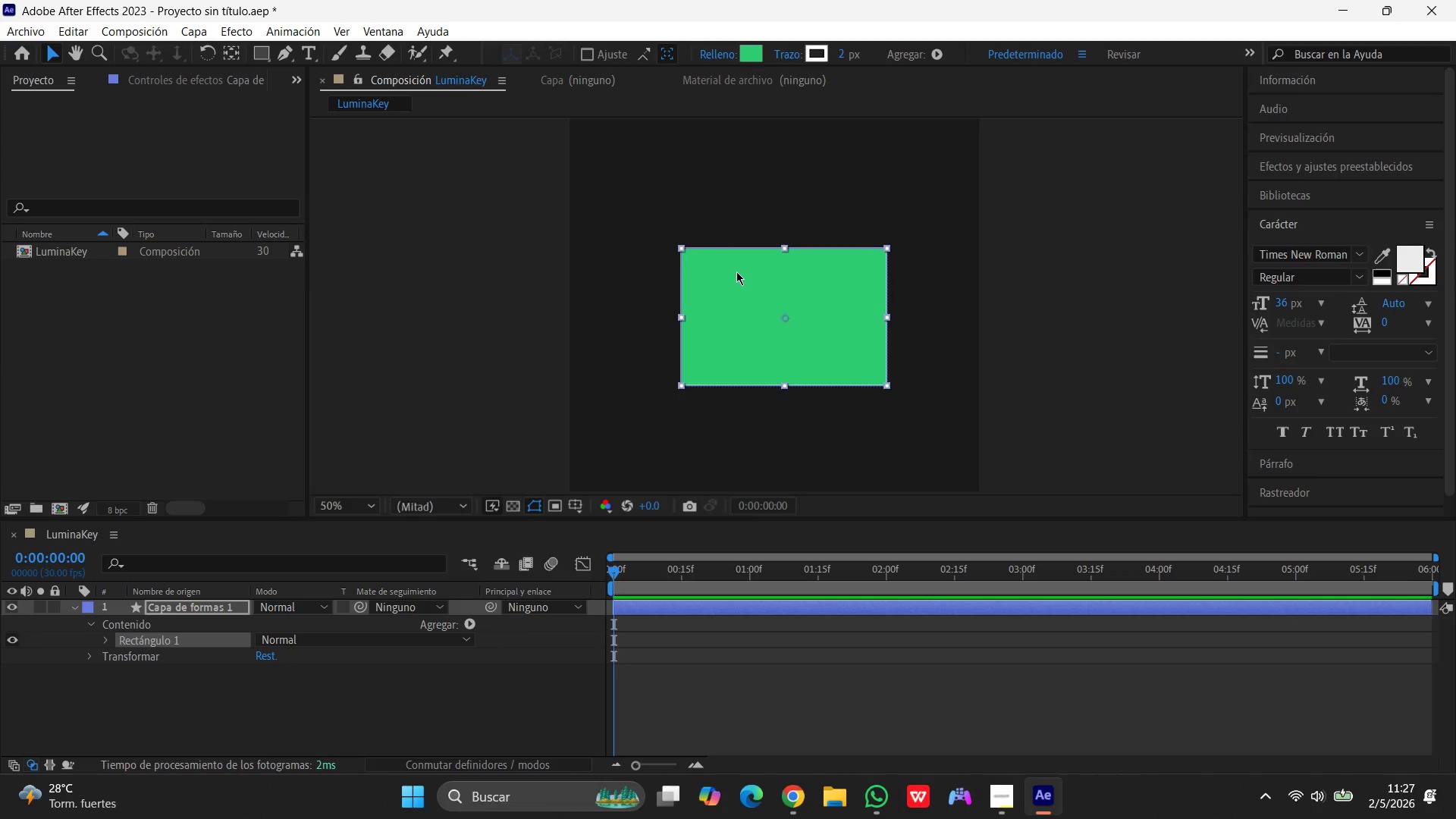 
left_click_drag(start_coordinate=[736, 271], to_coordinate=[734, 262])
 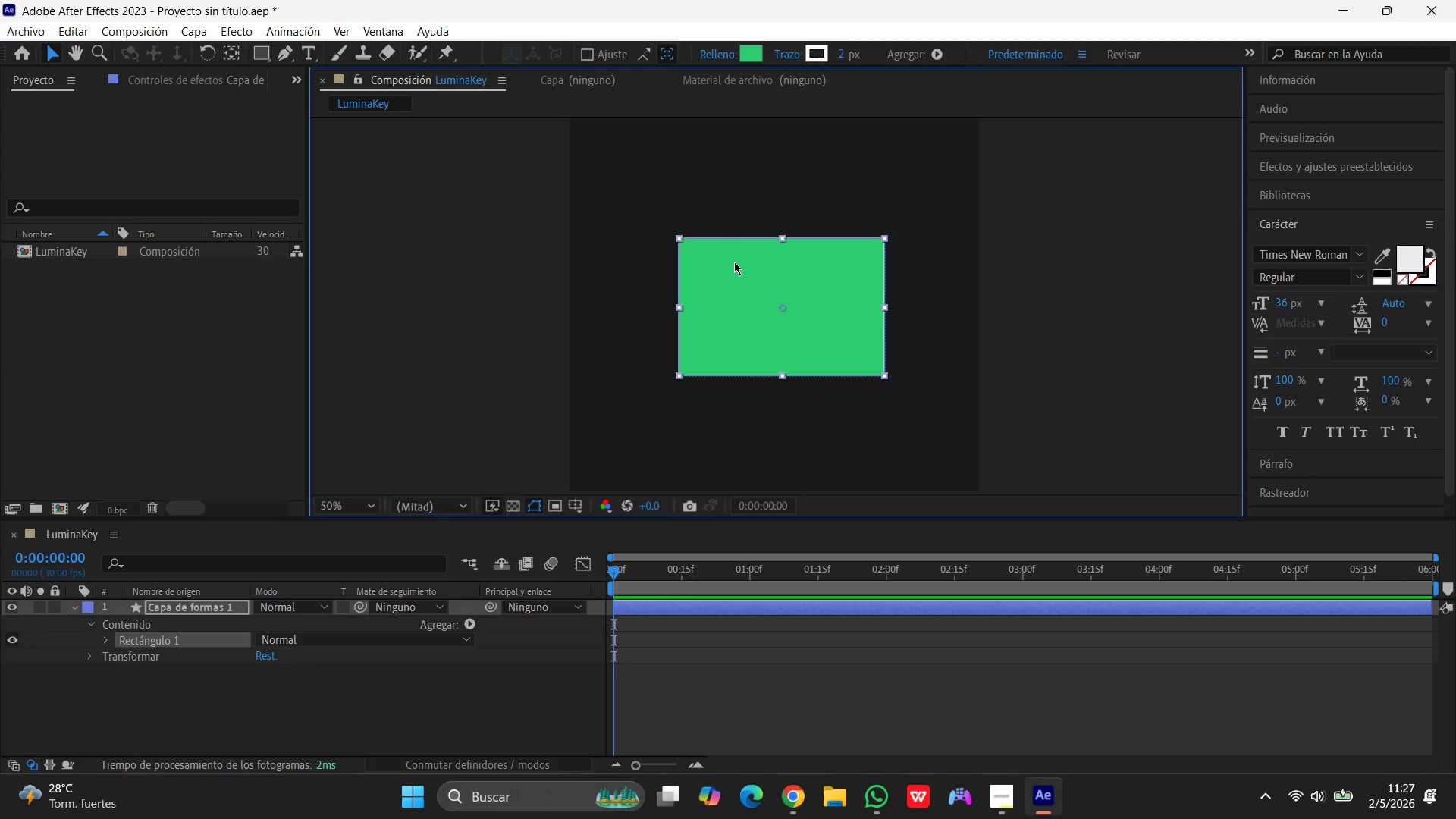 
wait(15.45)
 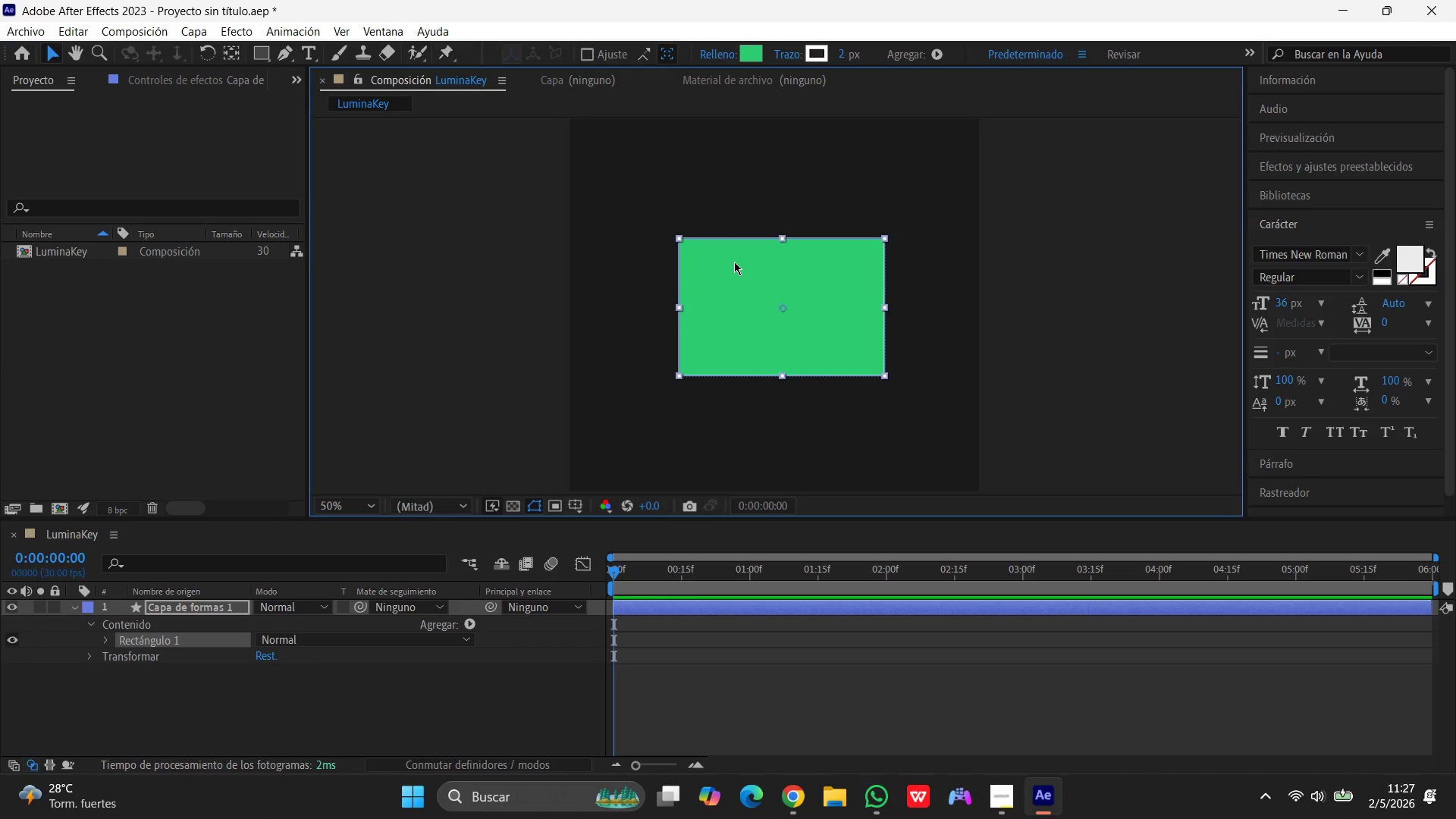 
left_click_drag(start_coordinate=[613, 570], to_coordinate=[609, 570])
 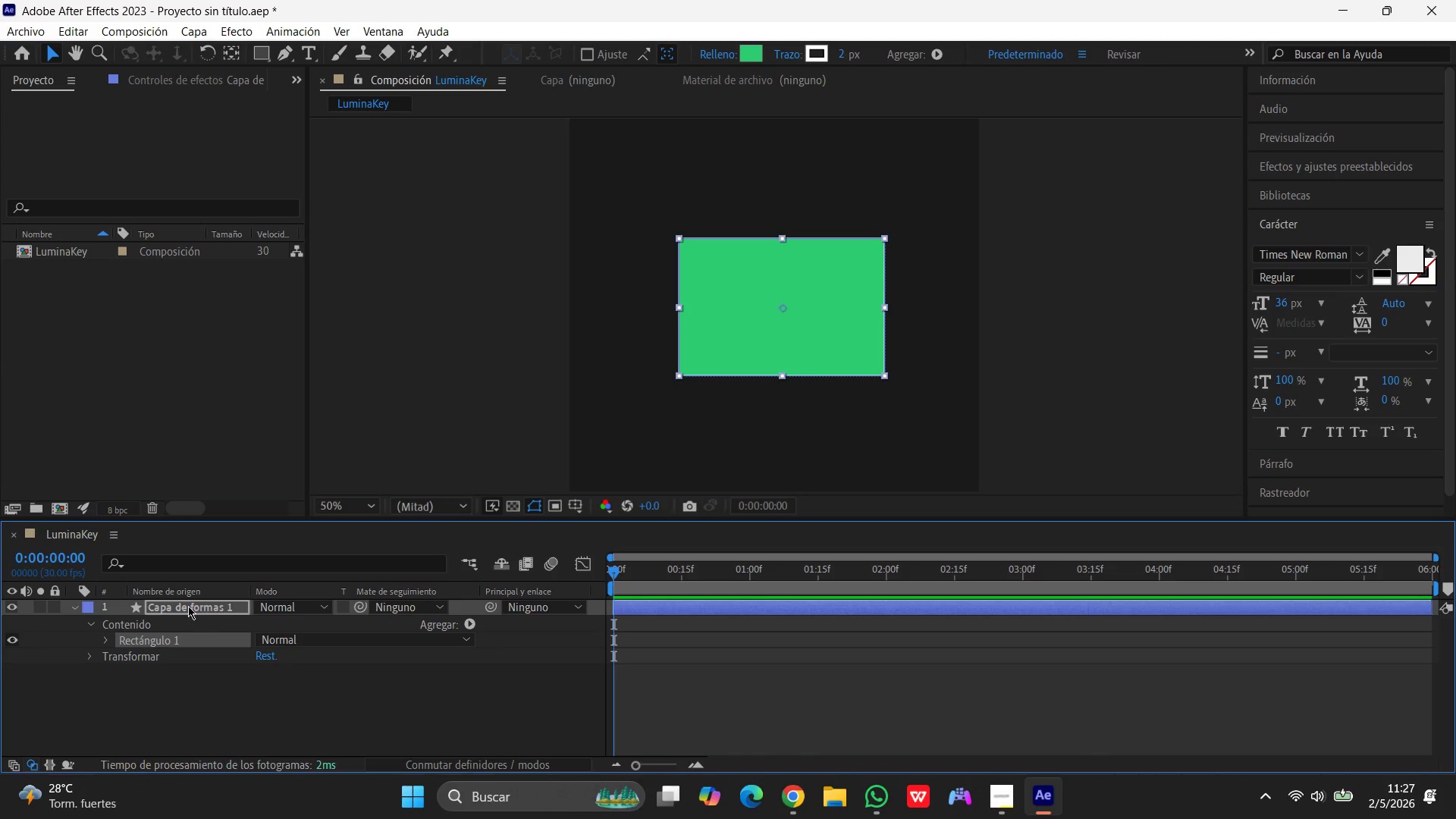 
left_click([76, 610])
 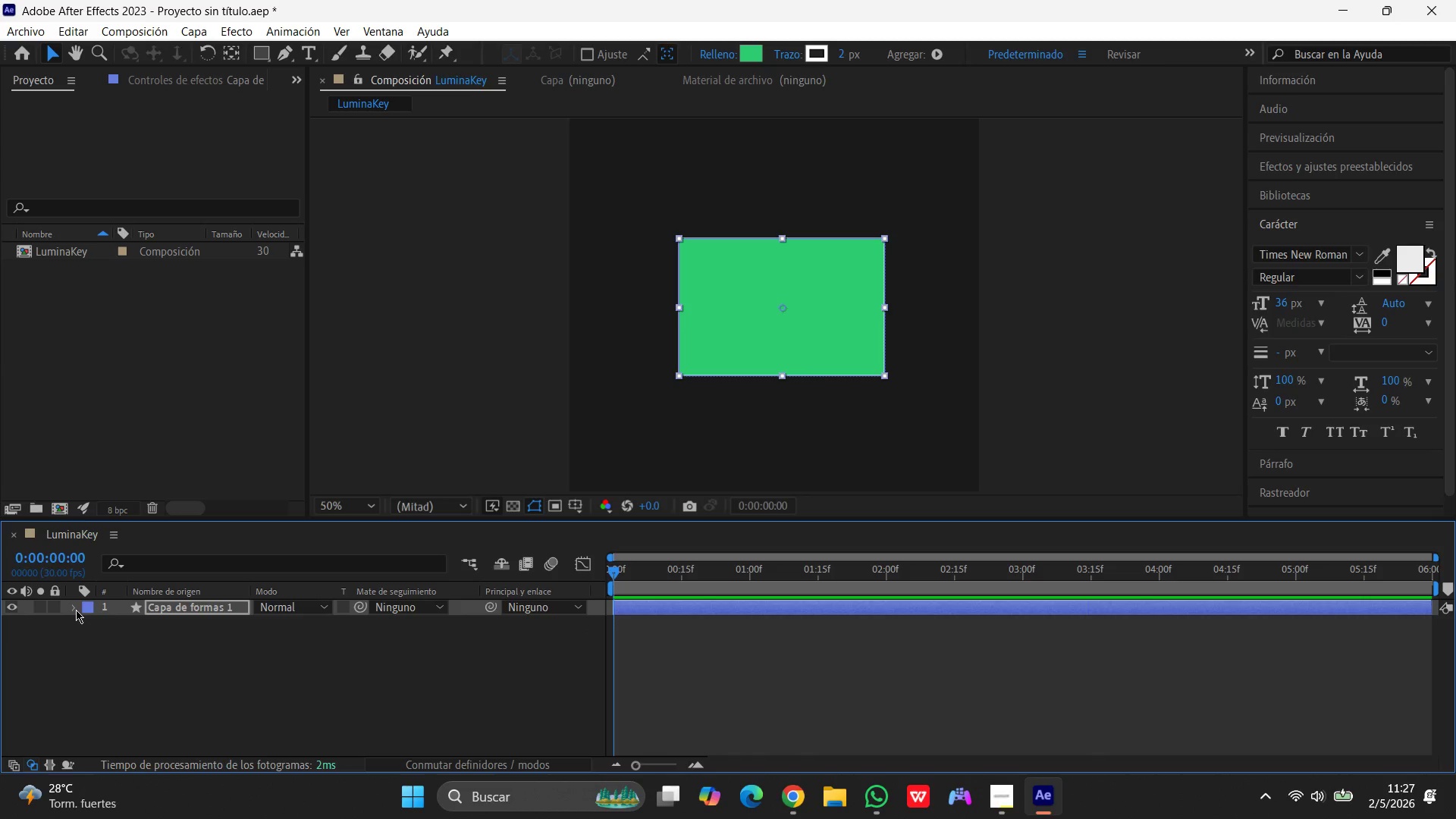 
left_click([76, 610])
 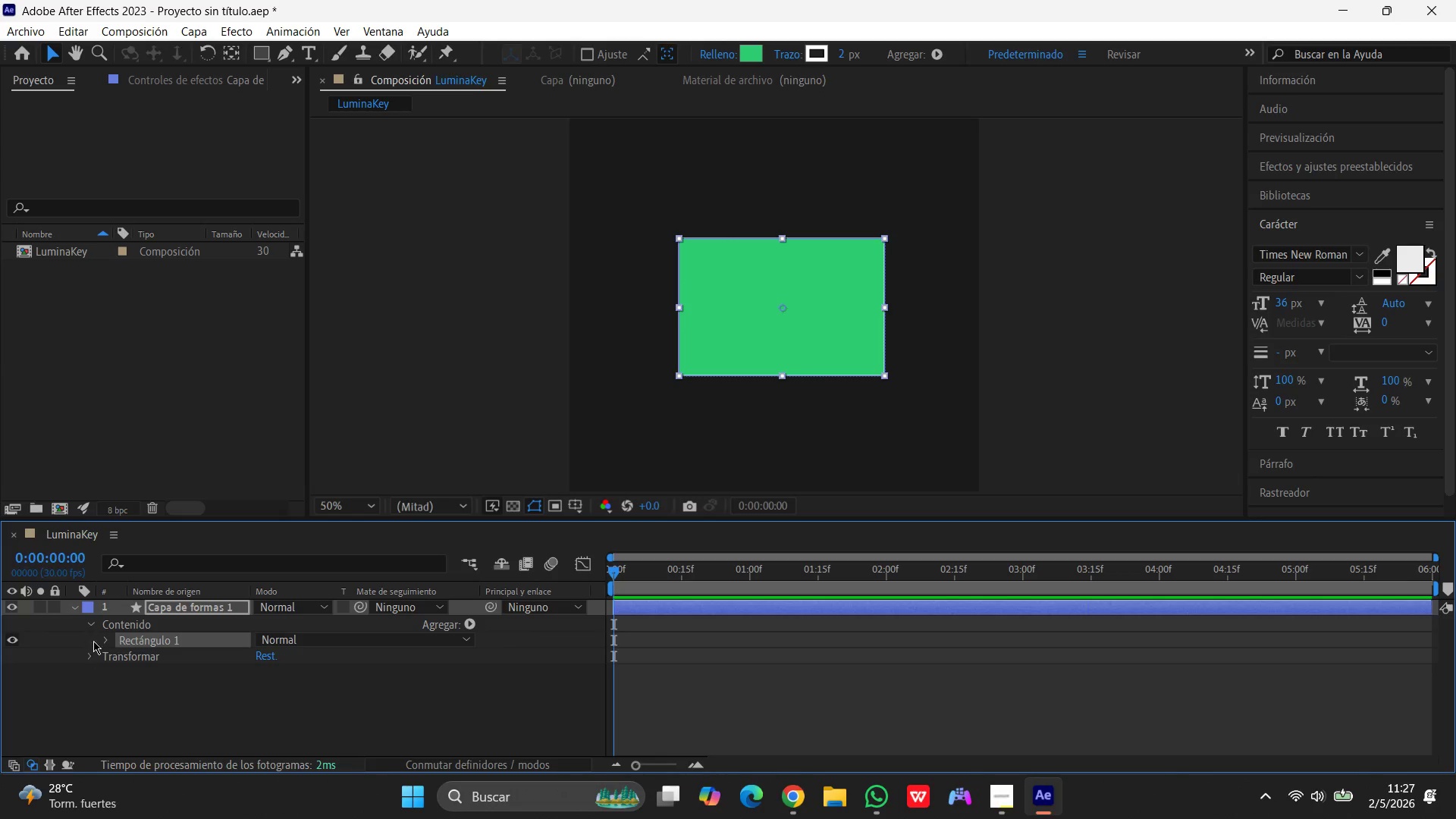 
left_click([95, 625])
 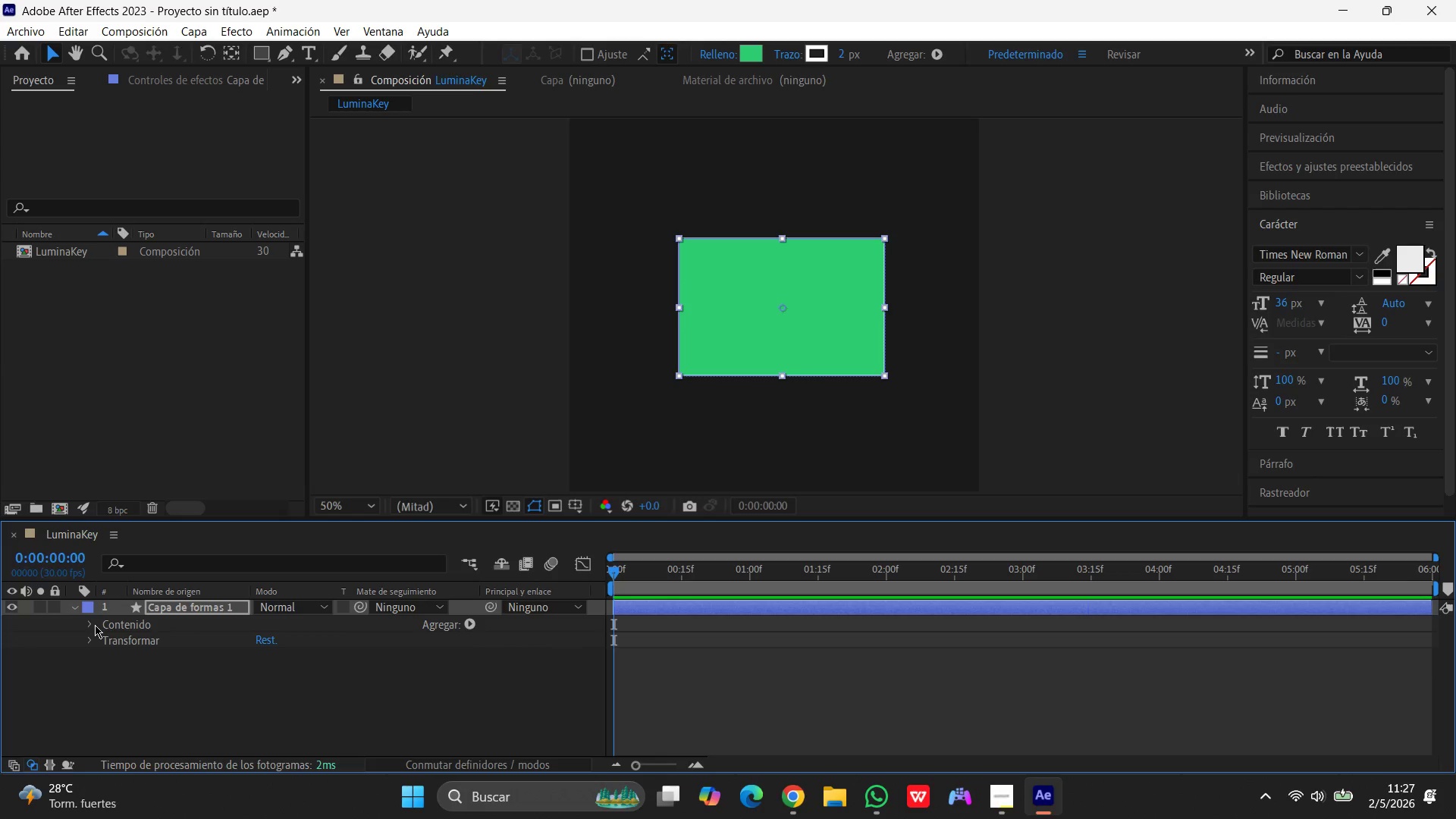 
left_click([95, 625])
 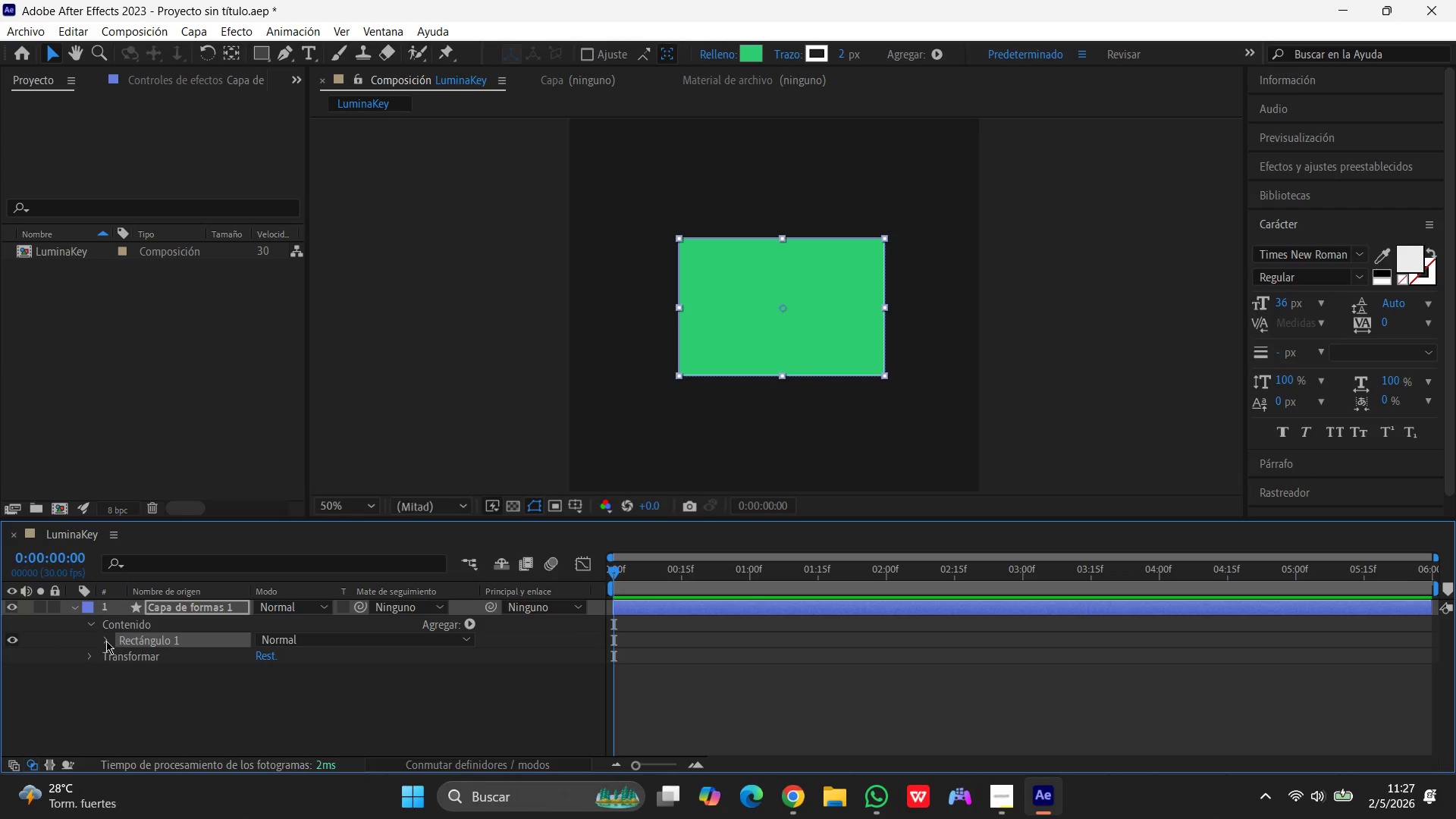 
left_click([106, 641])
 